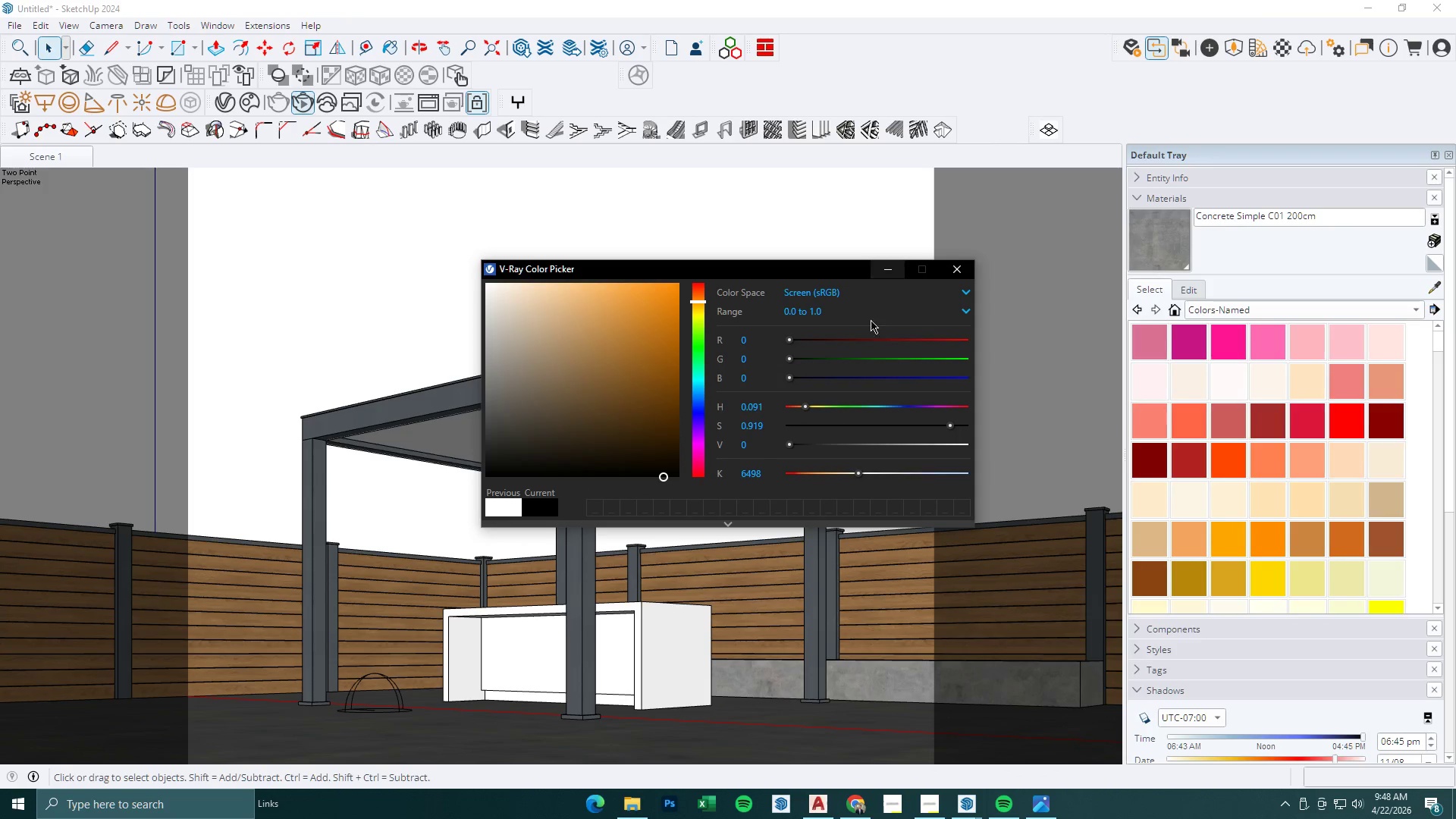 
key(Control+Z)
 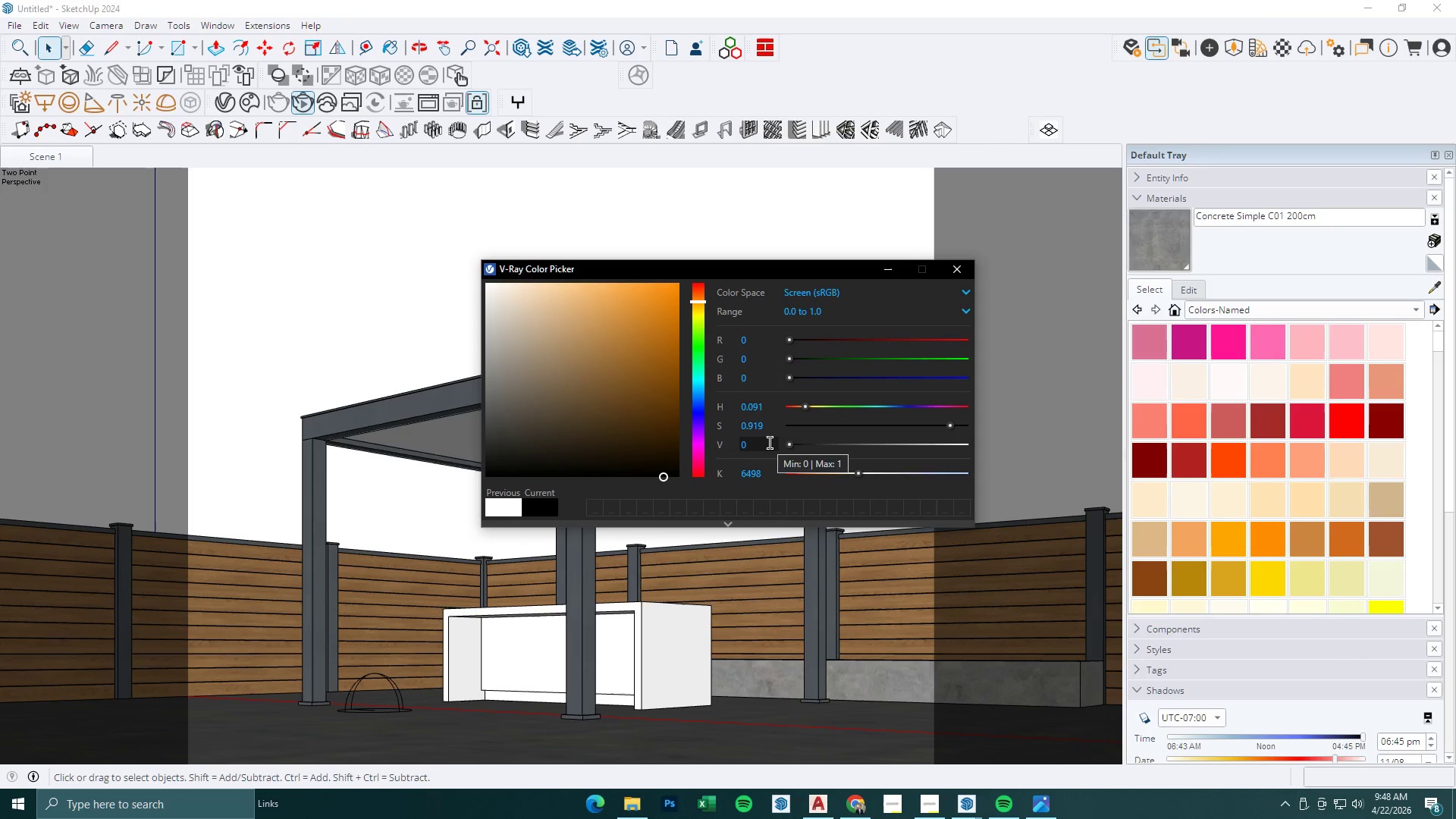 
left_click([767, 479])
 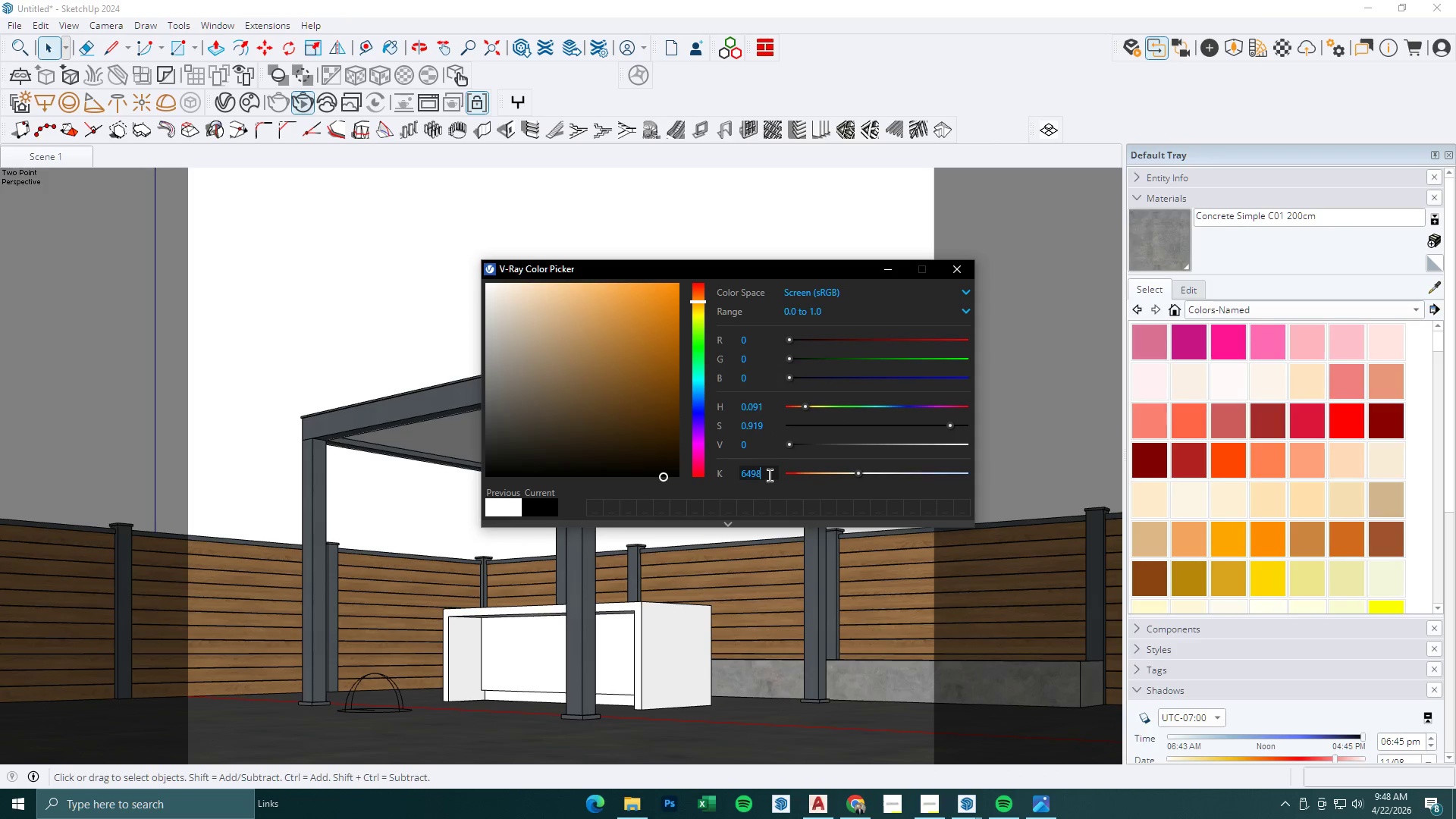 
left_click_drag(start_coordinate=[770, 474], to_coordinate=[679, 478])
 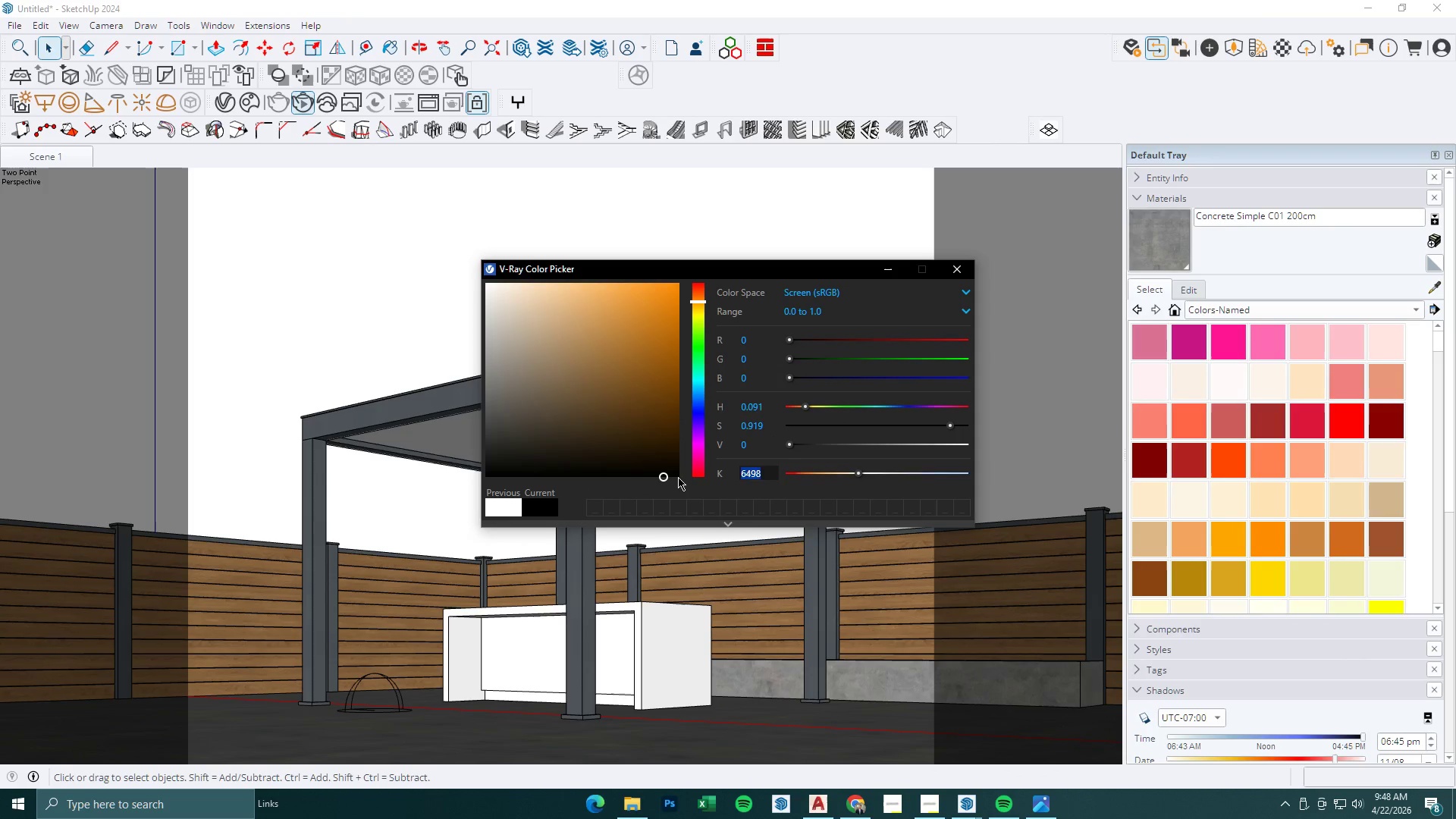 
key(Numpad4)
 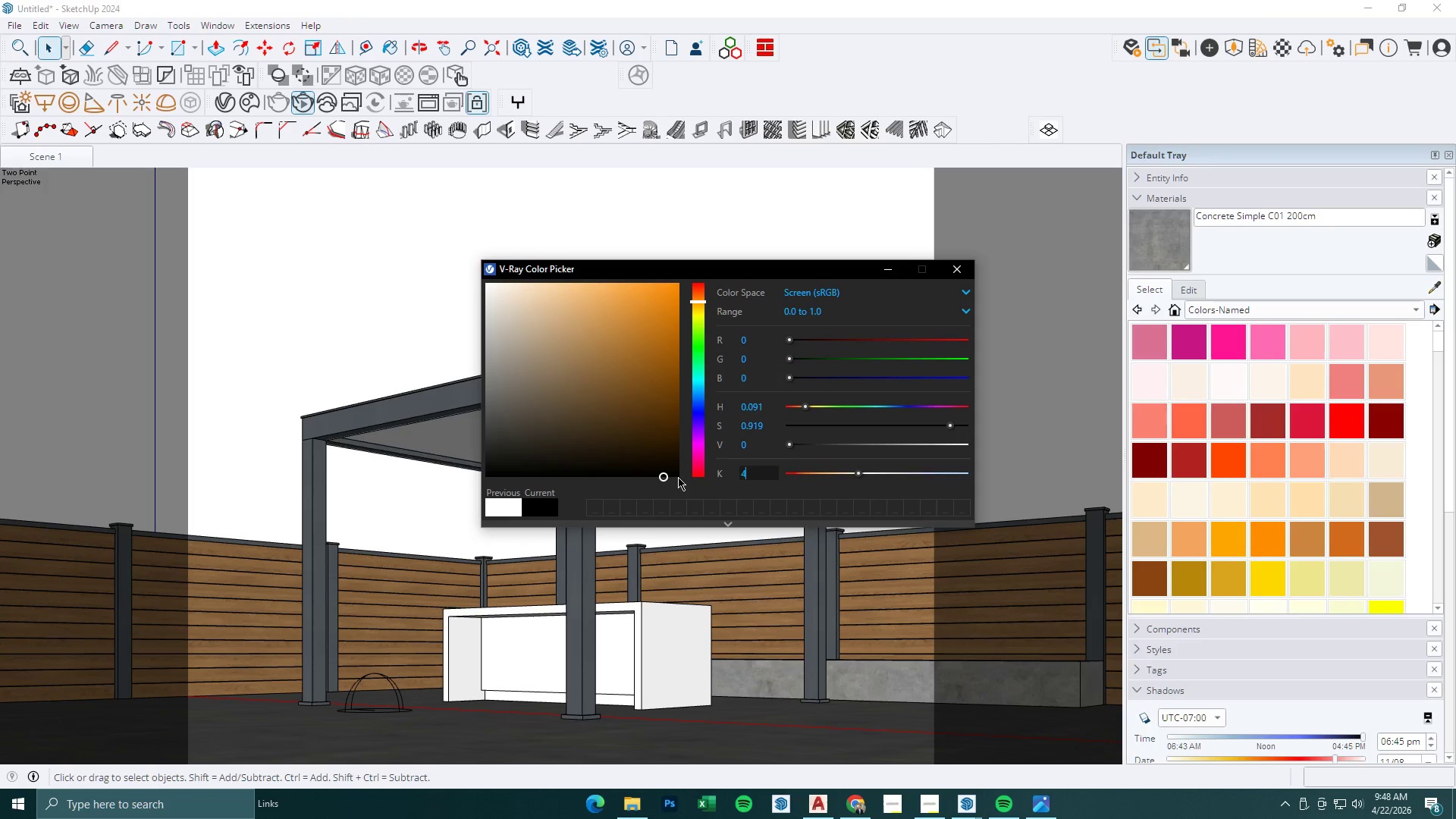 
key(Numpad0)
 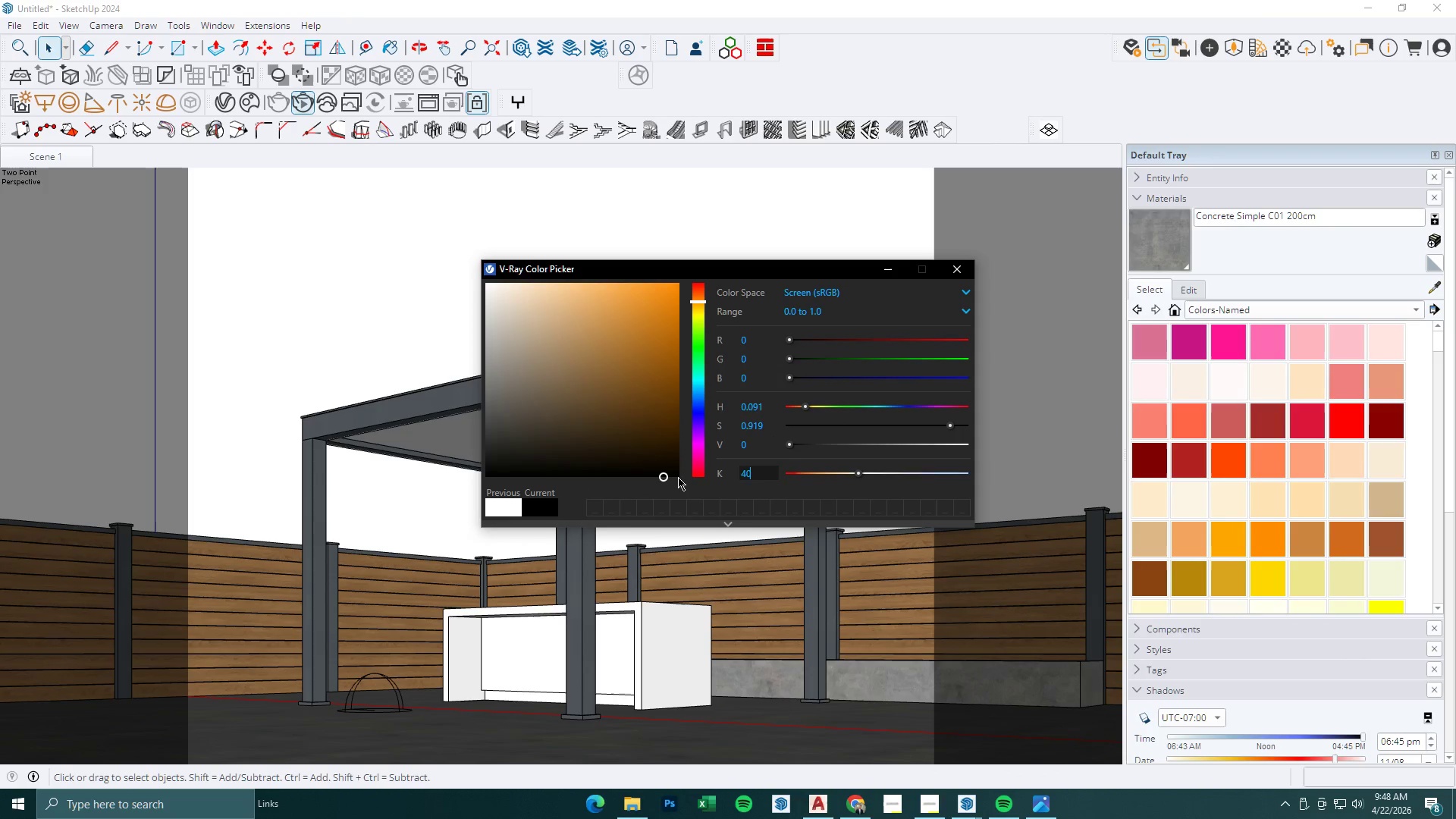 
key(Numpad0)
 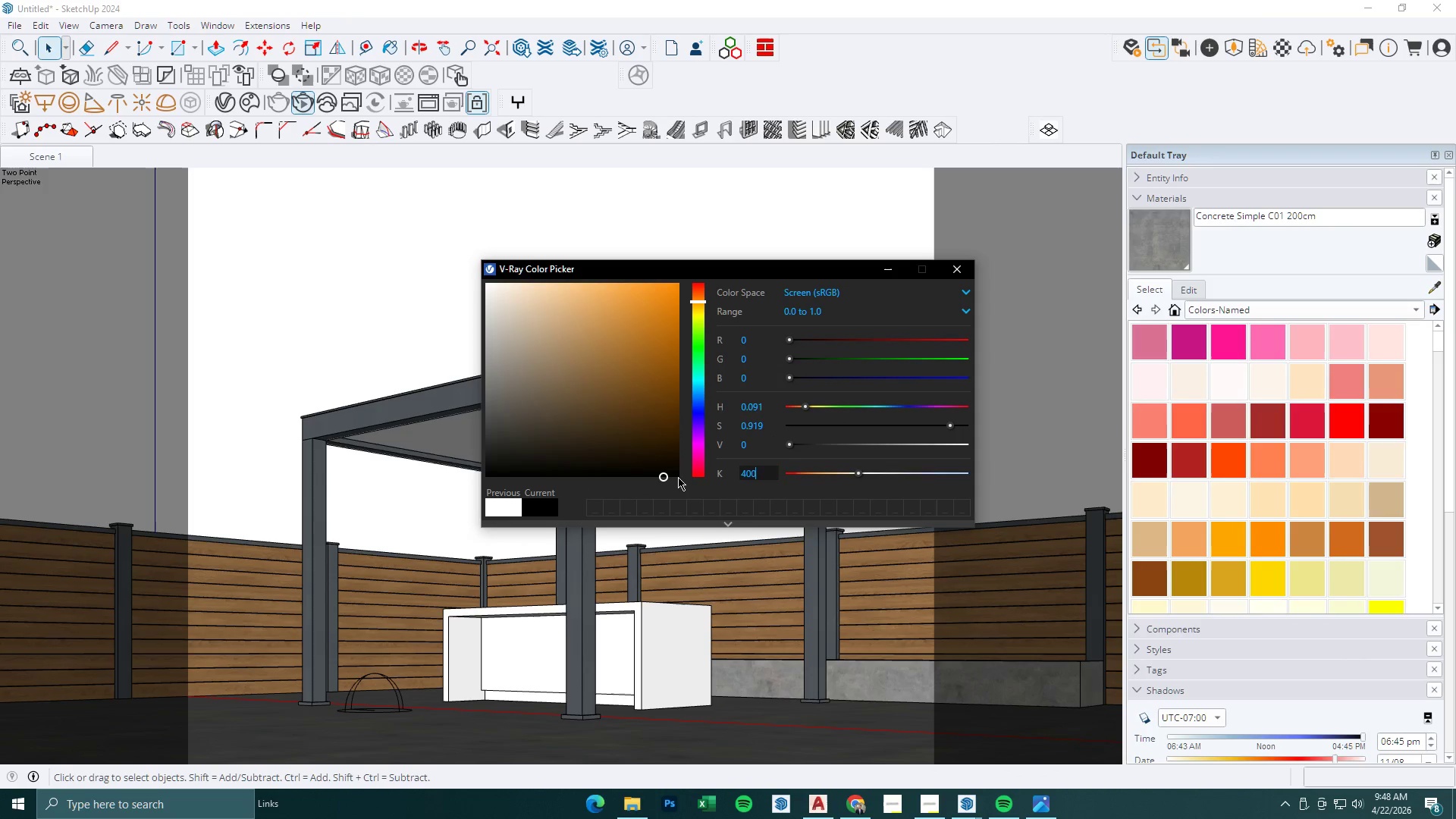 
key(Numpad0)
 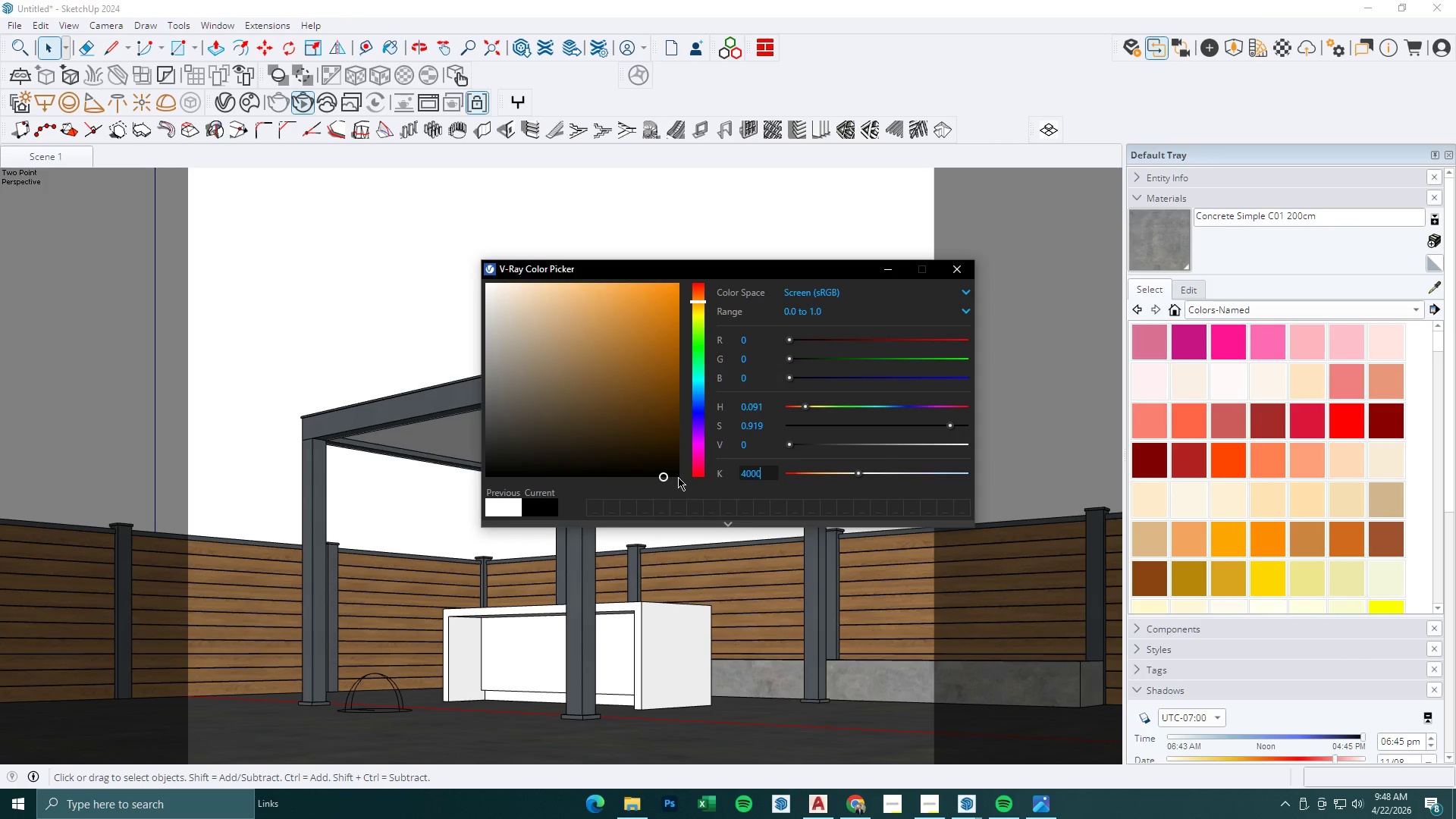 
key(NumpadEnter)
 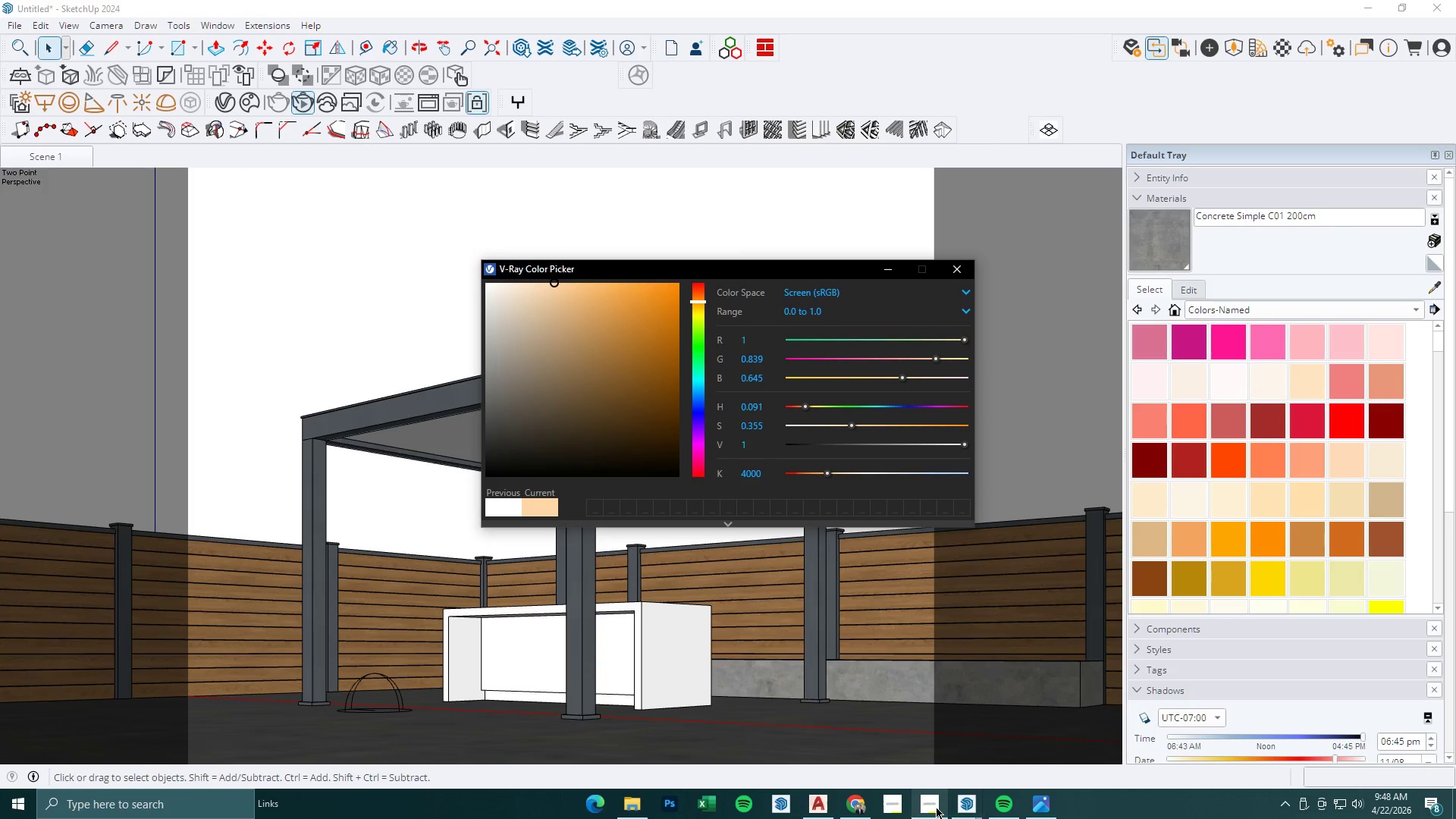 
left_click([961, 805])
 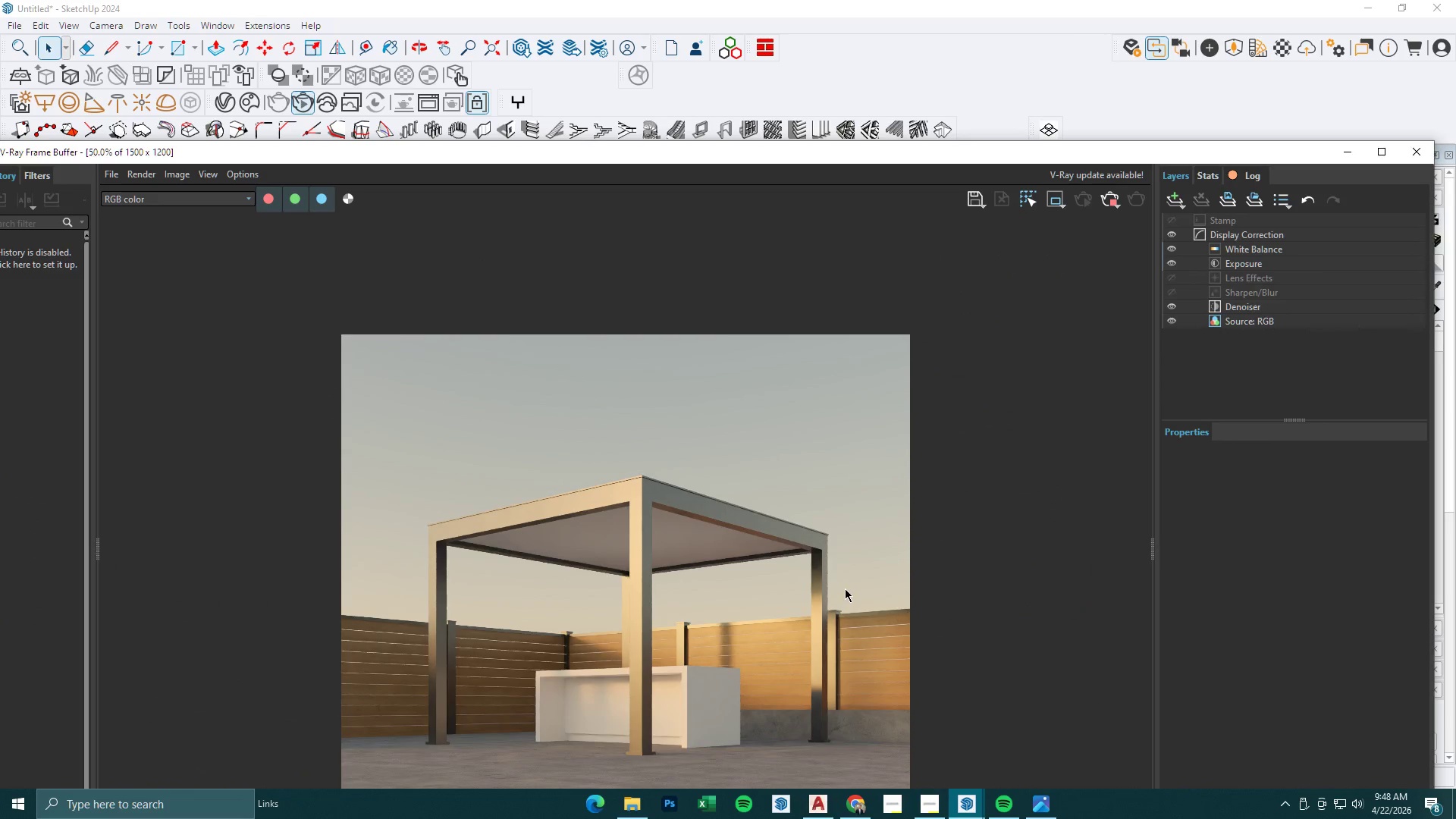 
left_click_drag(start_coordinate=[856, 158], to_coordinate=[739, 131])
 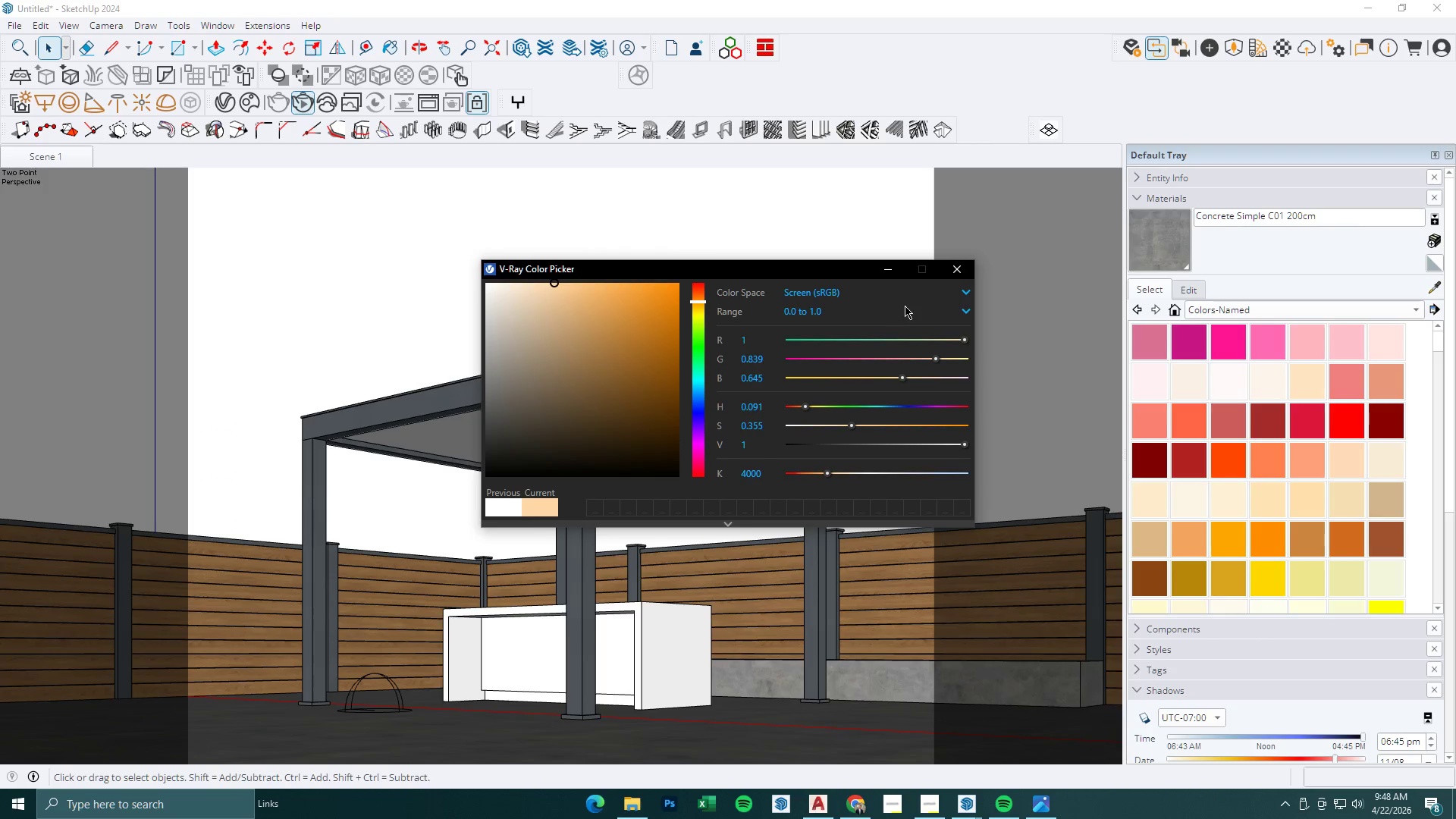 
left_click([894, 262])
 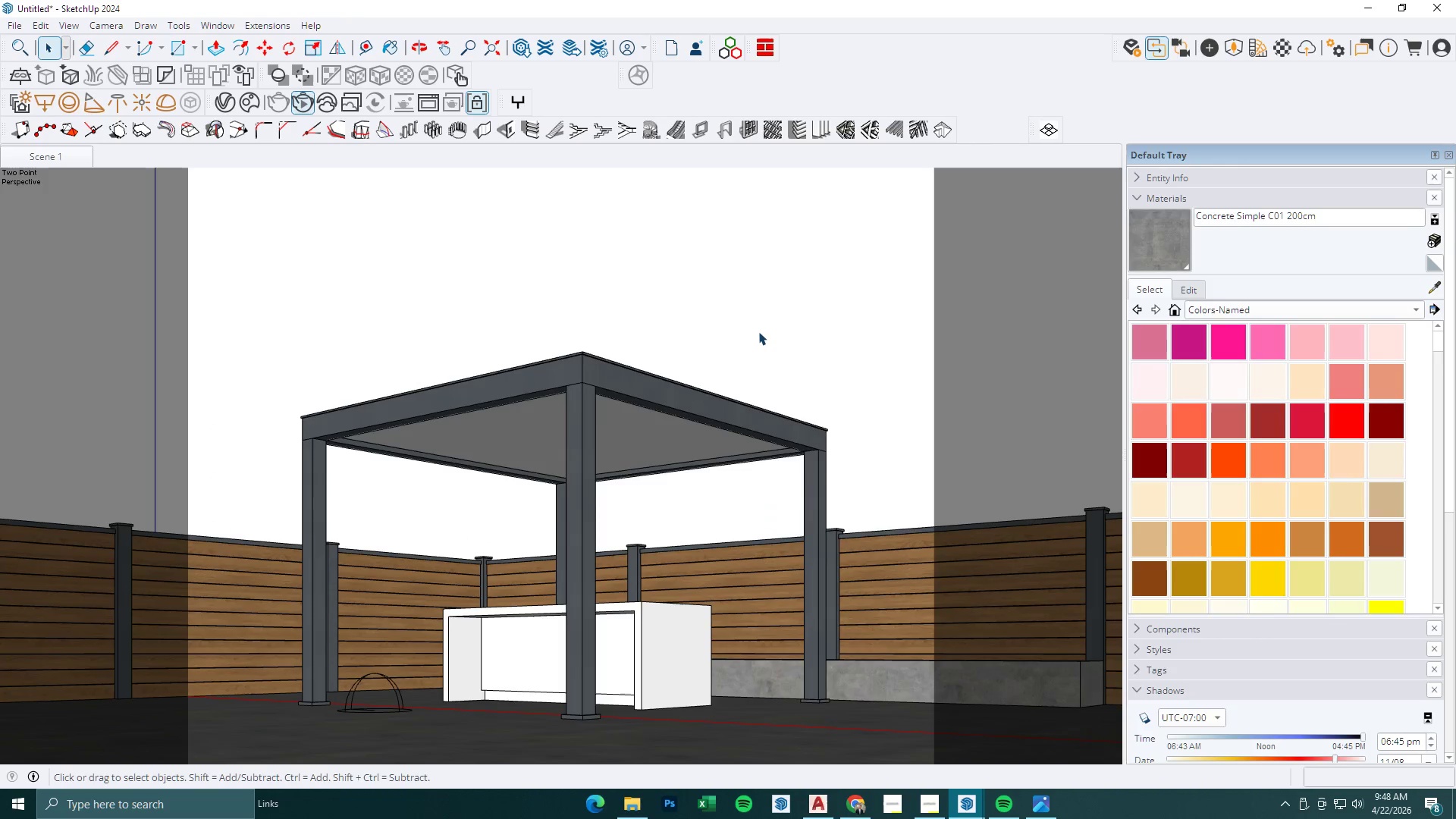 
scroll: coordinate [758, 340], scroll_direction: down, amount: 1.0
 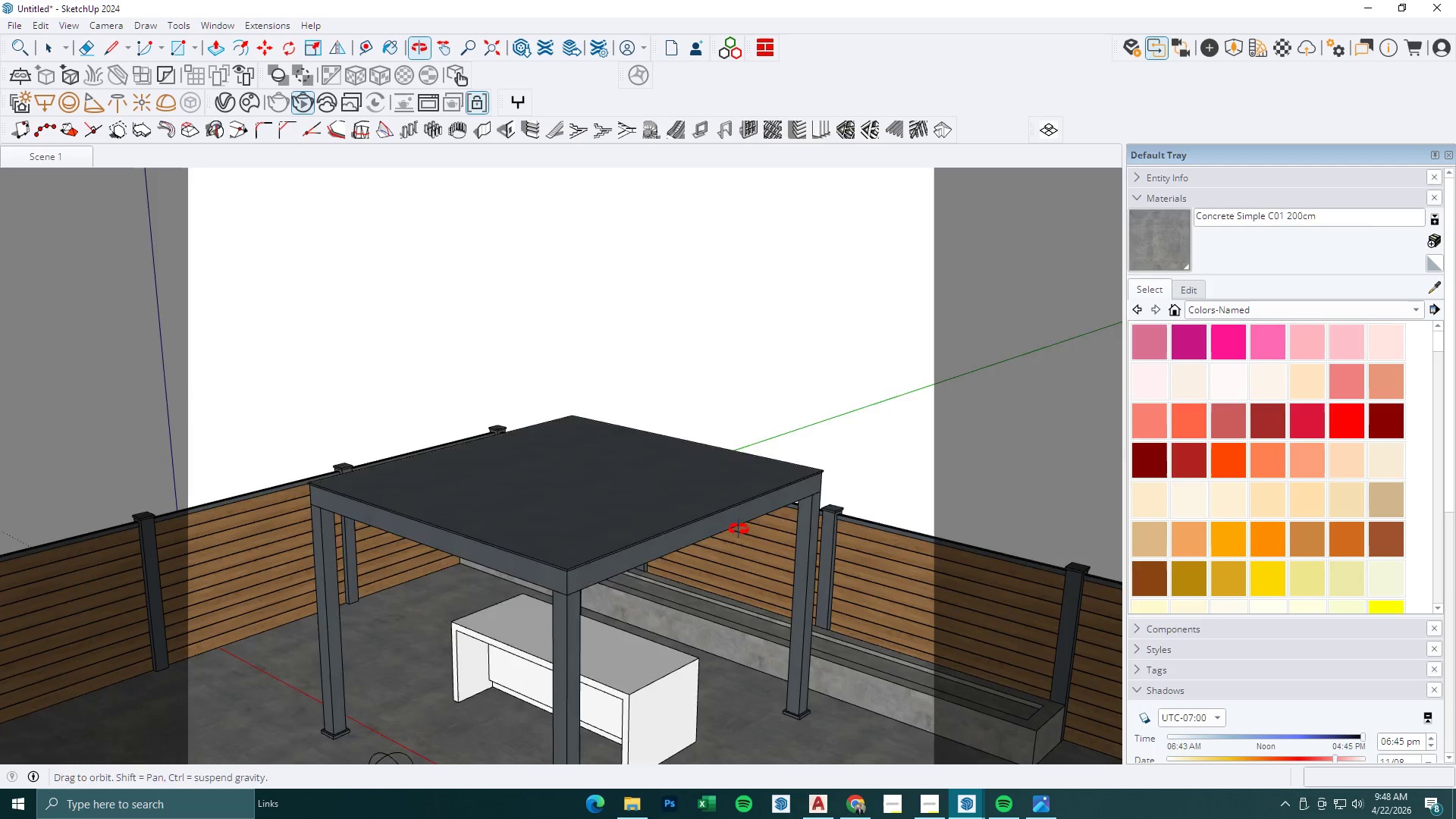 
key(Control+V)
 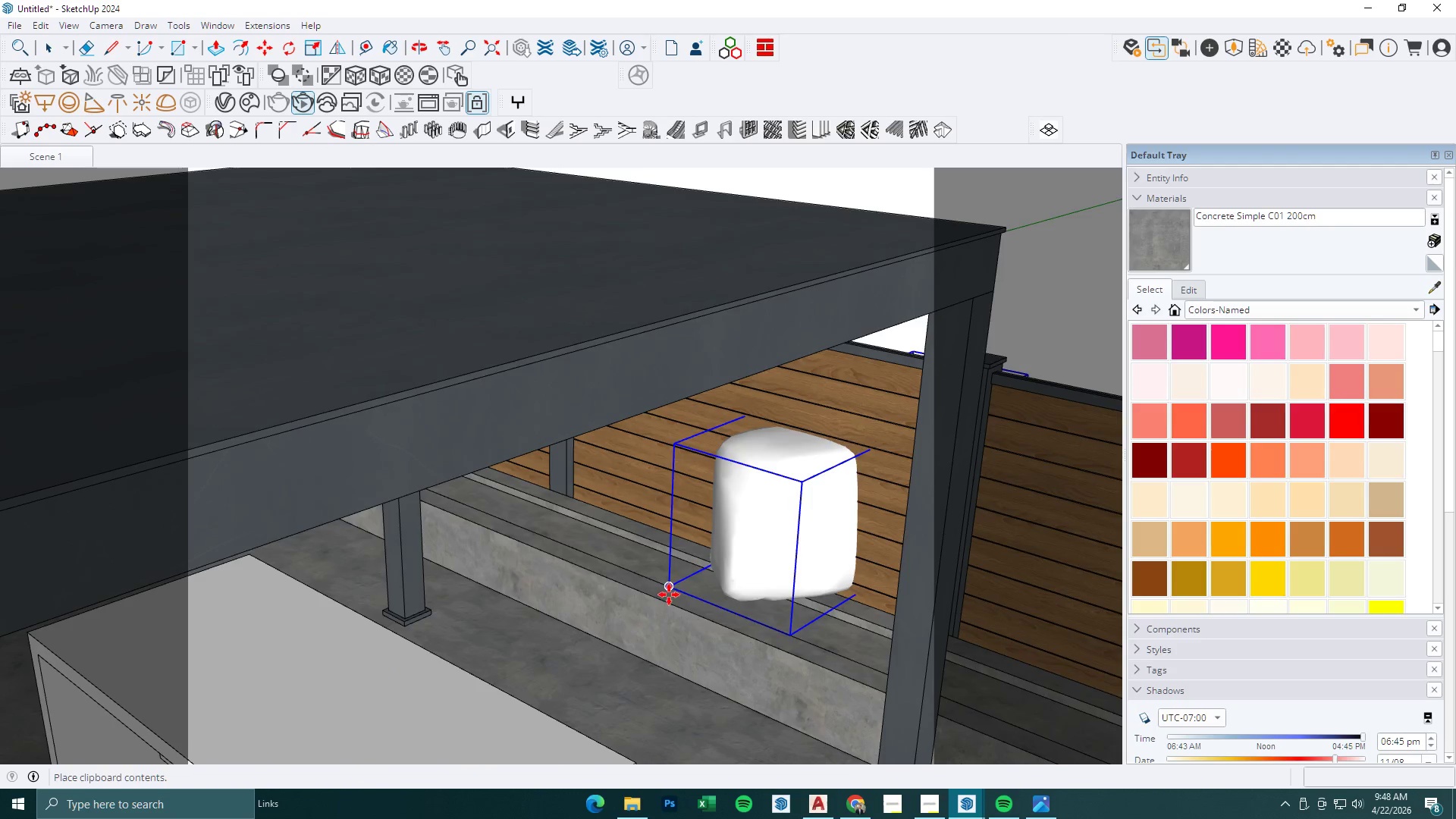 
scroll: coordinate [705, 589], scroll_direction: up, amount: 5.0
 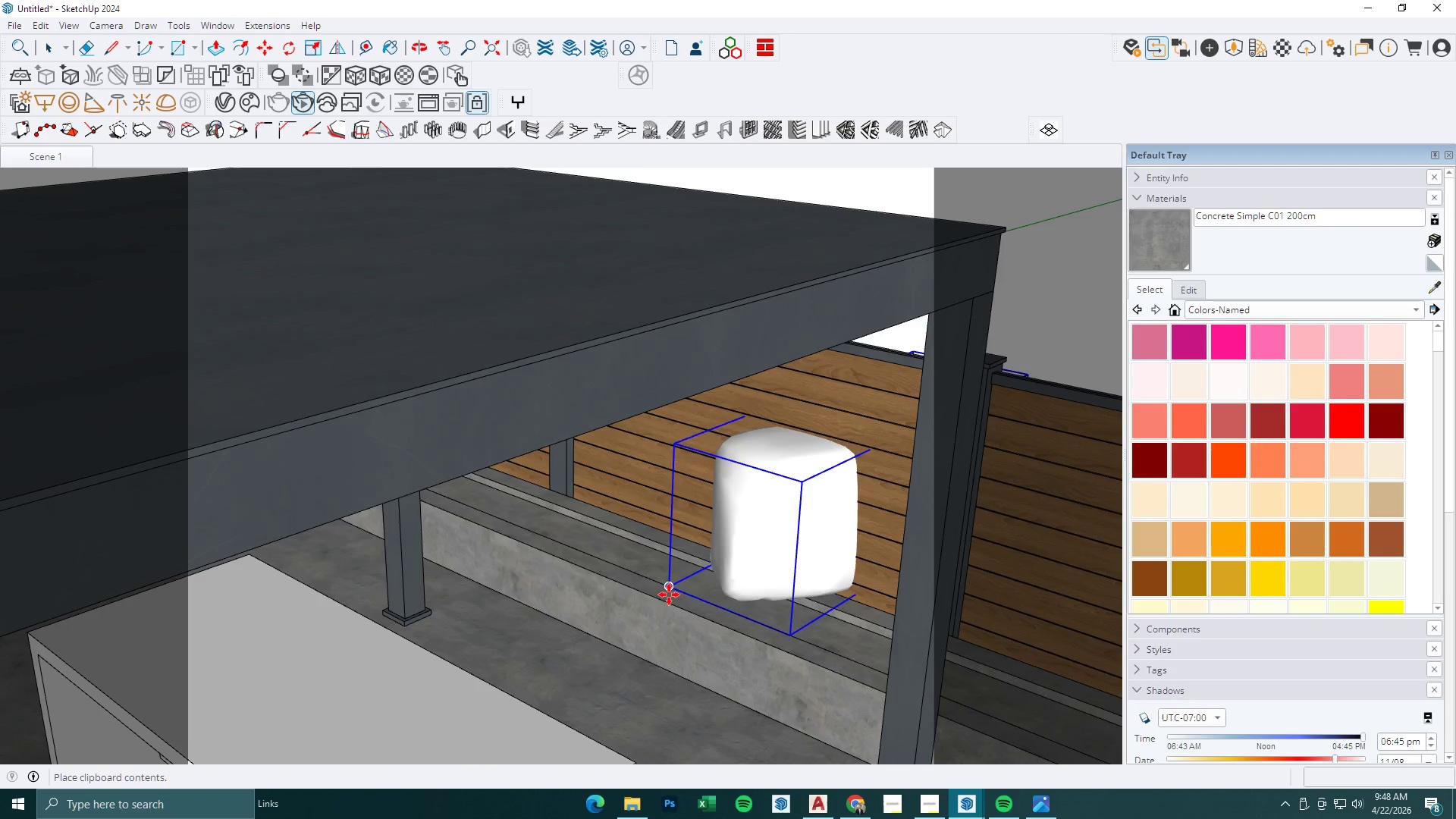 
left_click([669, 598])
 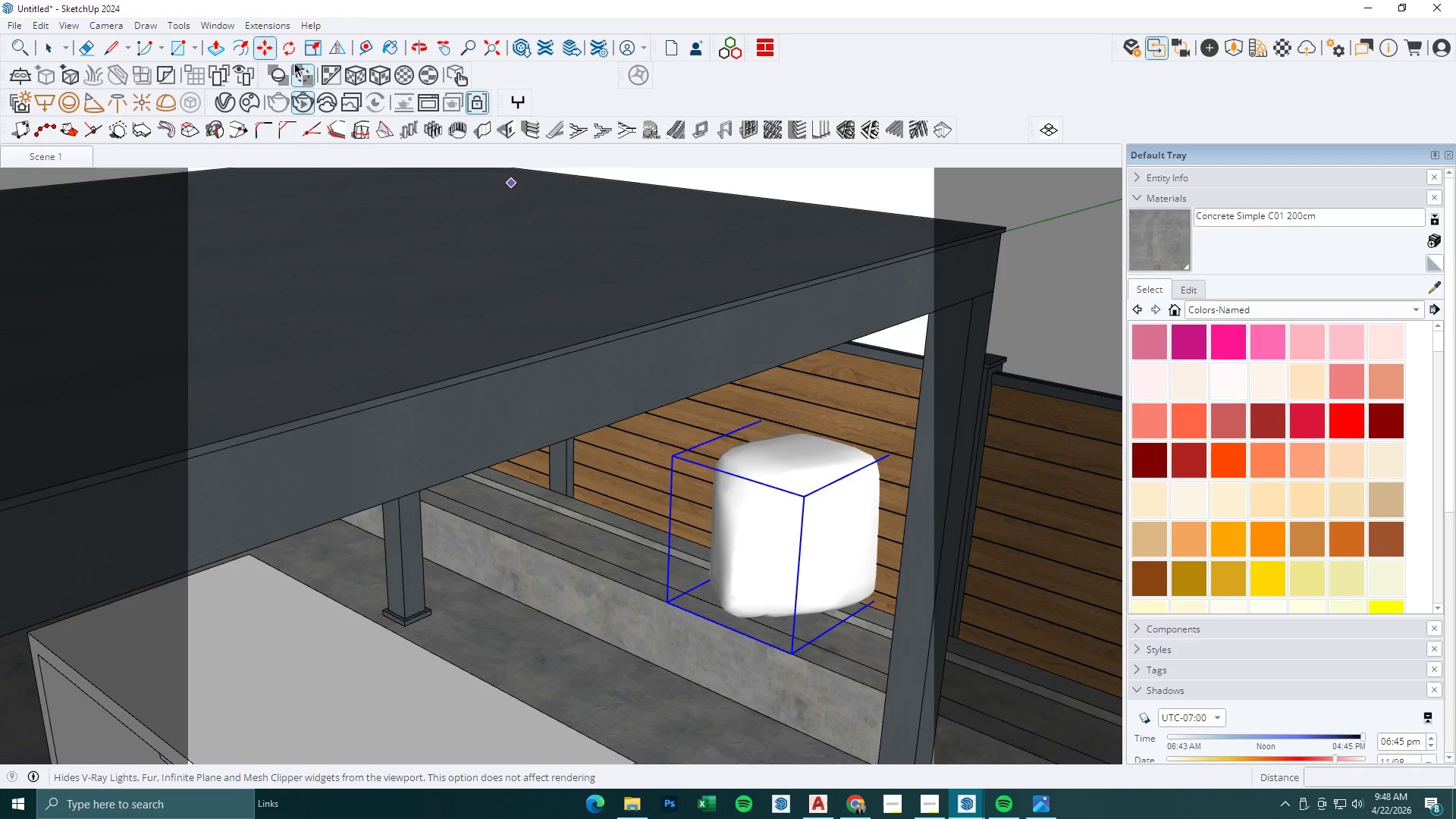 
left_click([285, 42])
 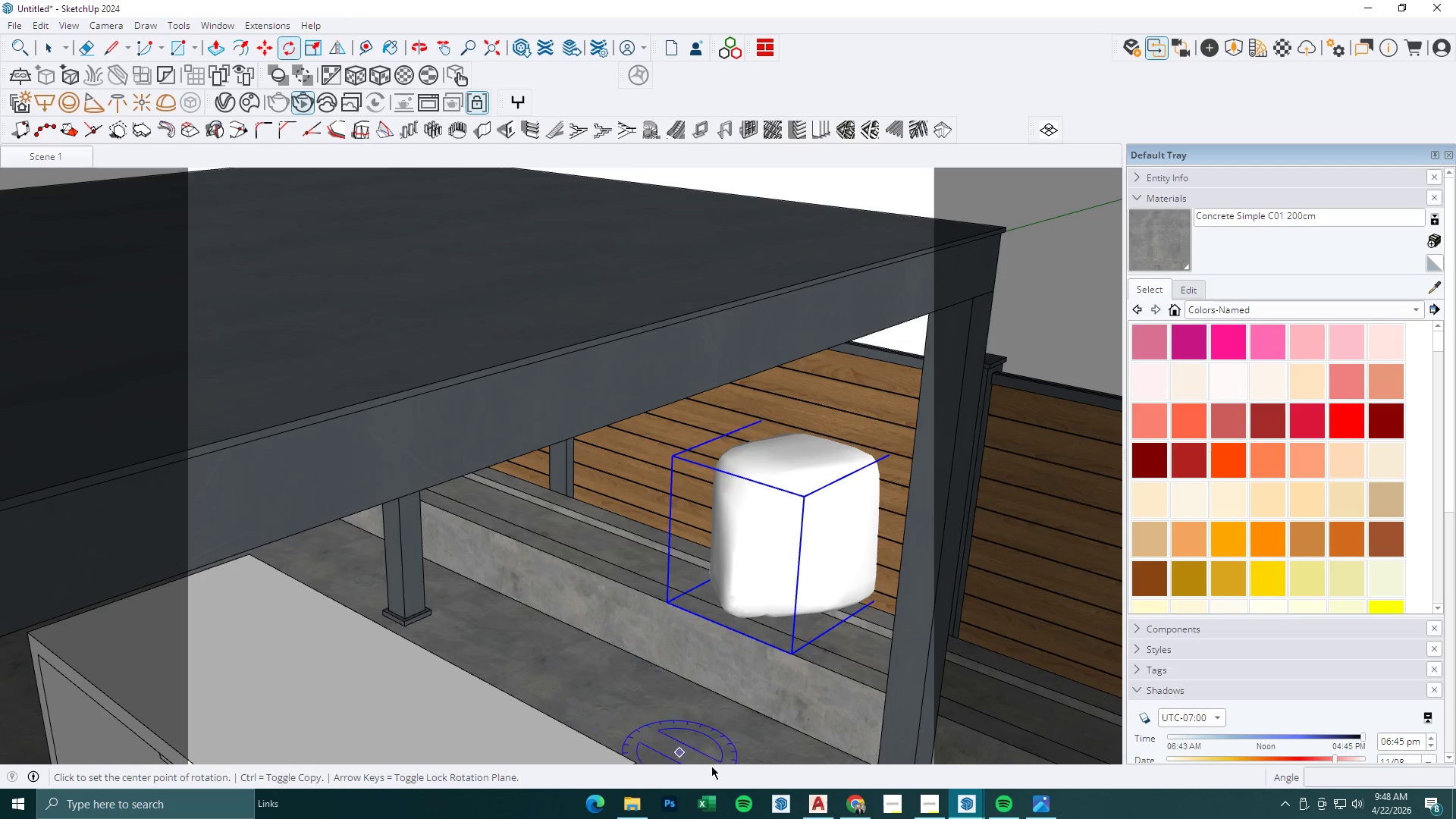 
left_click([712, 760])
 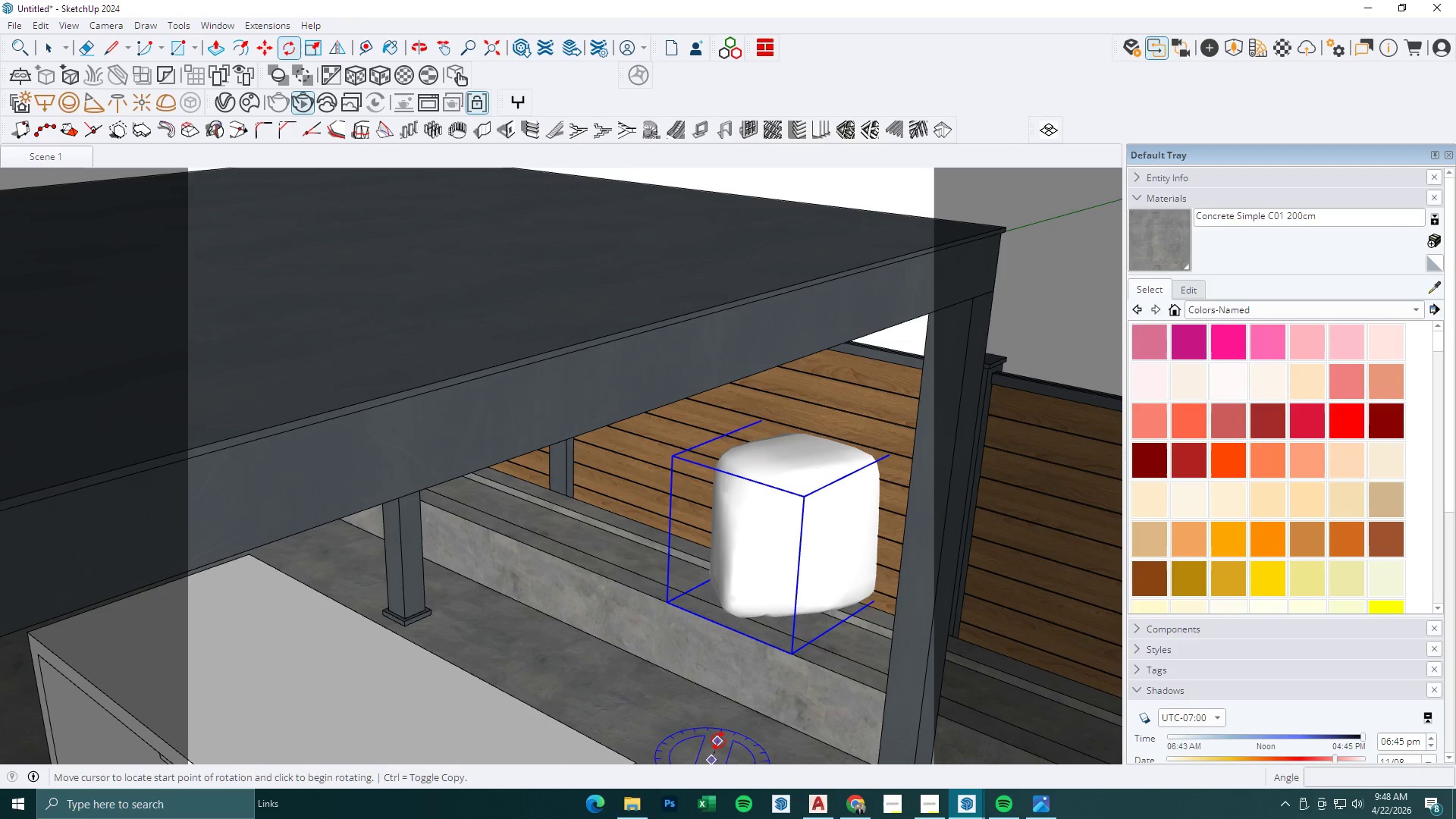 
left_click([719, 741])
 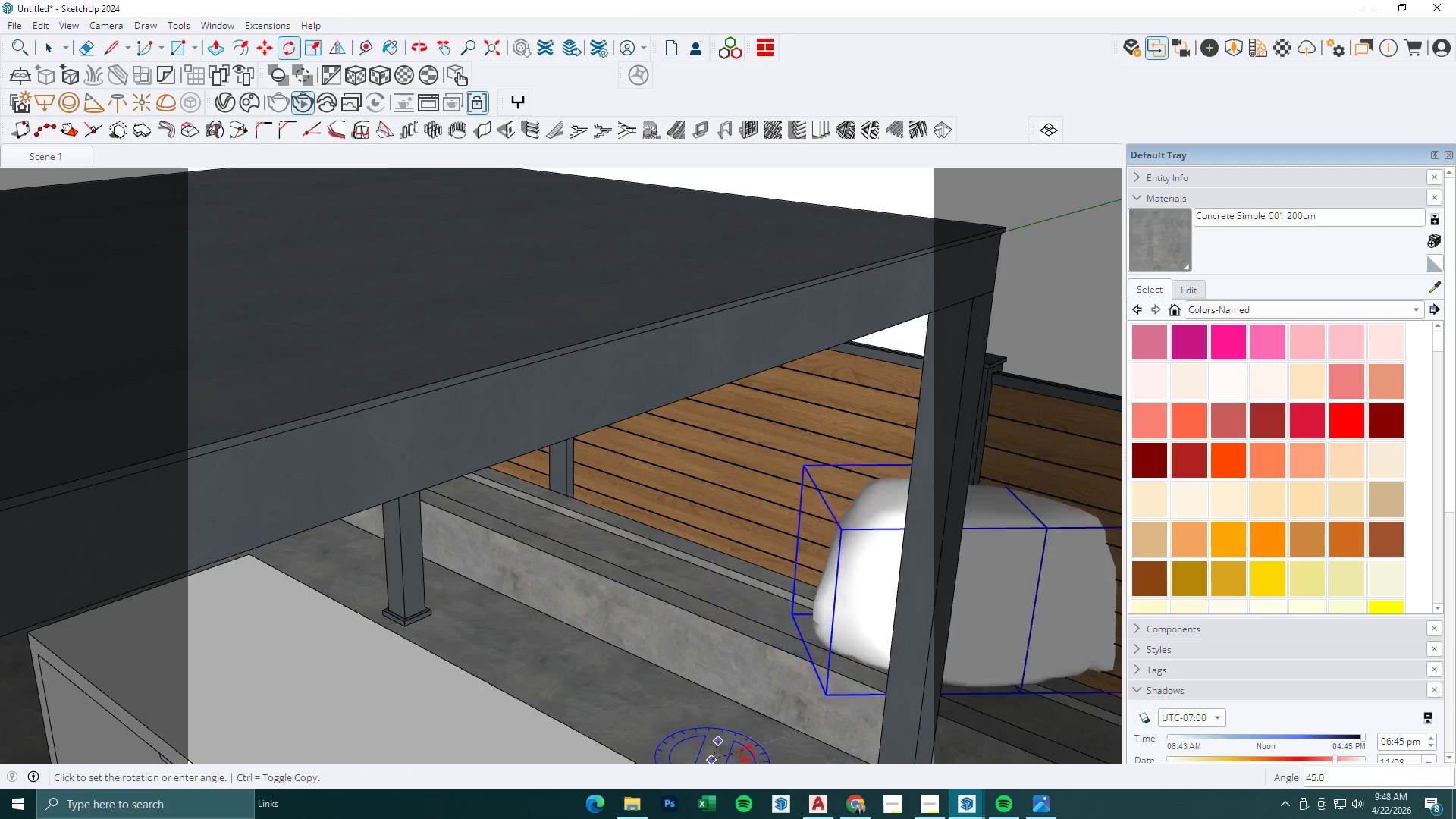 
scroll: coordinate [732, 599], scroll_direction: down, amount: 9.0
 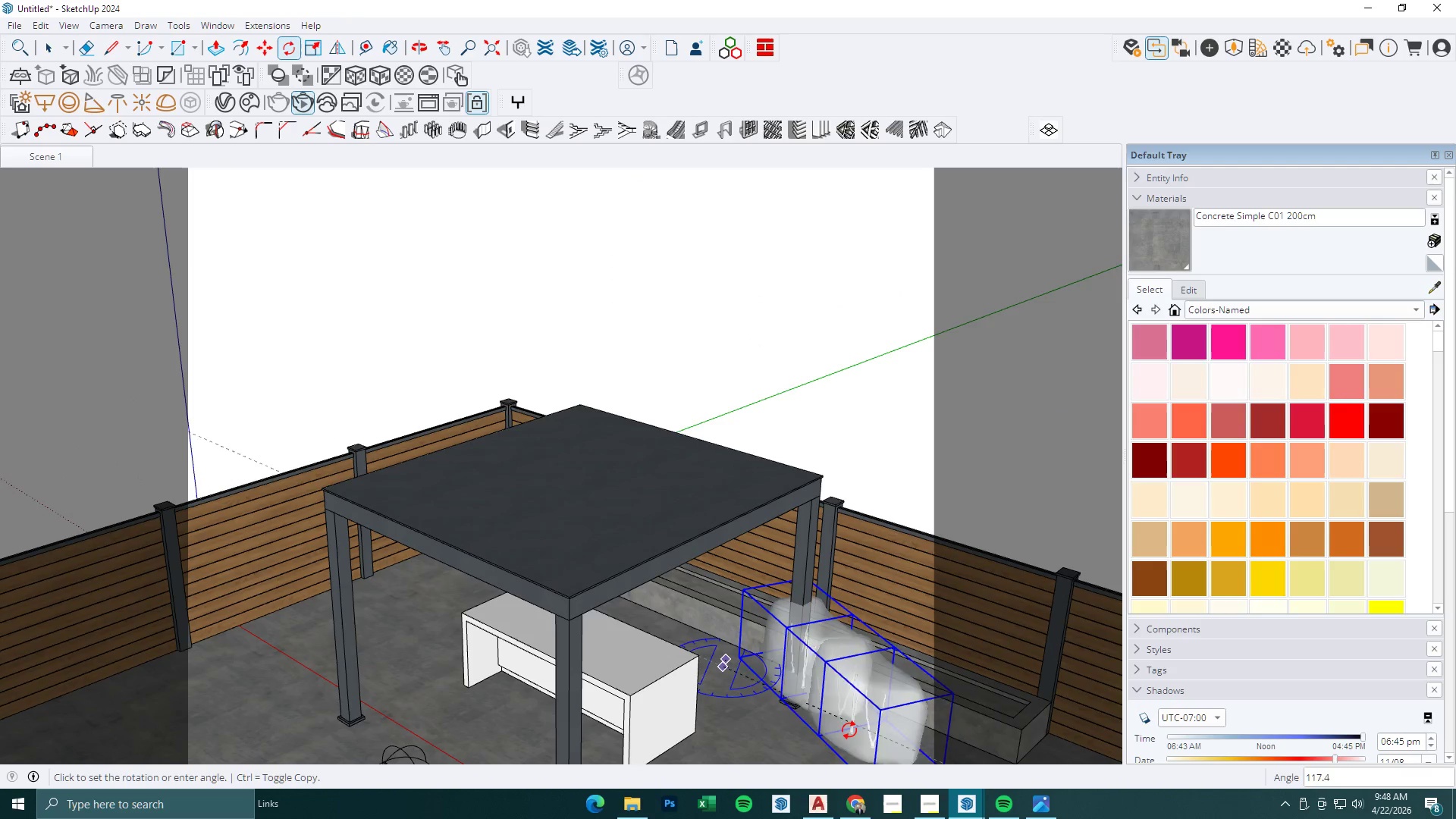 
key(Escape)
 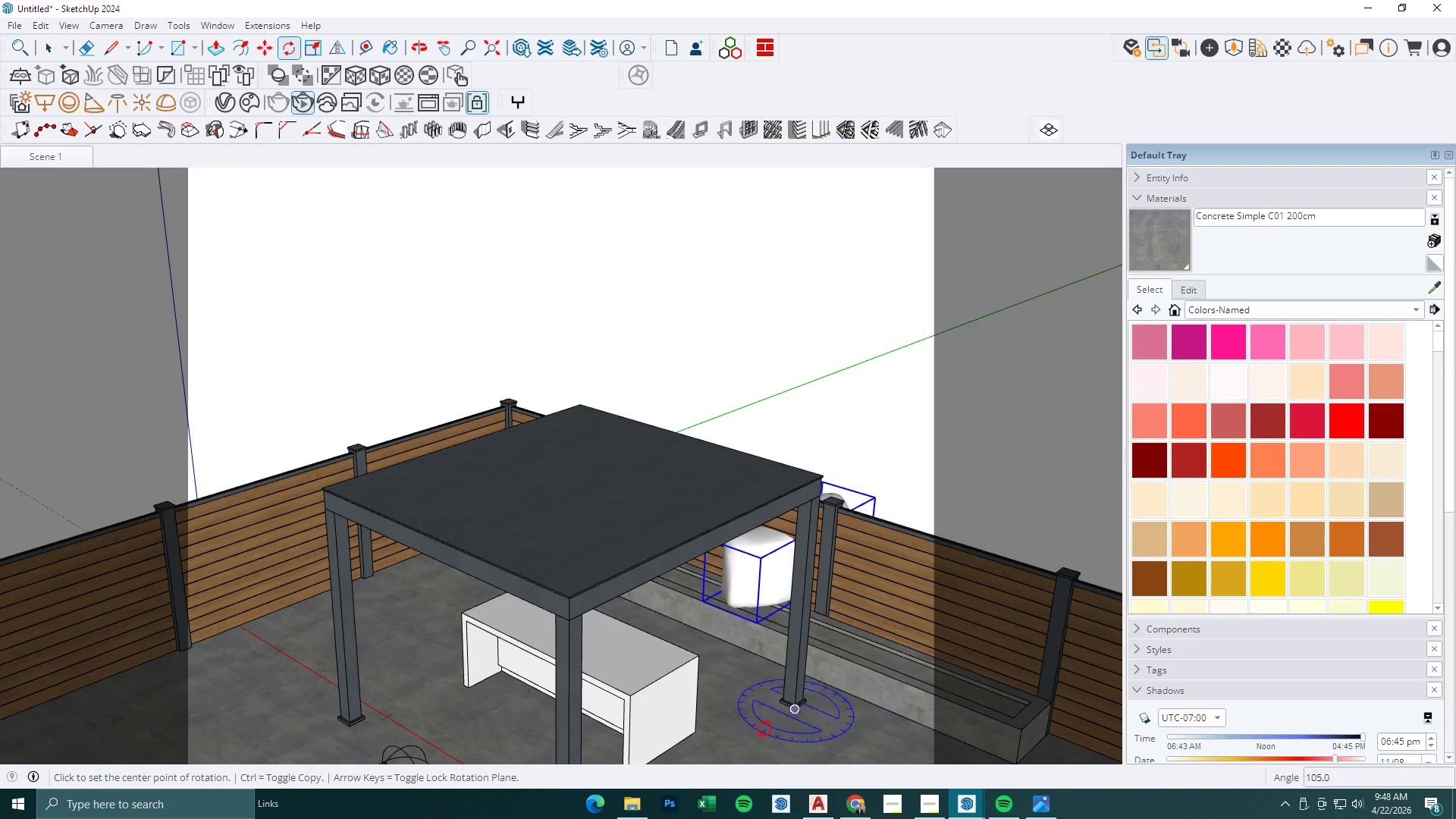 
left_click([727, 733])
 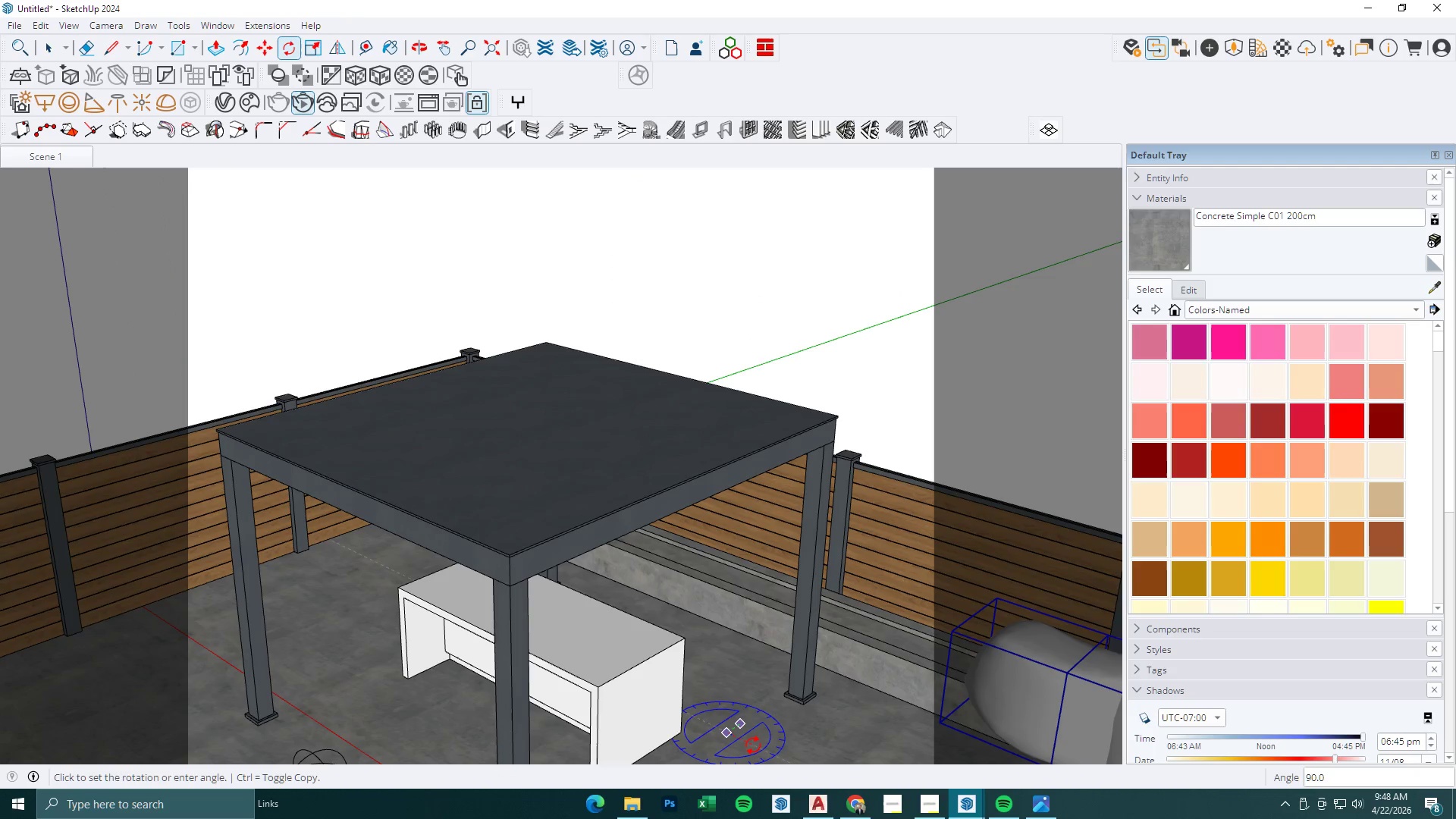 
scroll: coordinate [758, 730], scroll_direction: up, amount: 2.0
 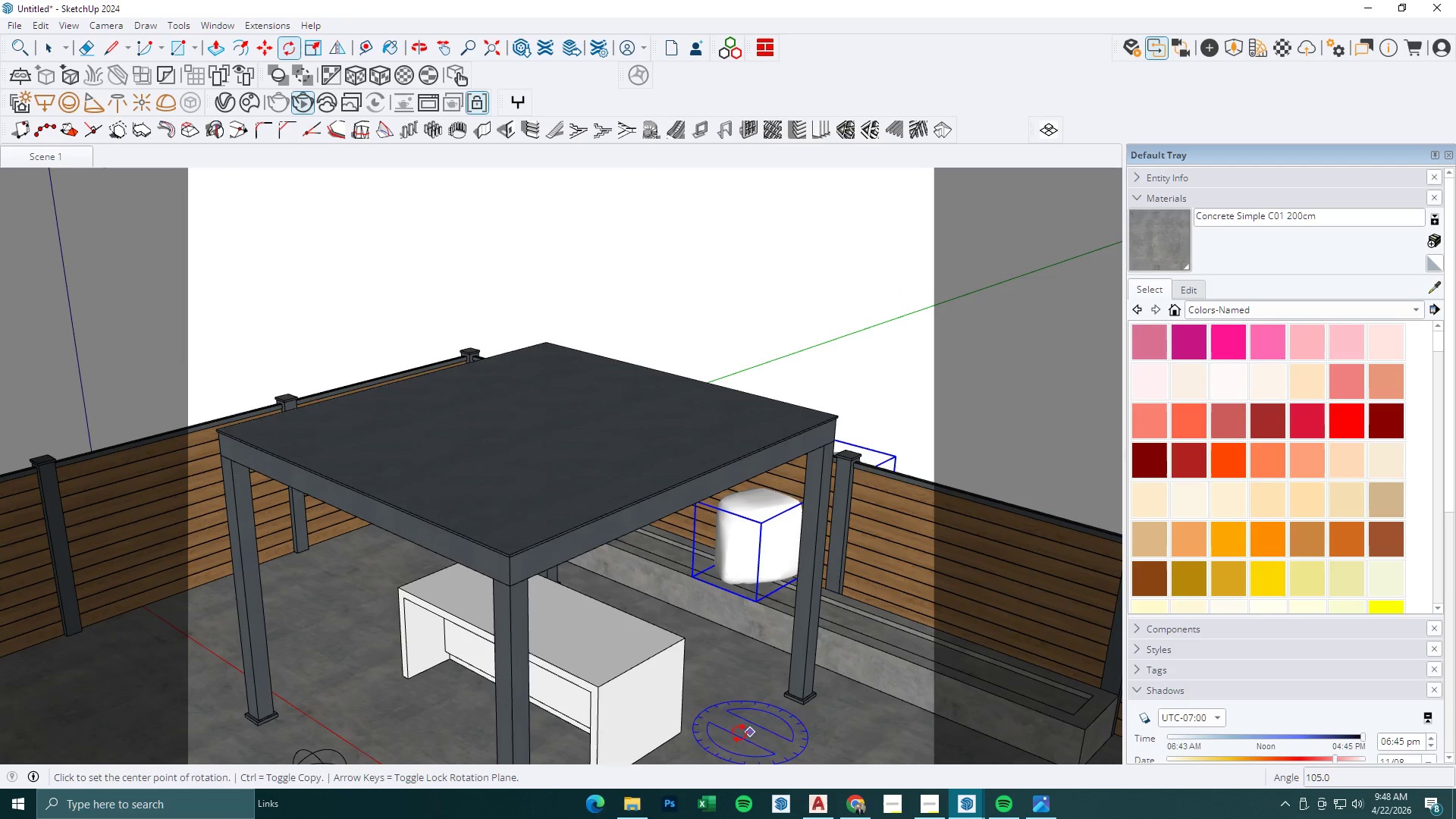 
left_click([753, 745])
 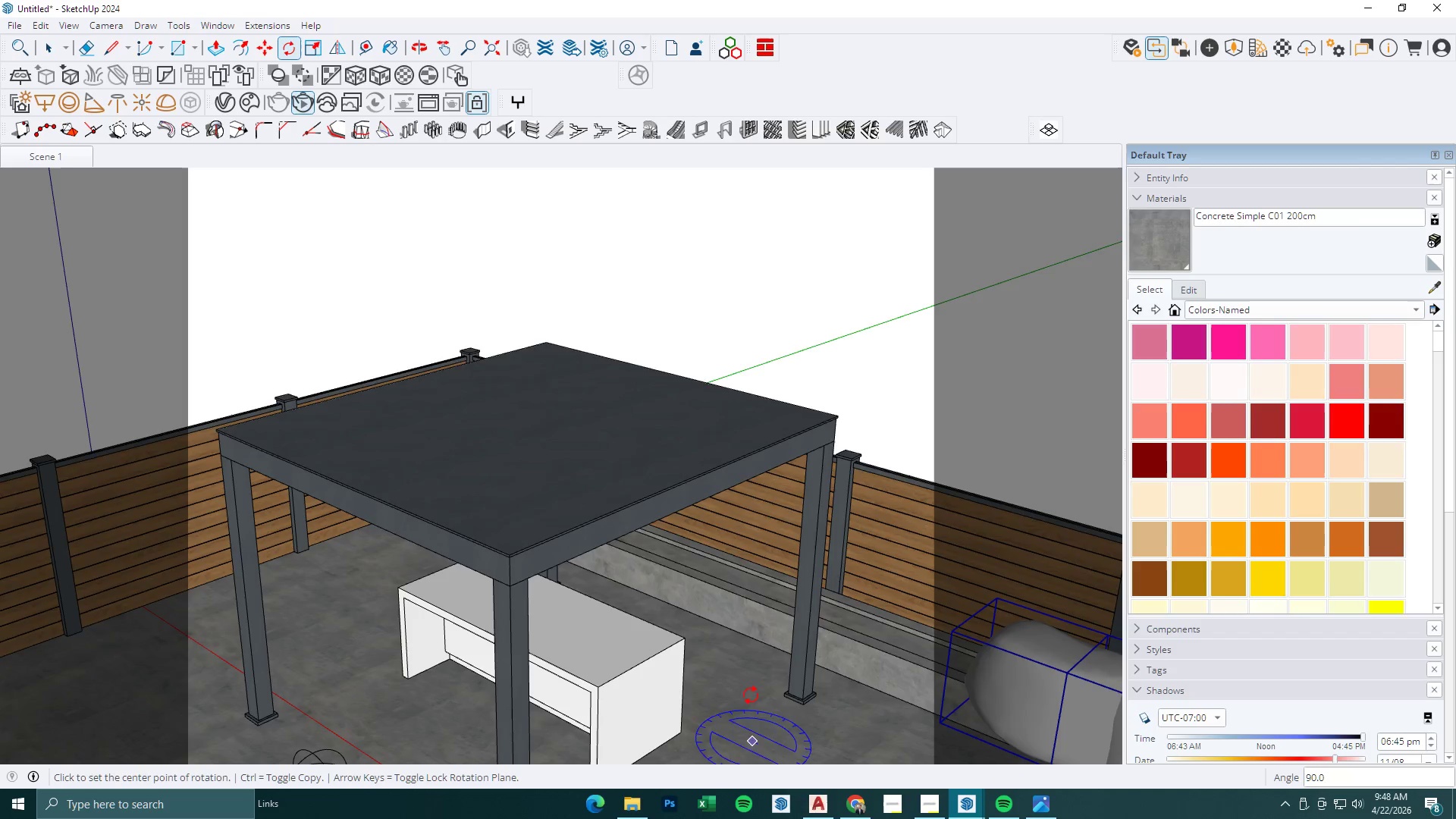 
scroll: coordinate [738, 612], scroll_direction: down, amount: 5.0
 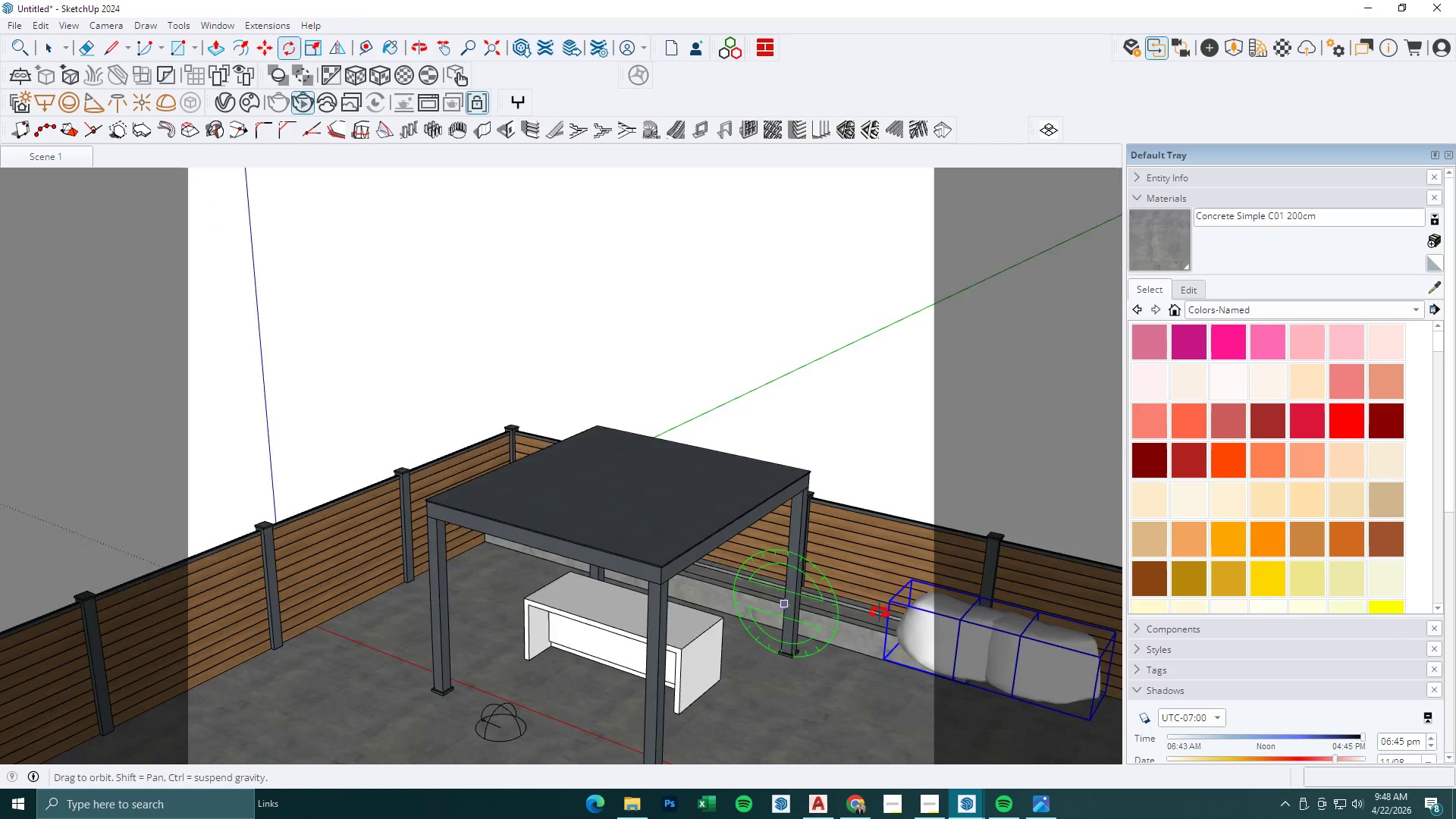 
key(M)
 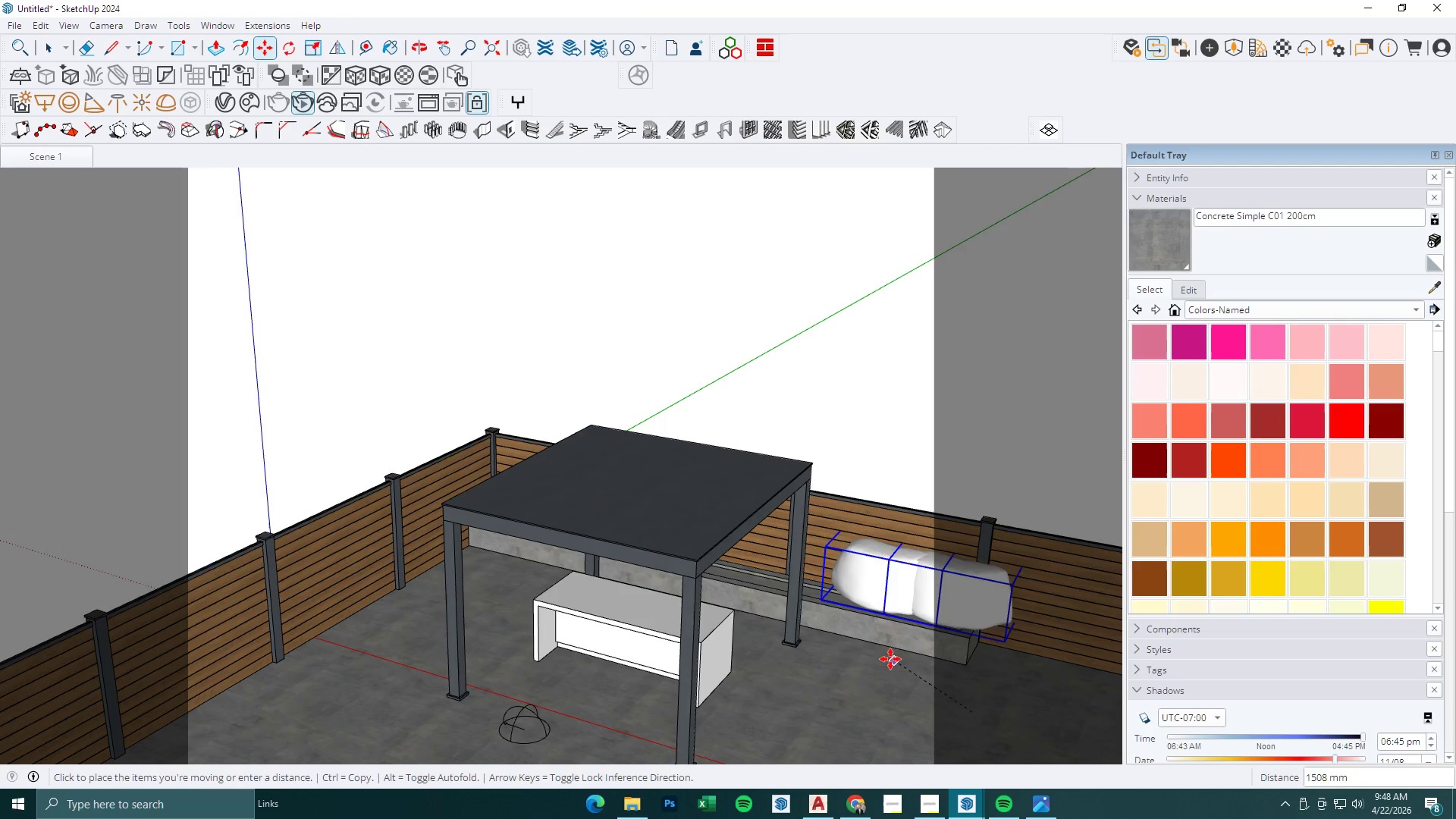 
left_click([882, 661])
 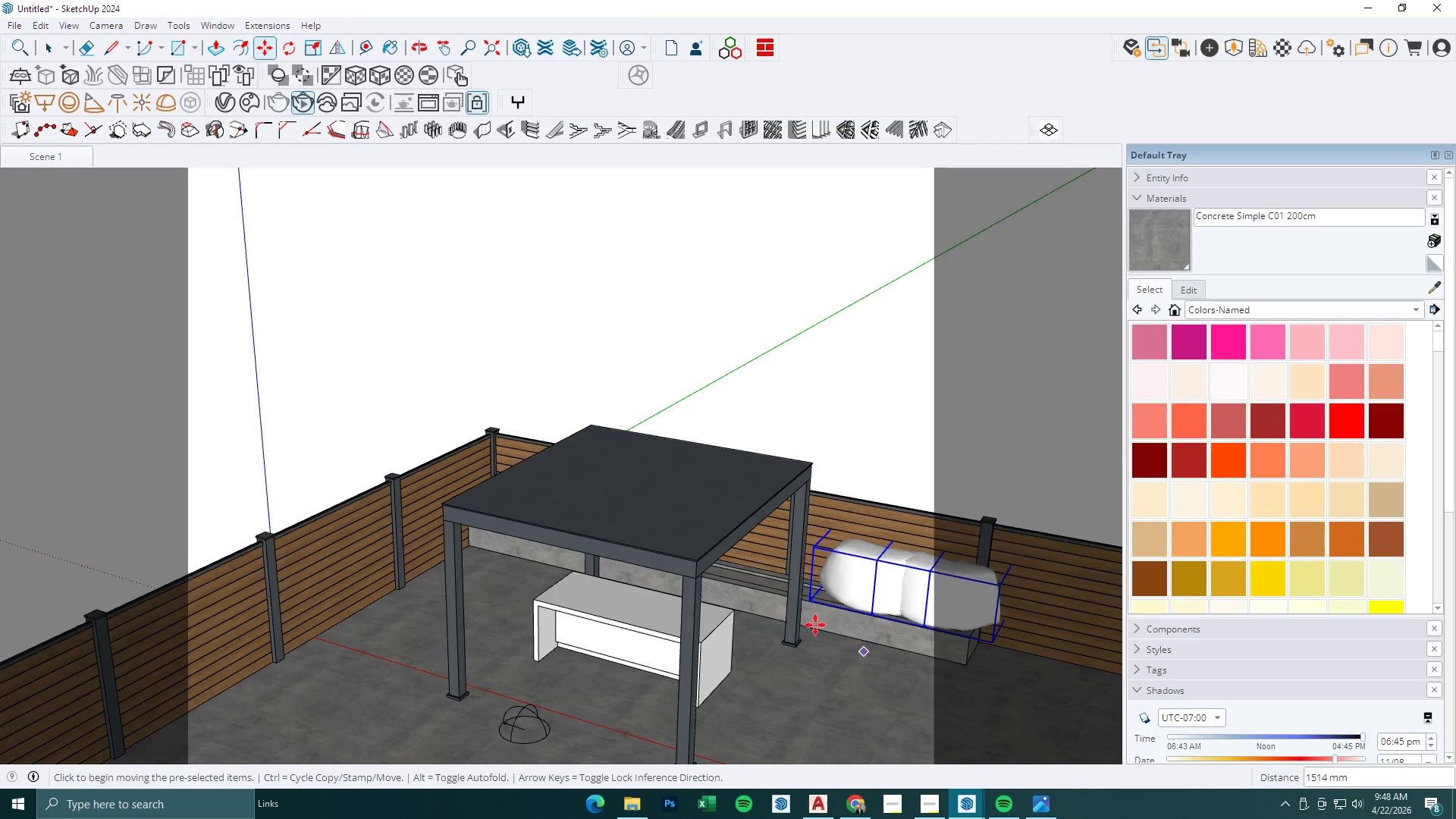 
scroll: coordinate [890, 641], scroll_direction: up, amount: 9.0
 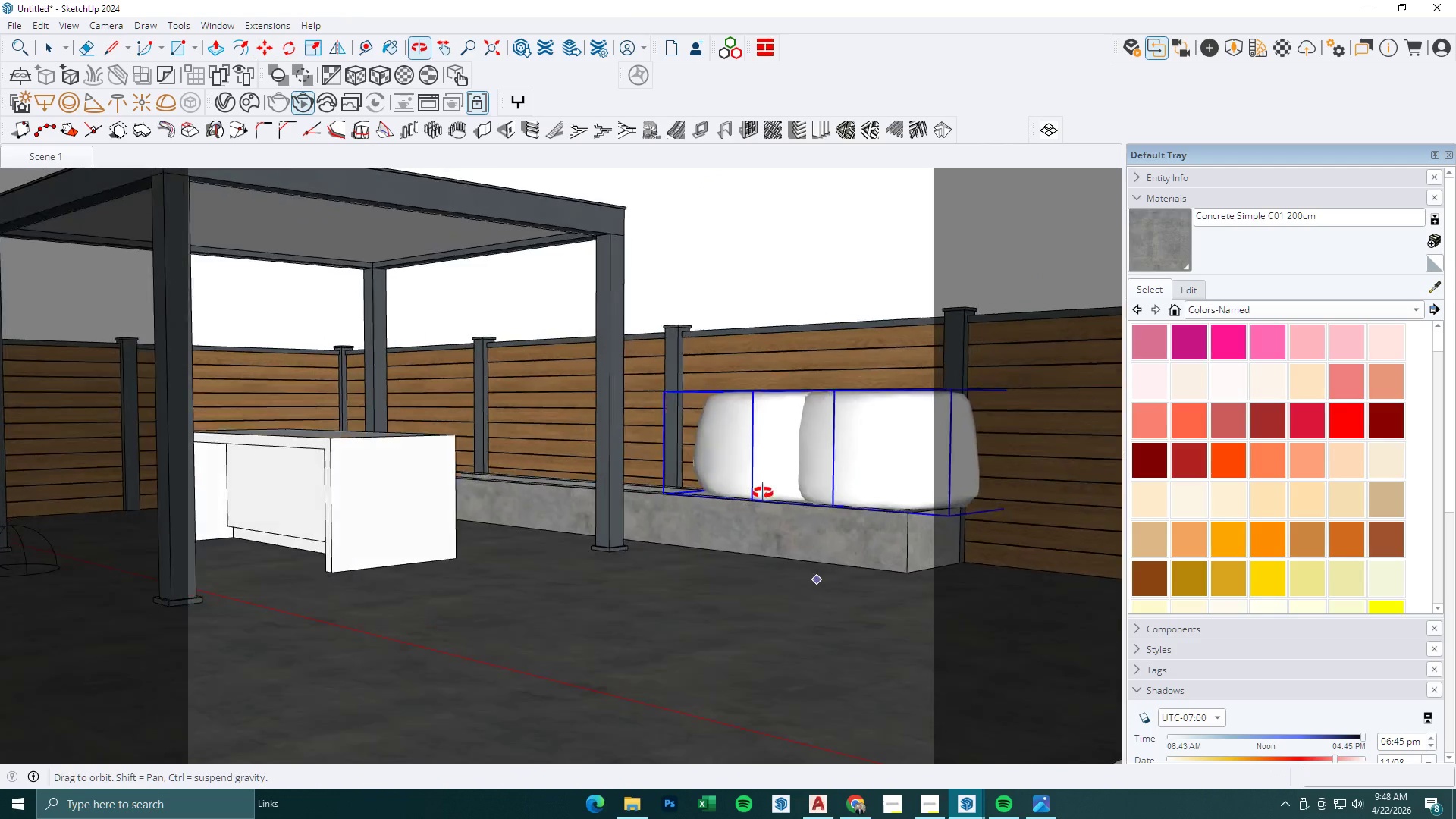 
key(Space)
 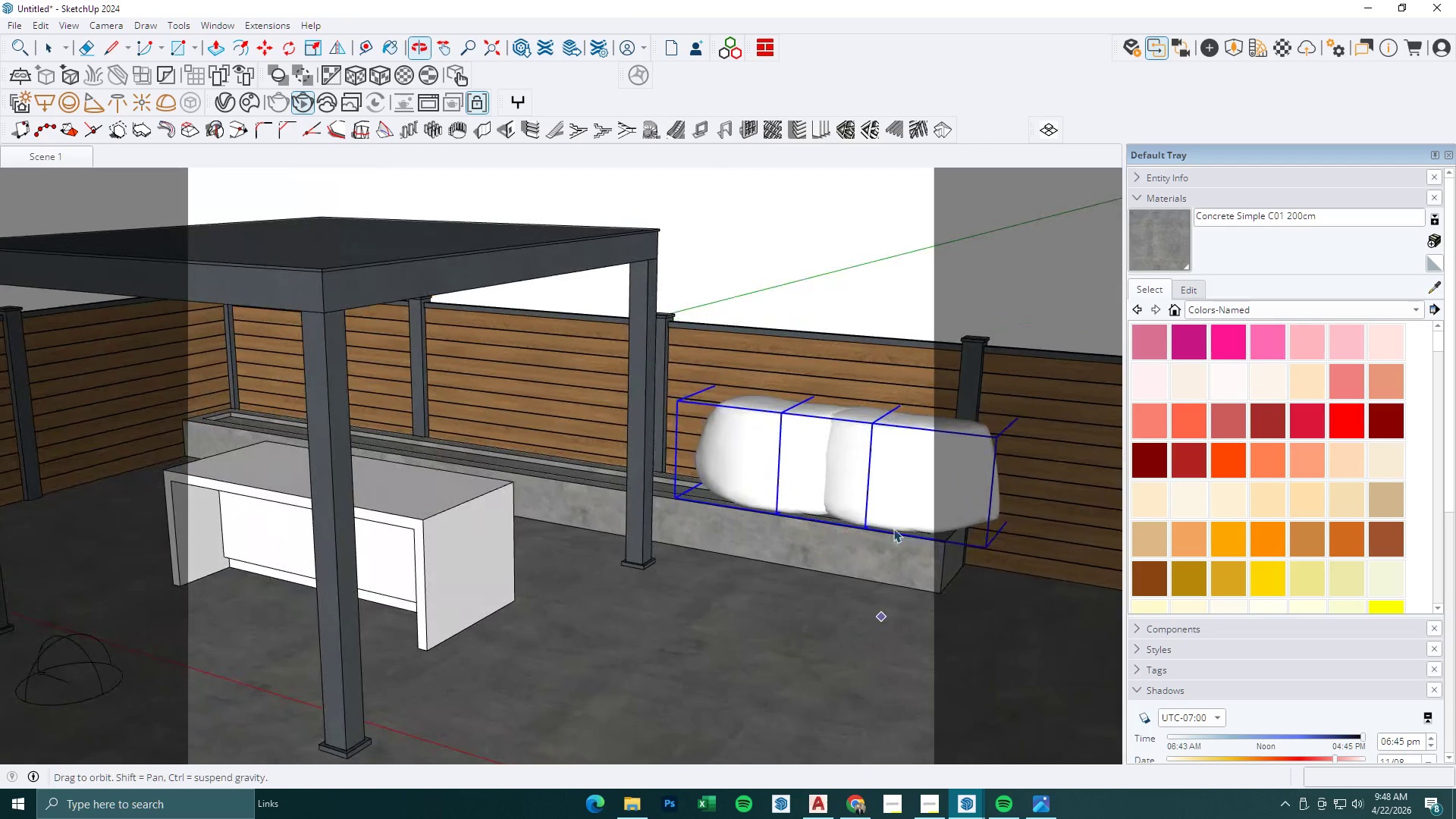 
left_click([921, 507])
 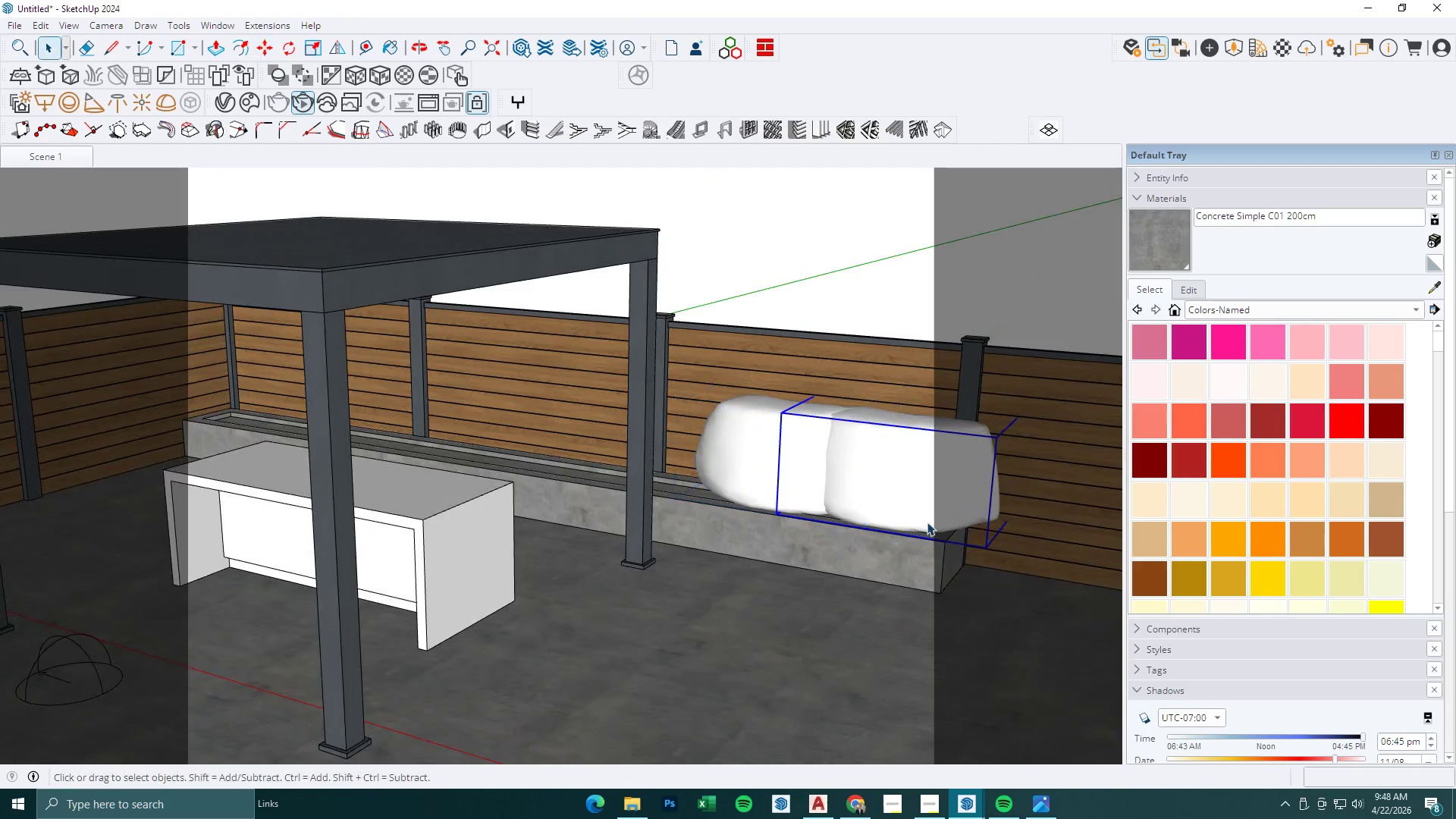 
key(M)
 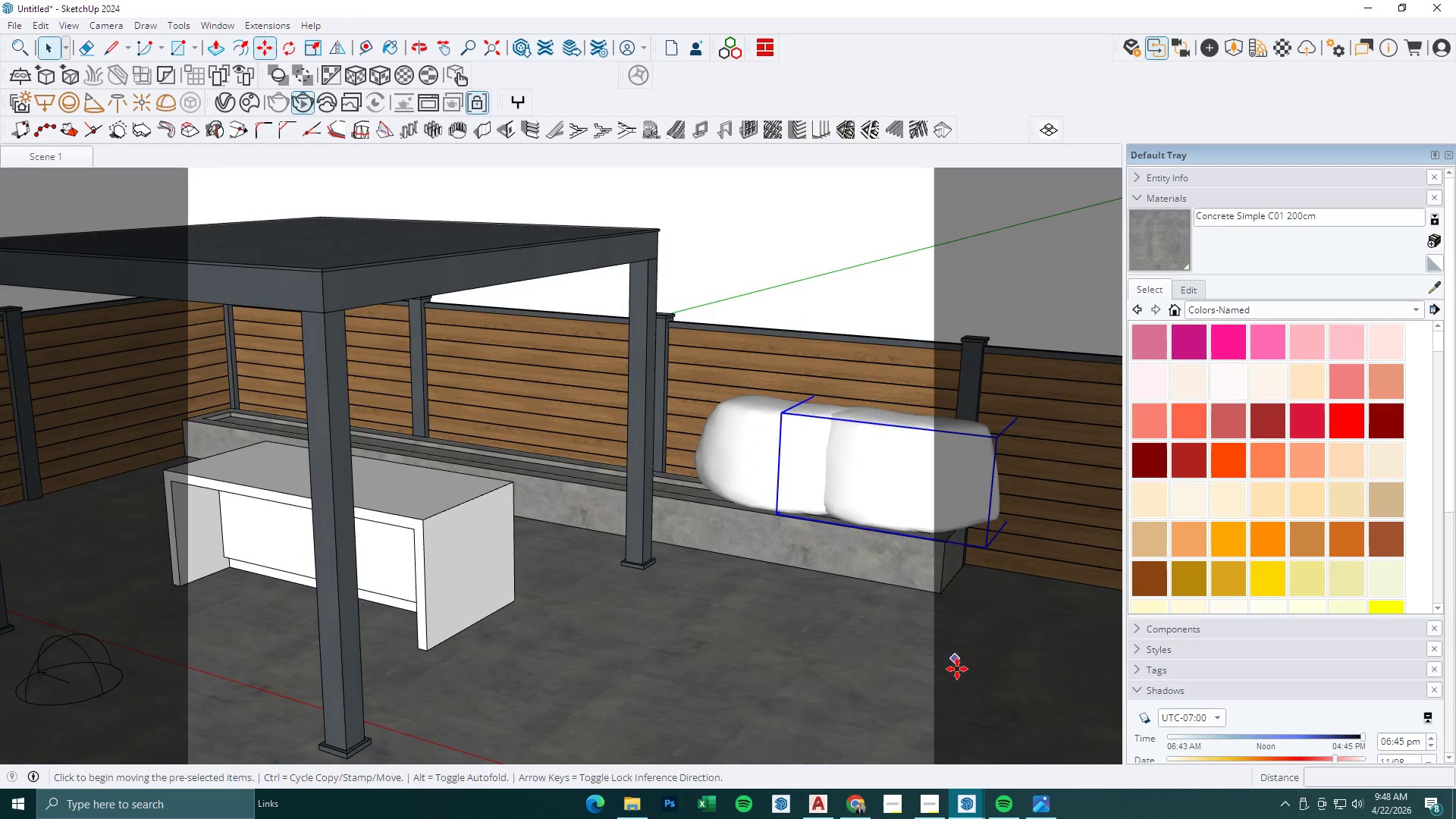 
double_click([957, 669])
 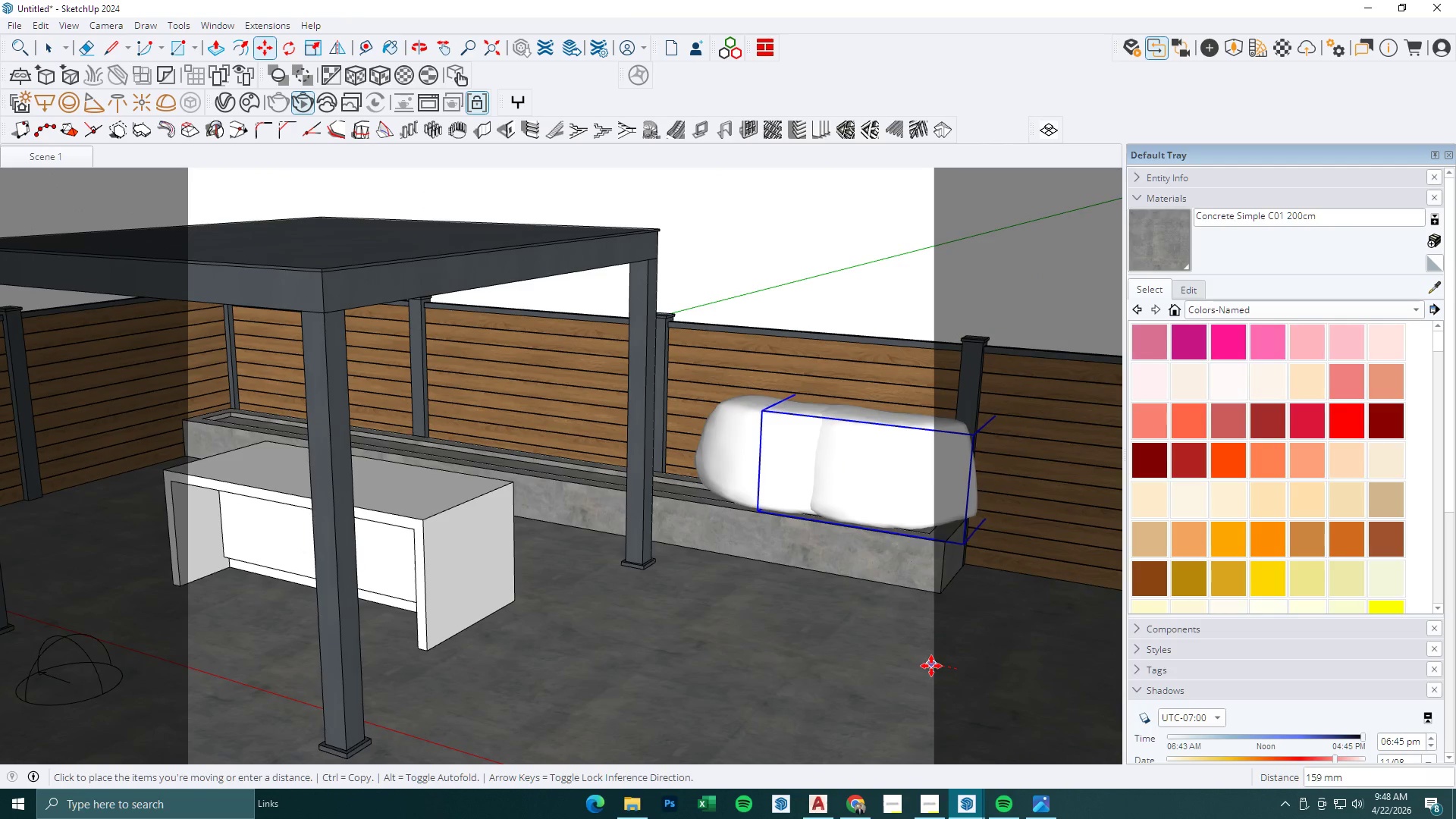 
left_click([918, 661])
 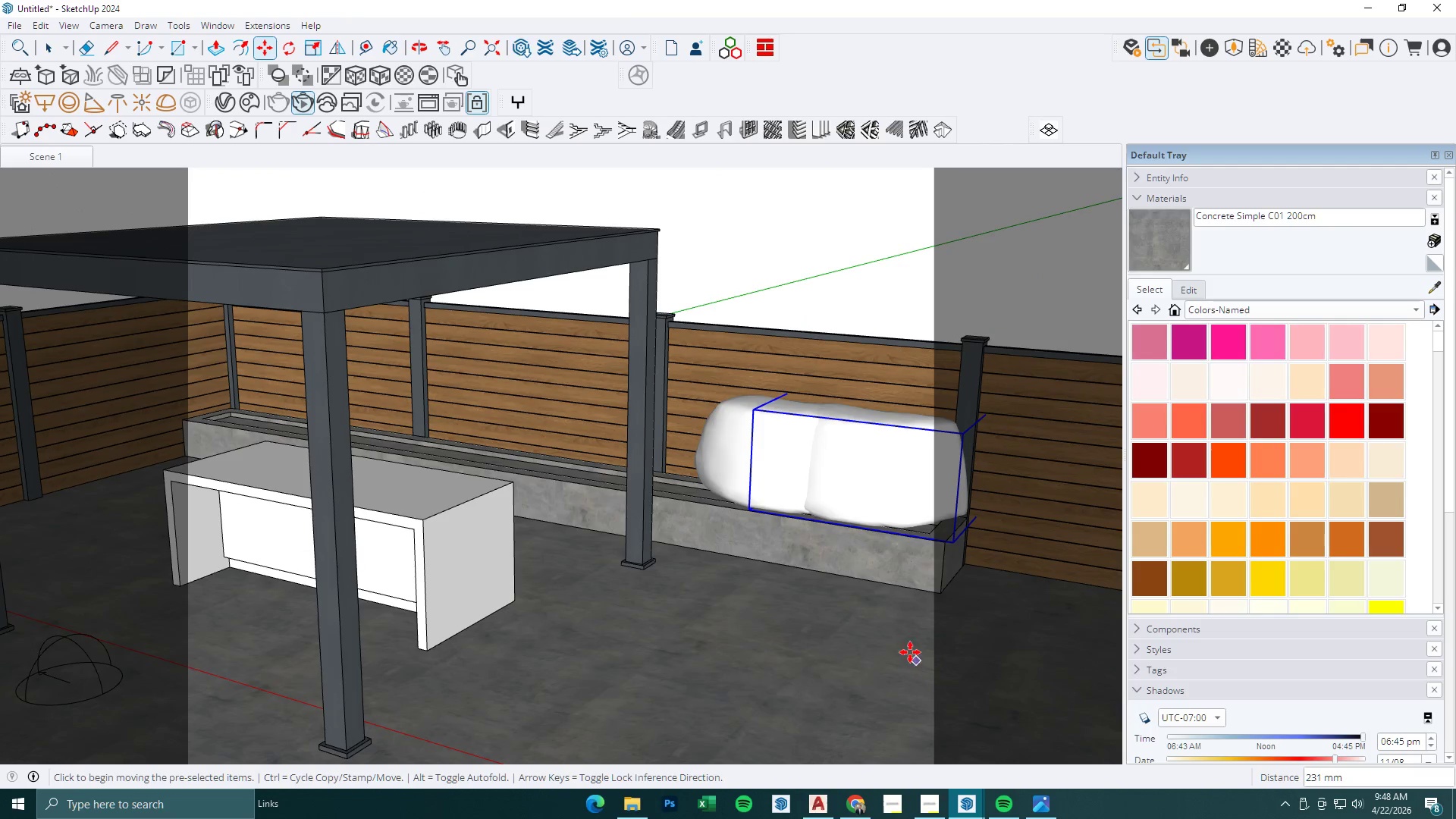 
key(Space)
 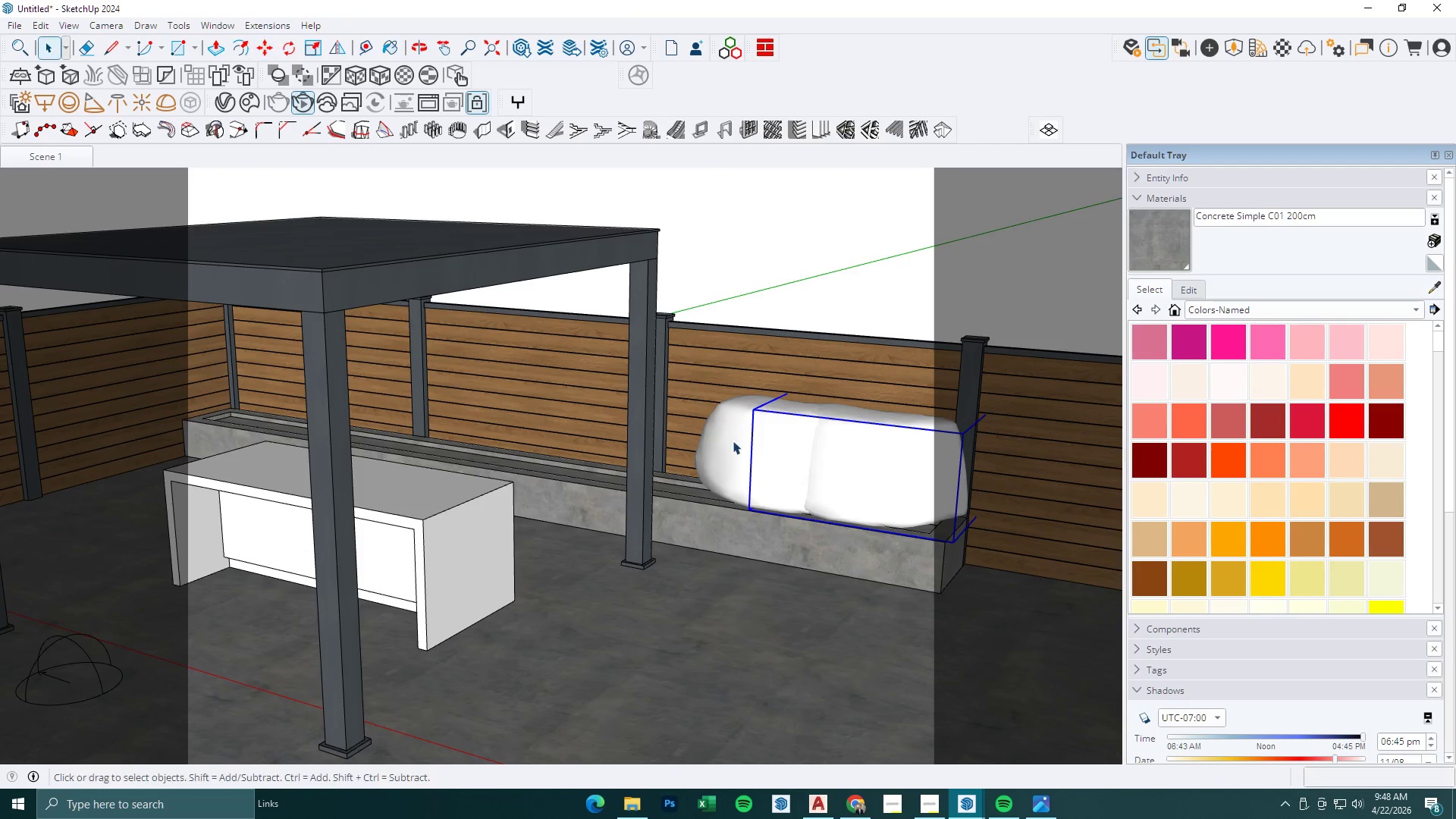 
left_click([733, 441])
 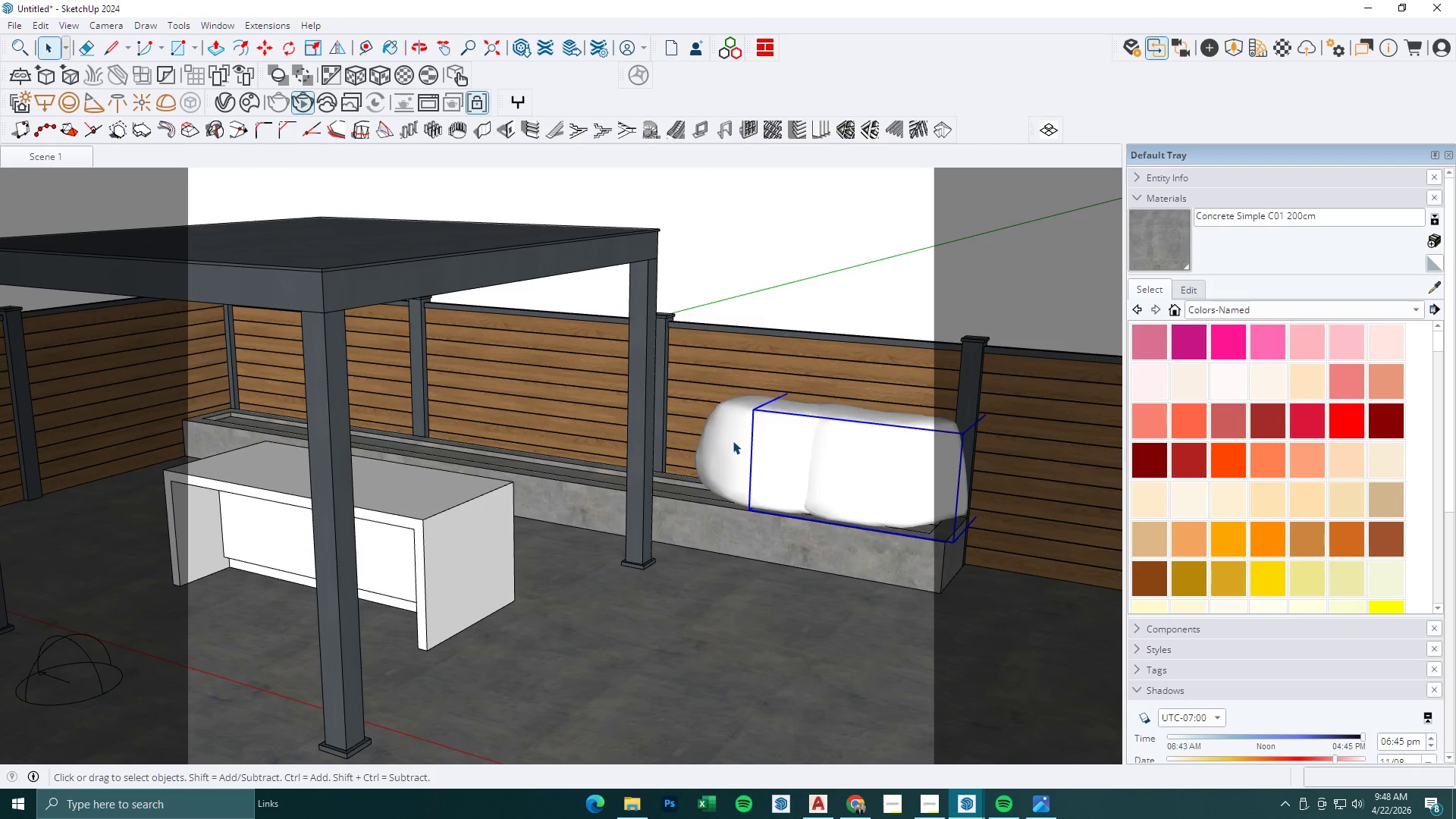 
key(M)
 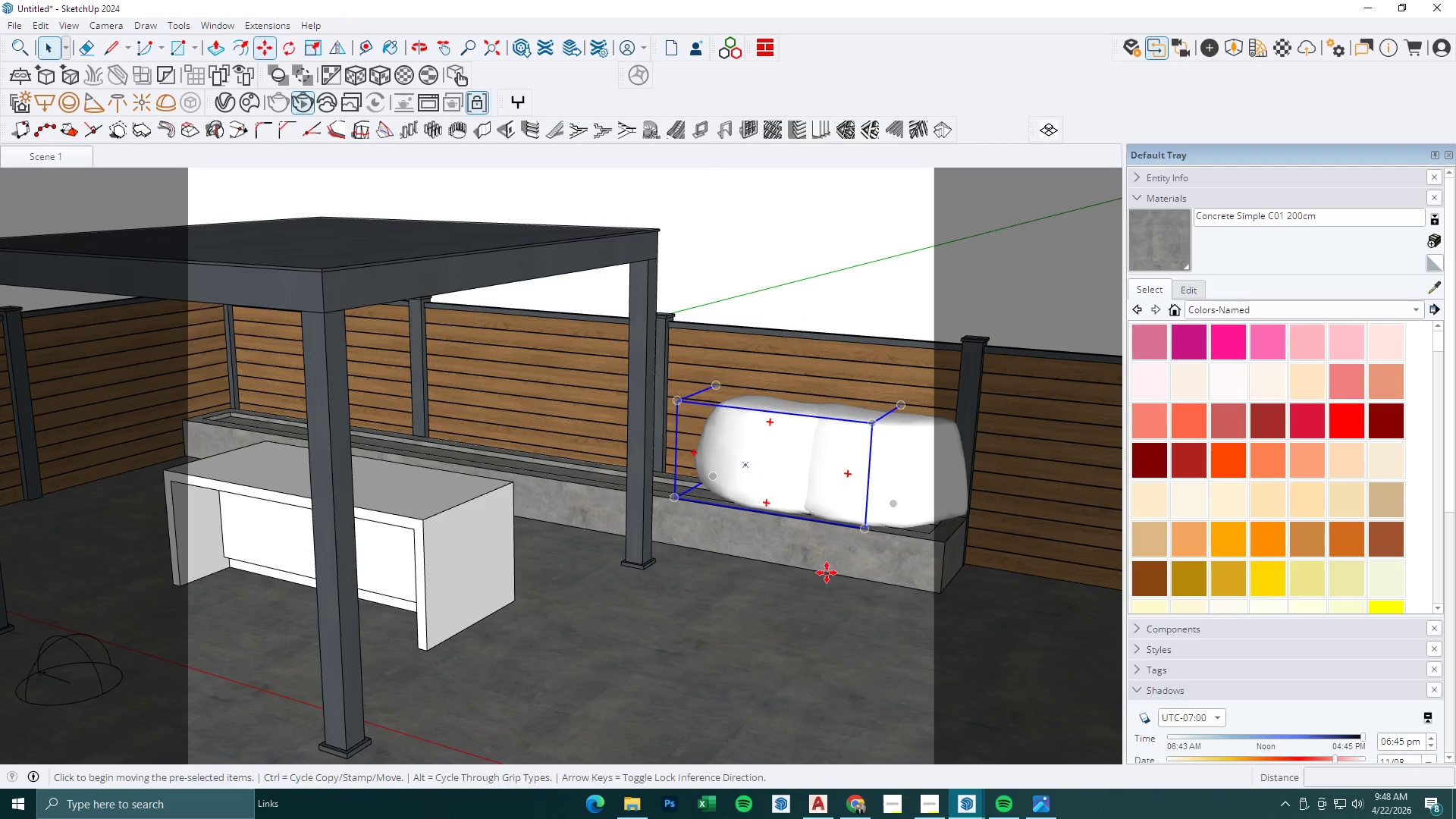 
double_click([847, 602])
 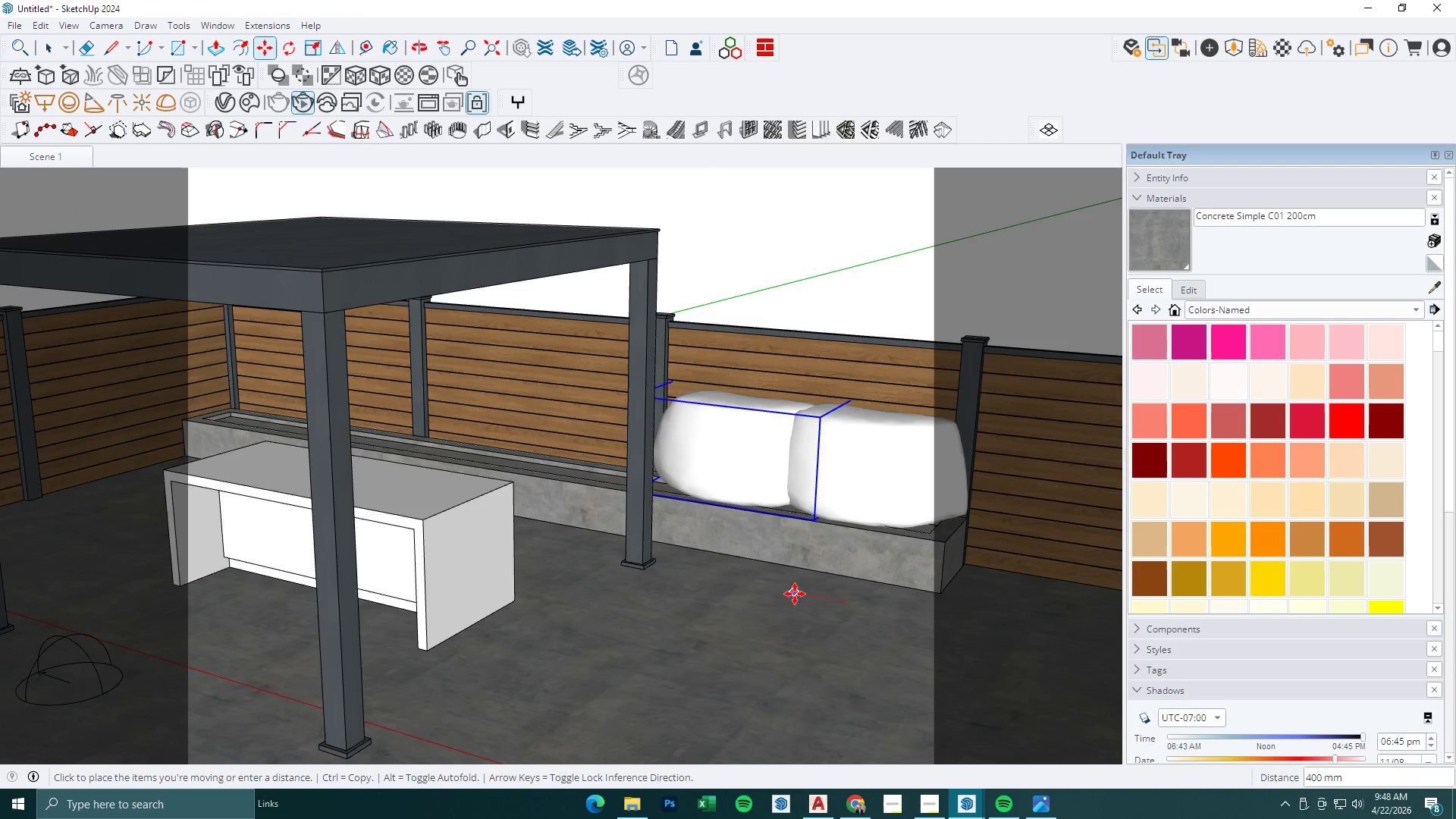 
left_click([792, 592])
 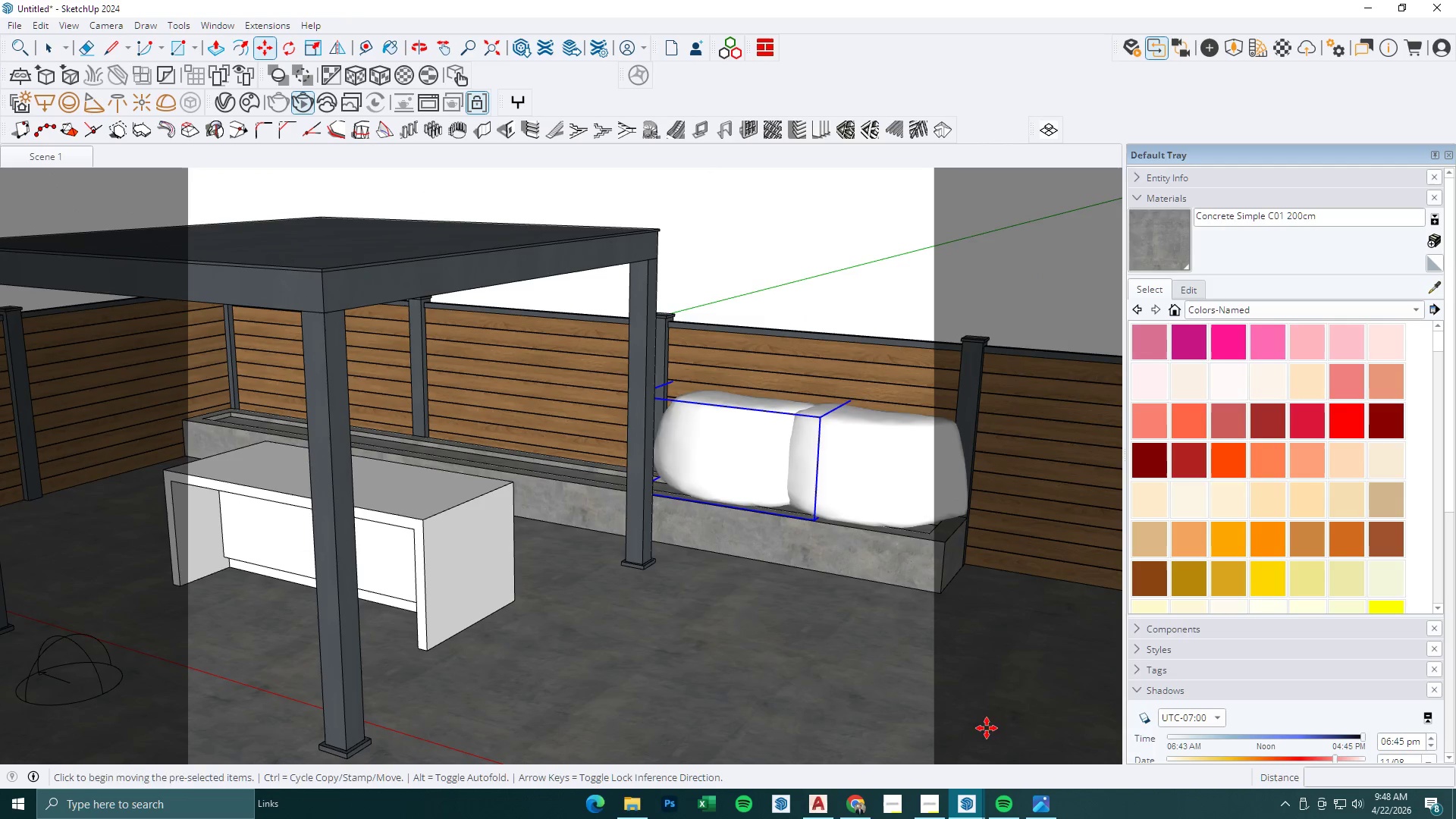 
key(Control+ControlLeft)
 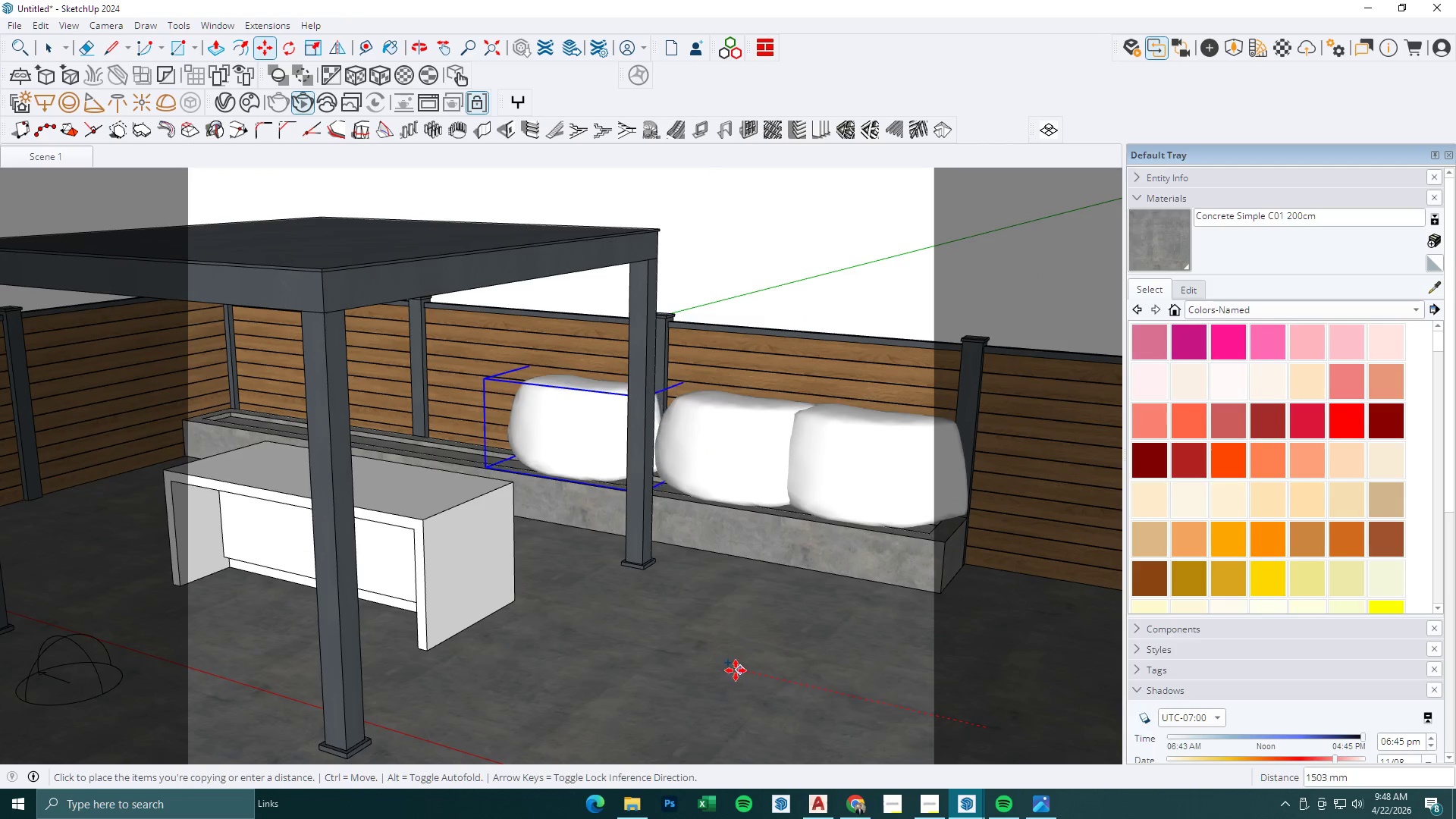 
left_click([728, 669])
 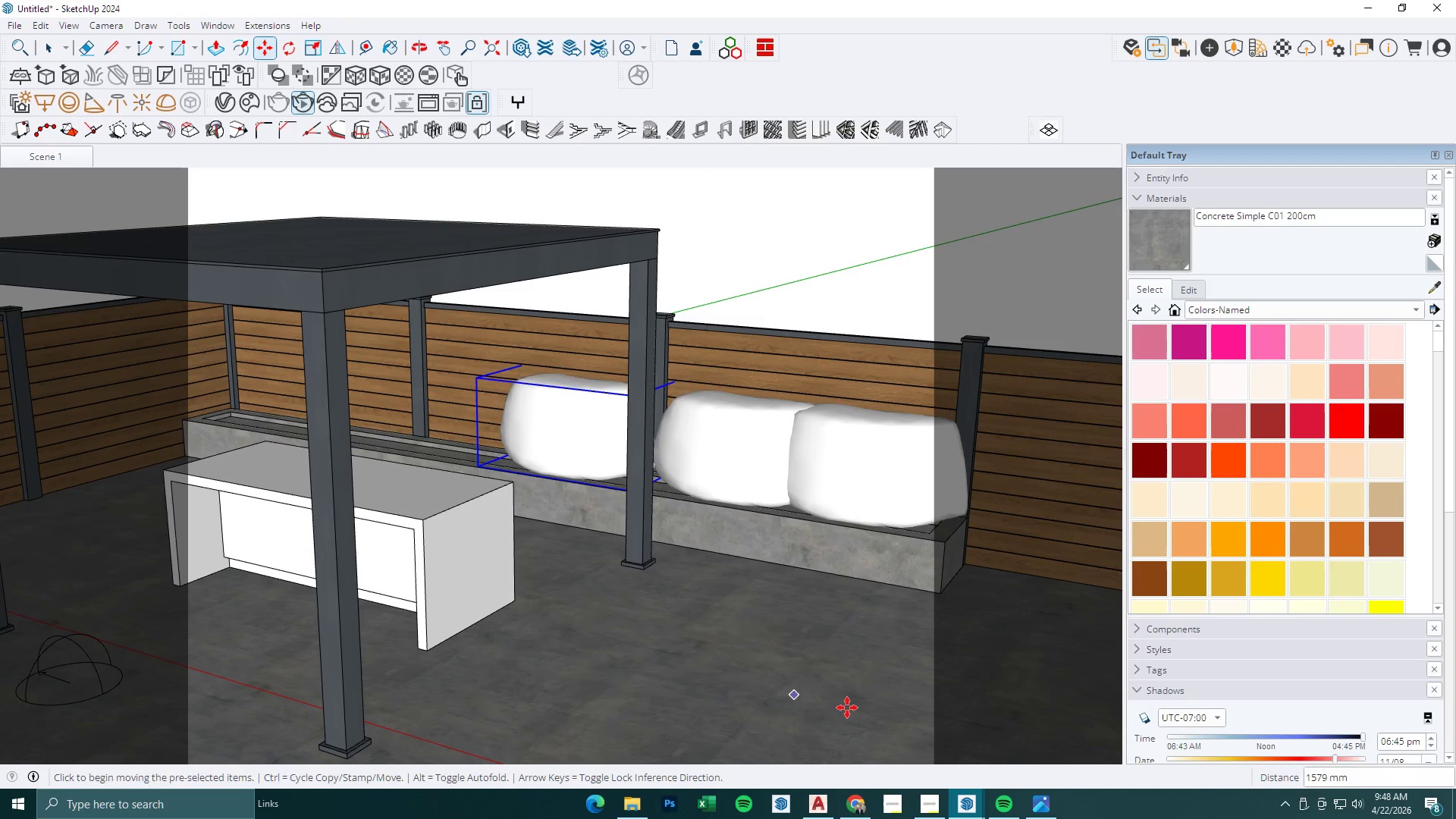 
key(Control+ControlLeft)
 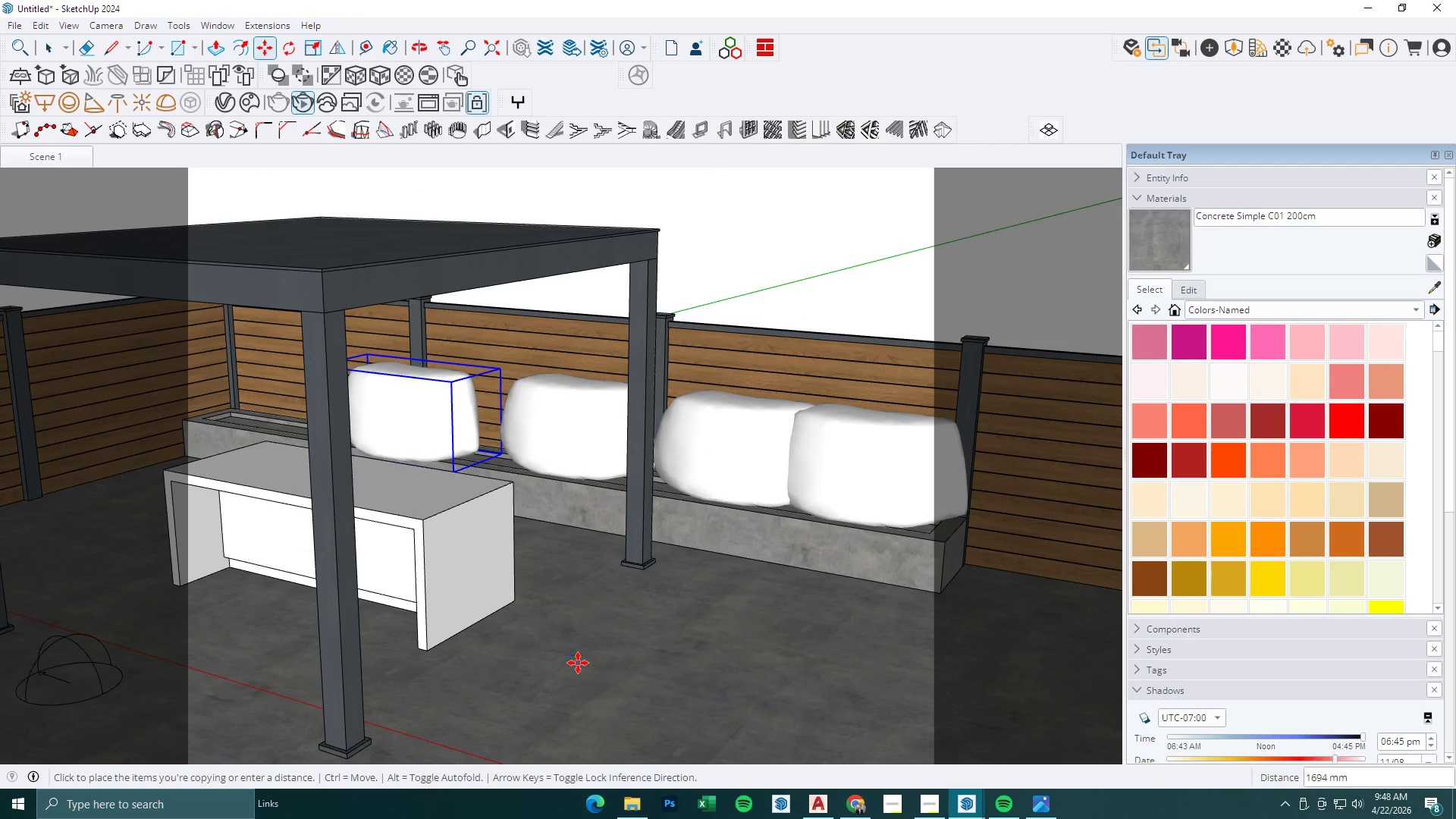 
double_click([779, 697])
 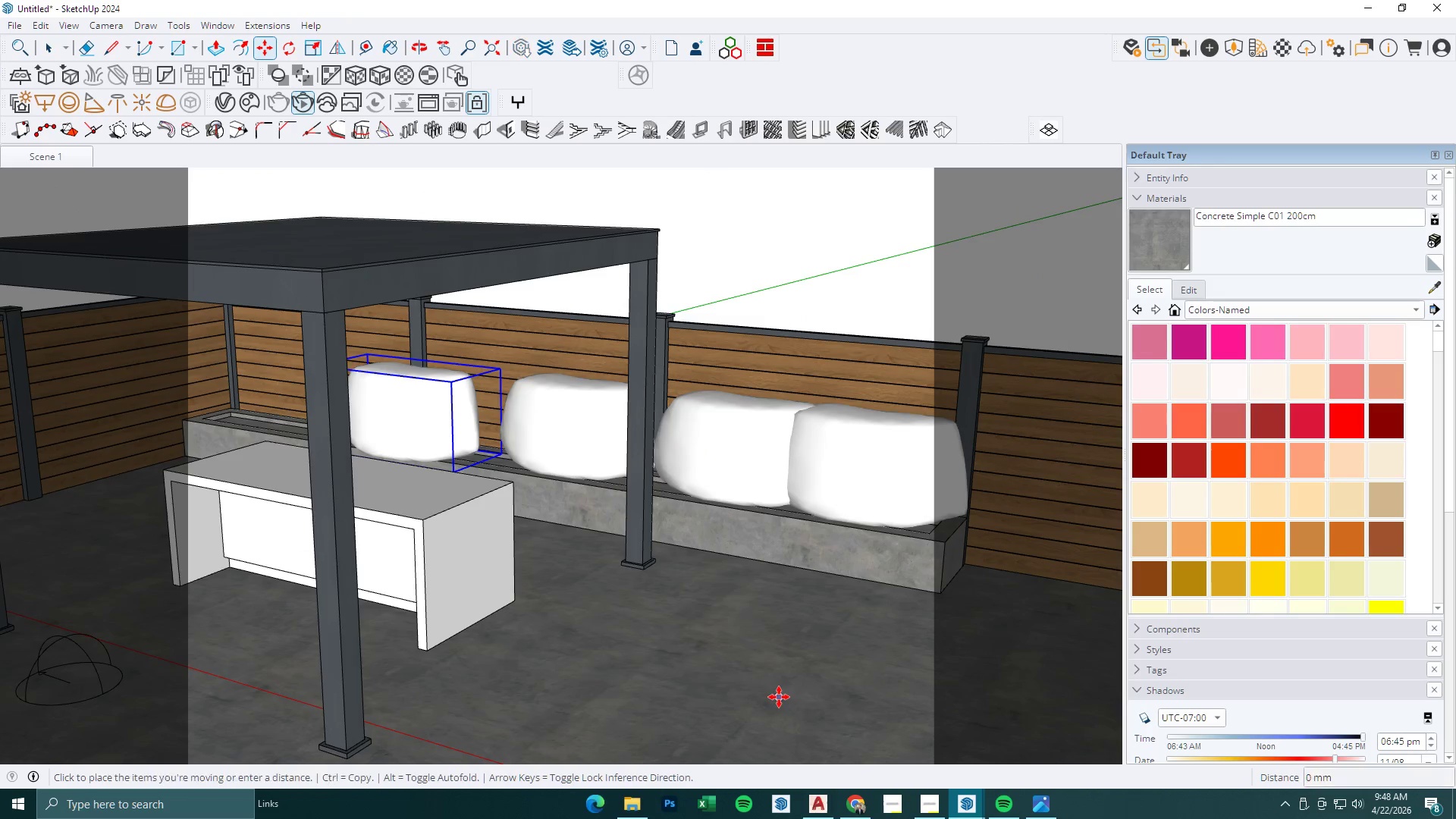 
key(Control+ControlLeft)
 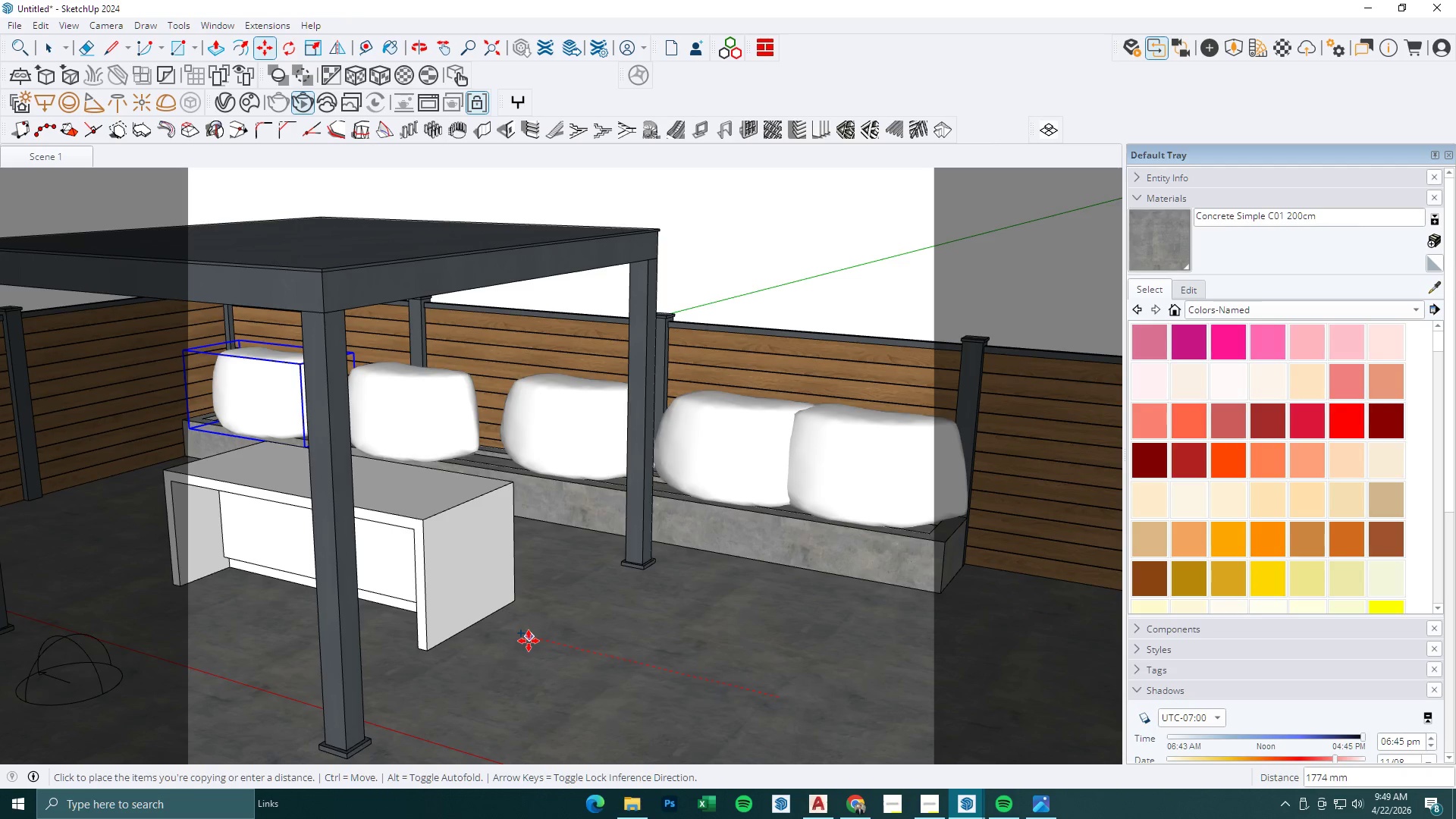 
double_click([656, 682])
 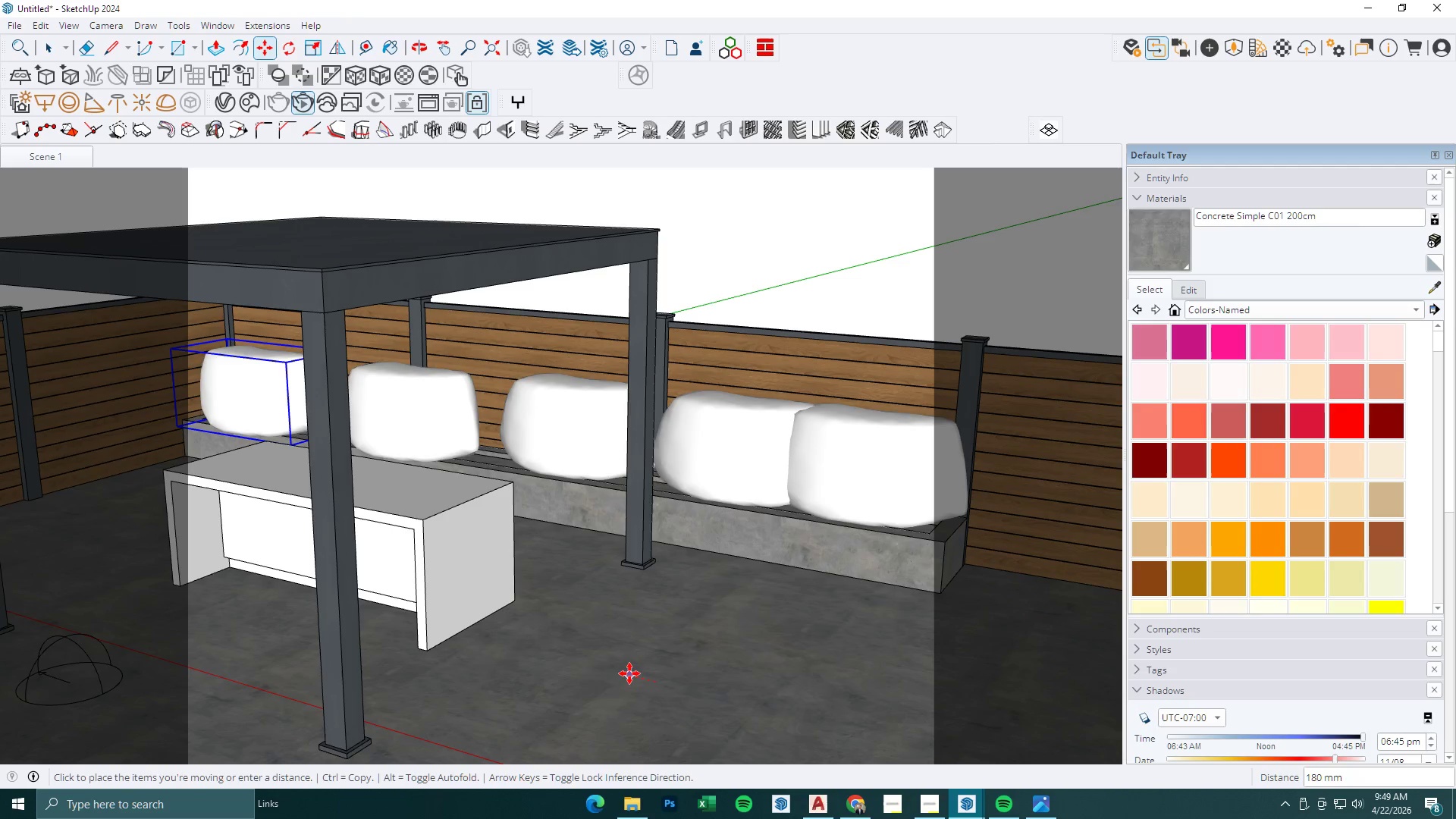 
left_click([622, 673])
 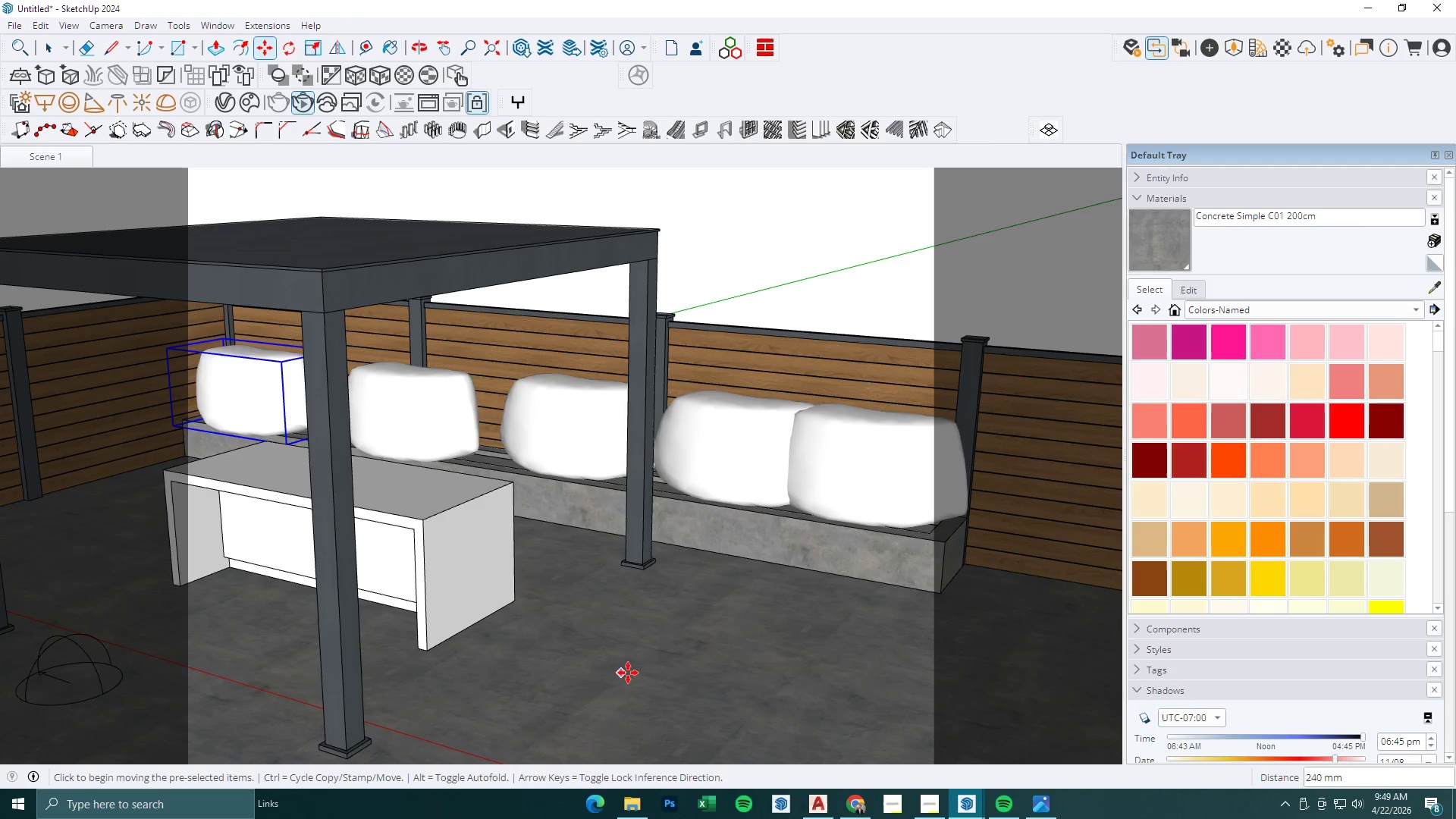 
key(Space)
 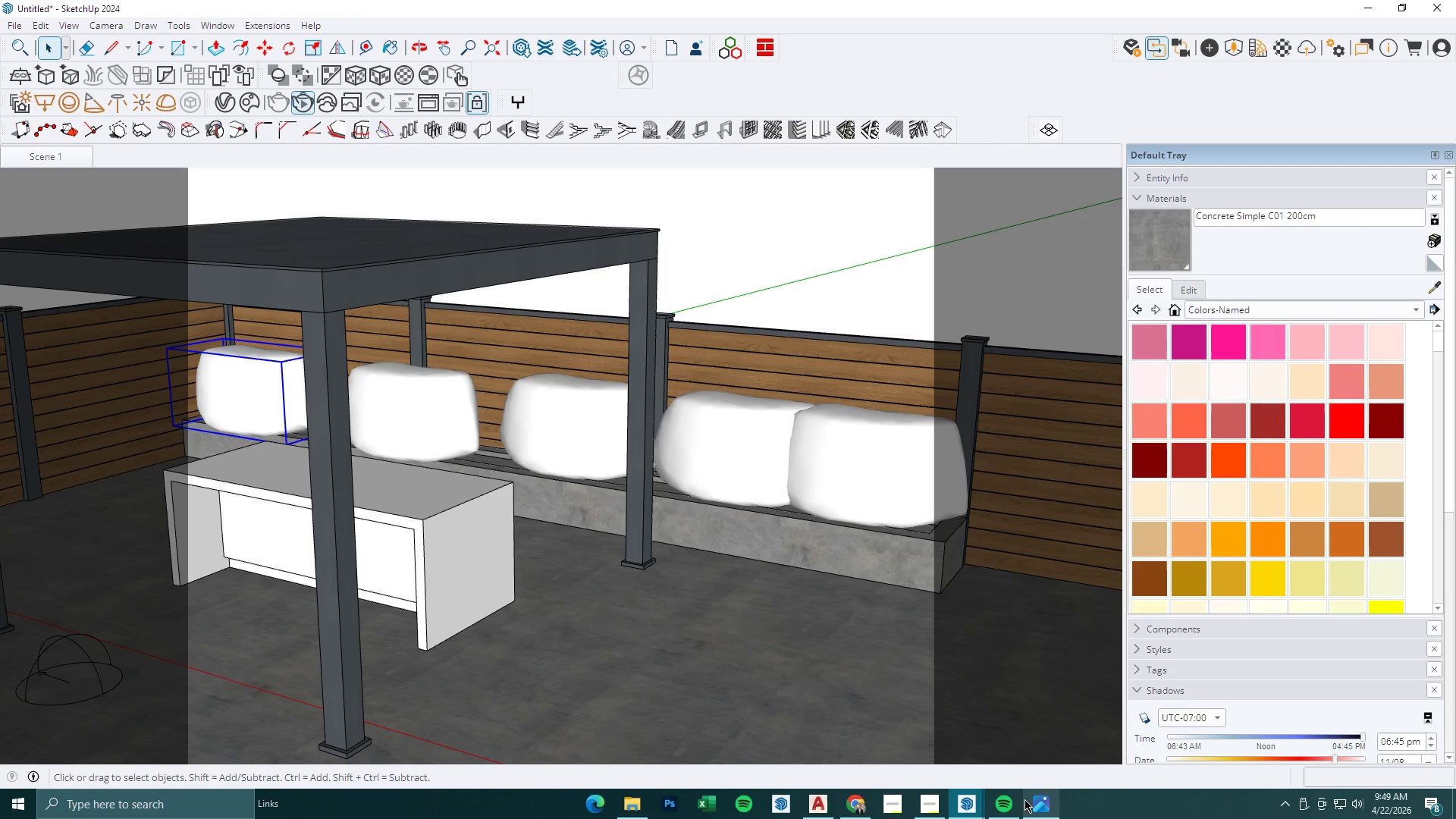 
left_click([965, 795])
 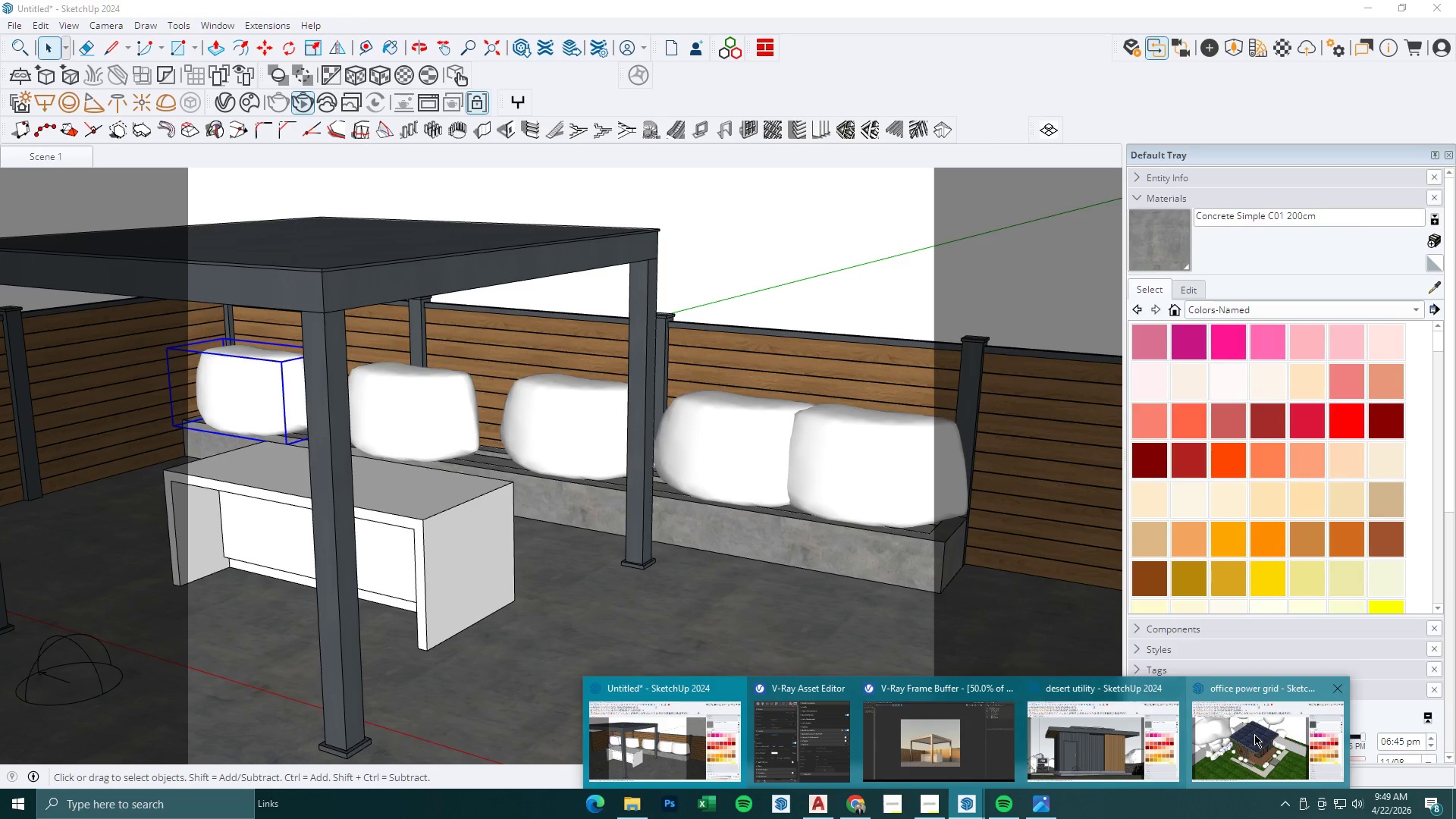 
left_click([996, 734])
 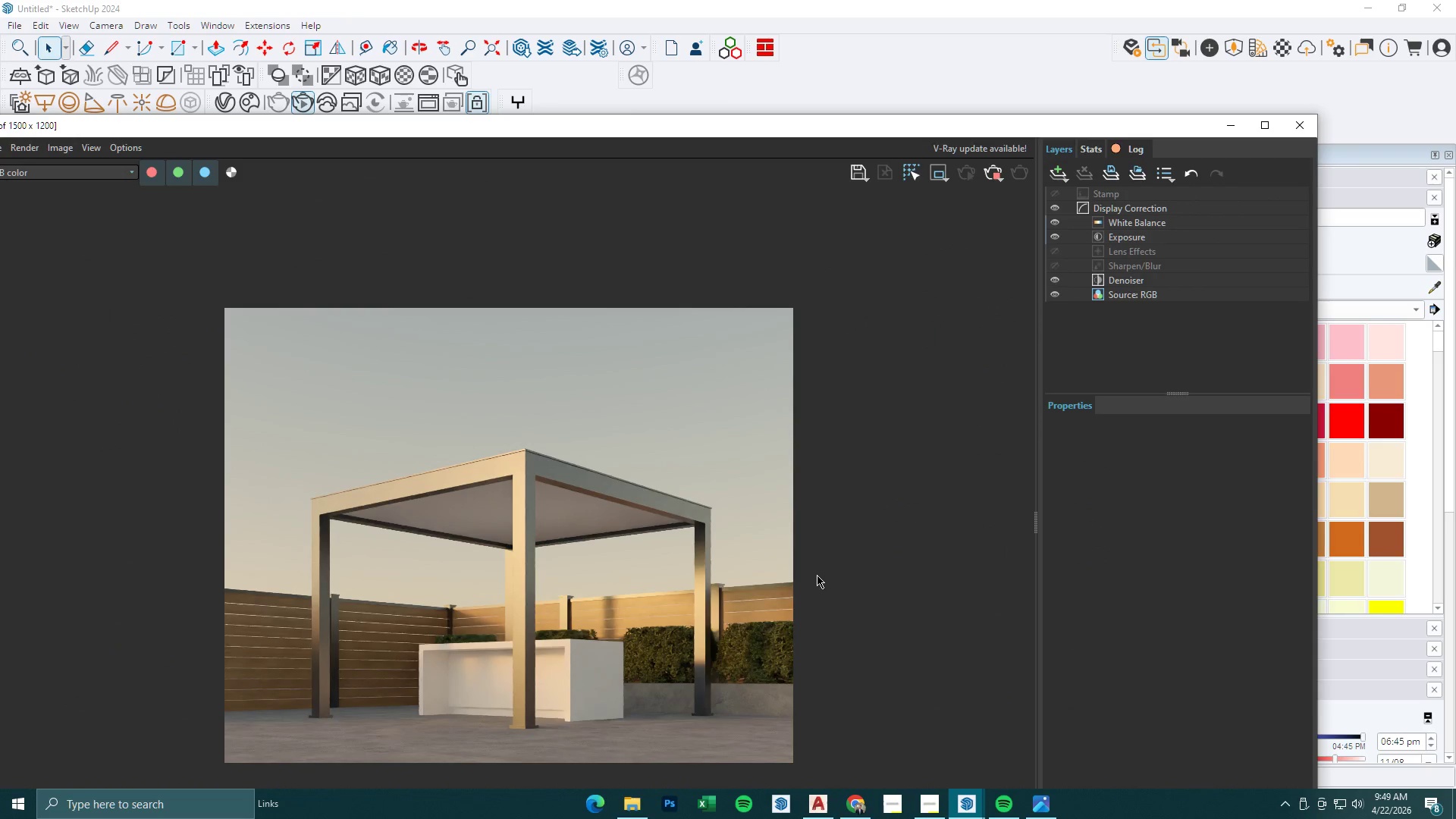 
left_click([1225, 128])
 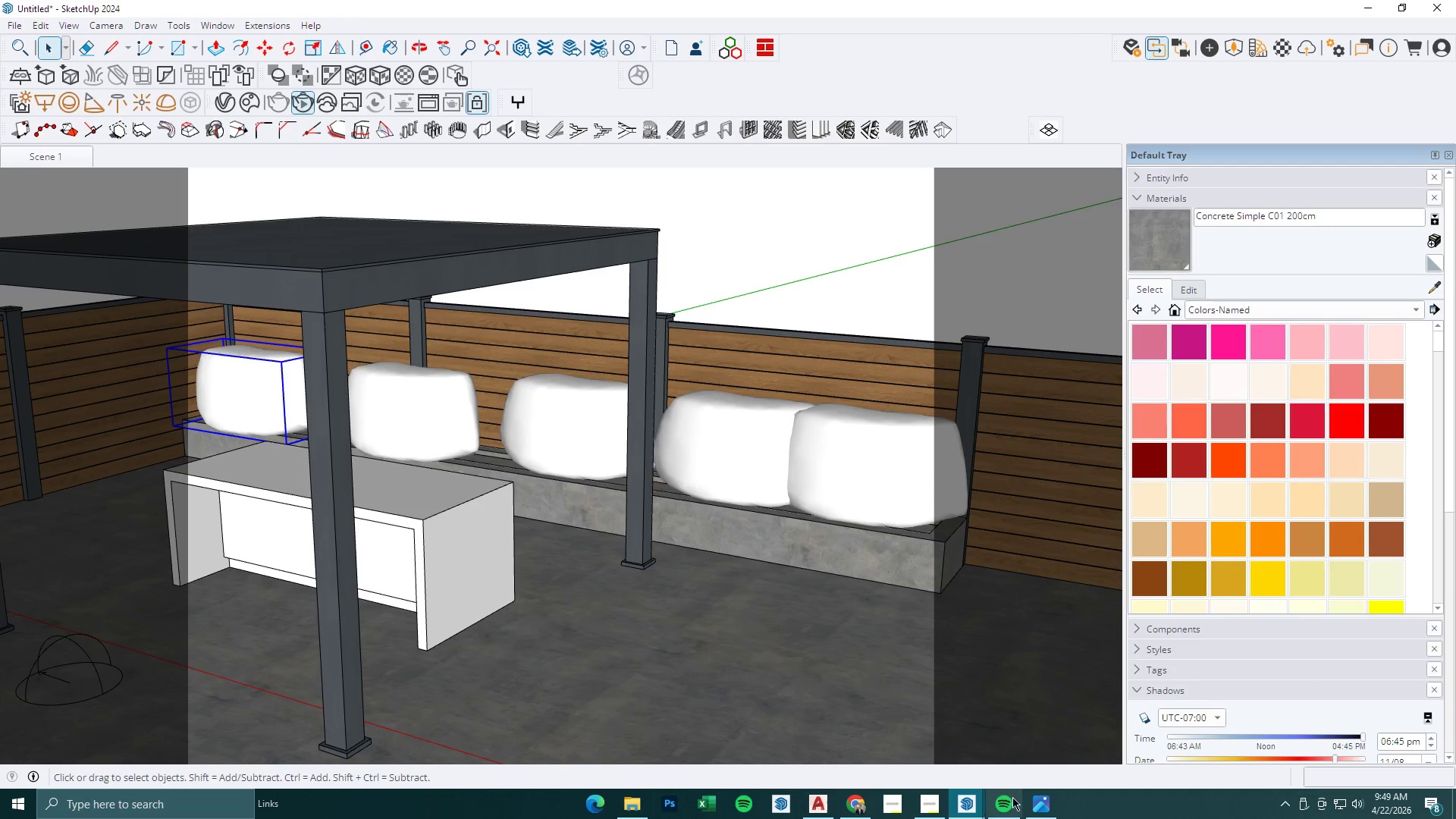 
left_click([1041, 802])
 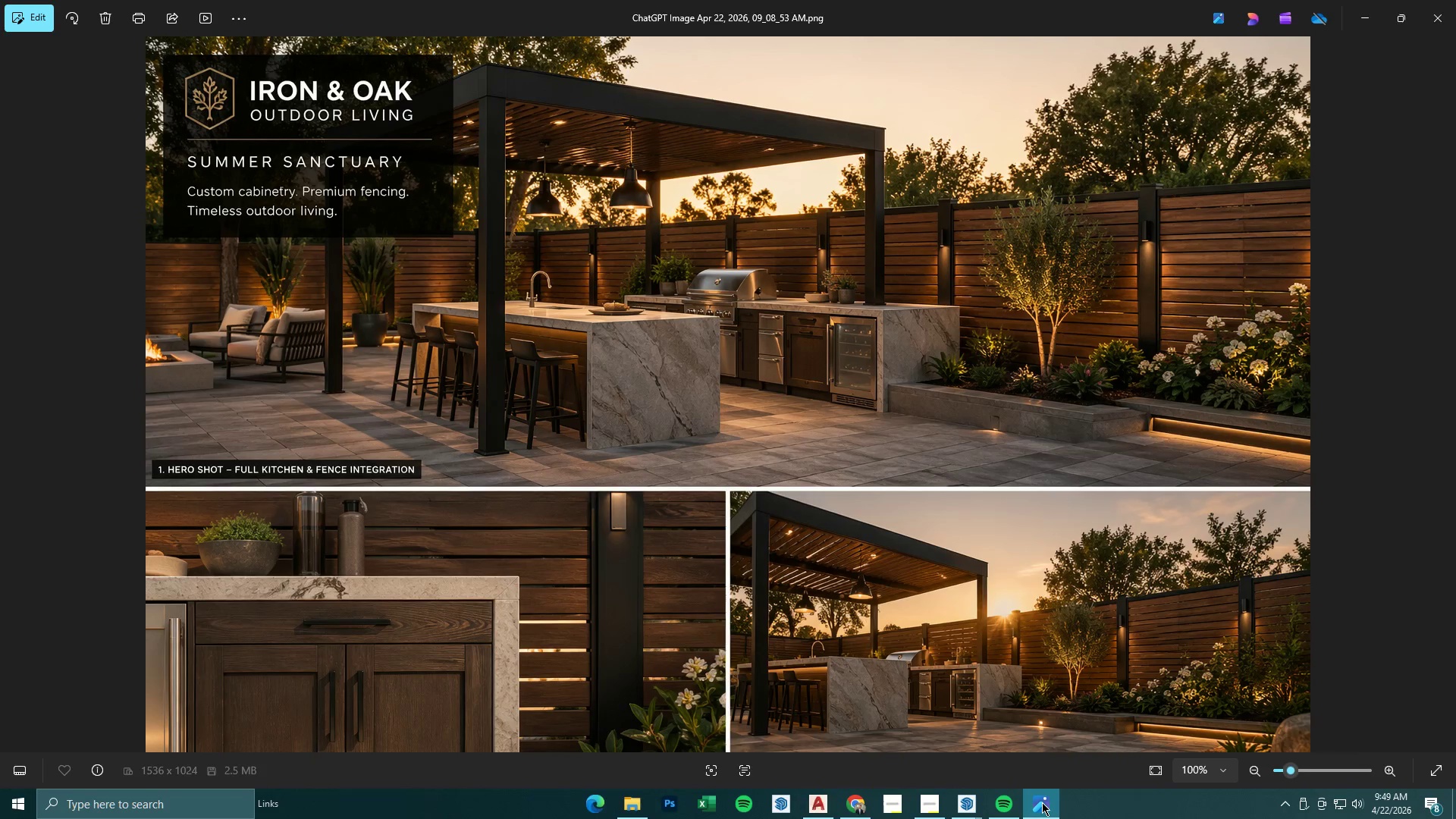 
left_click([1042, 802])
 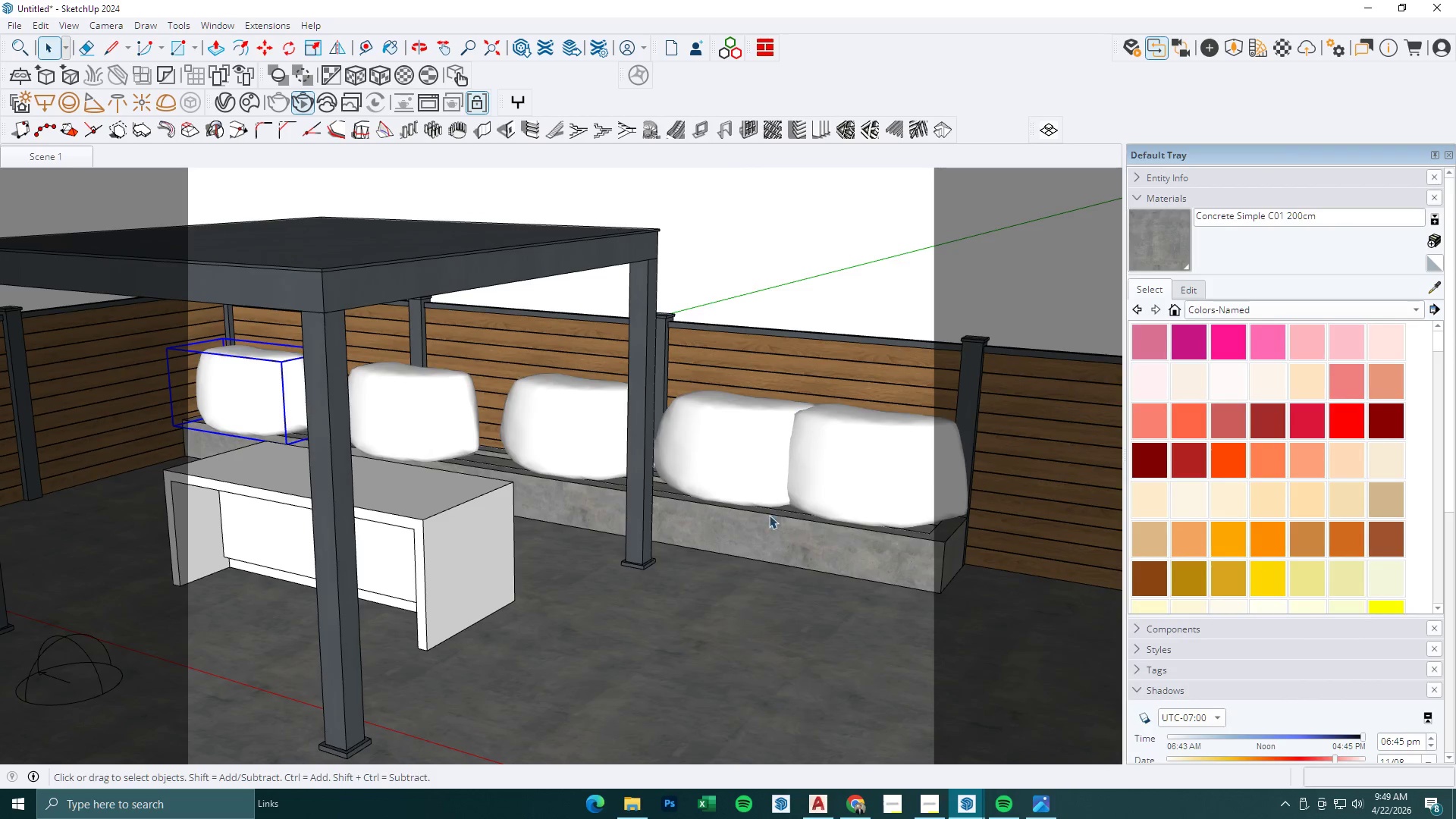 
scroll: coordinate [677, 446], scroll_direction: down, amount: 4.0
 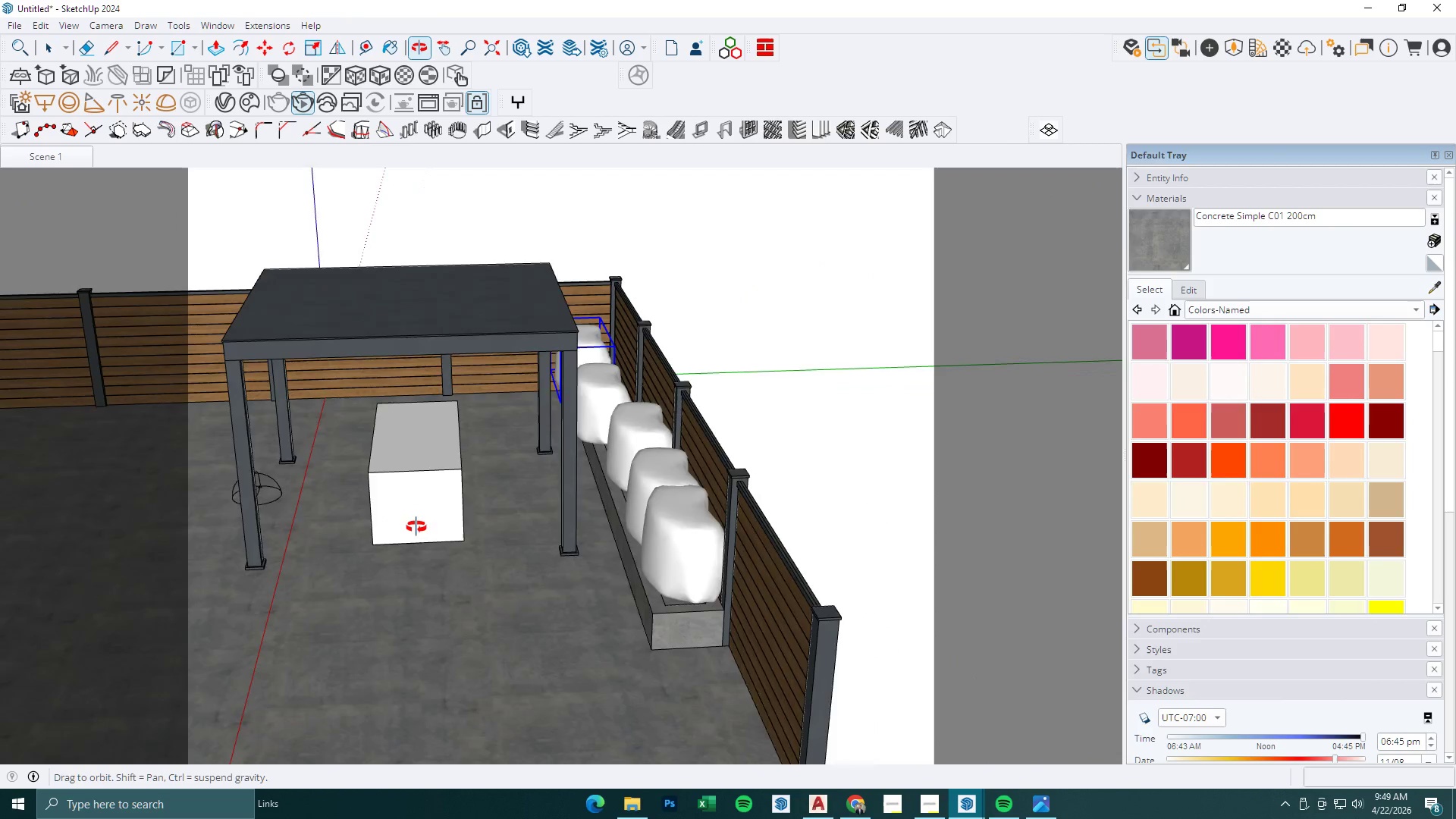 
key(Space)
 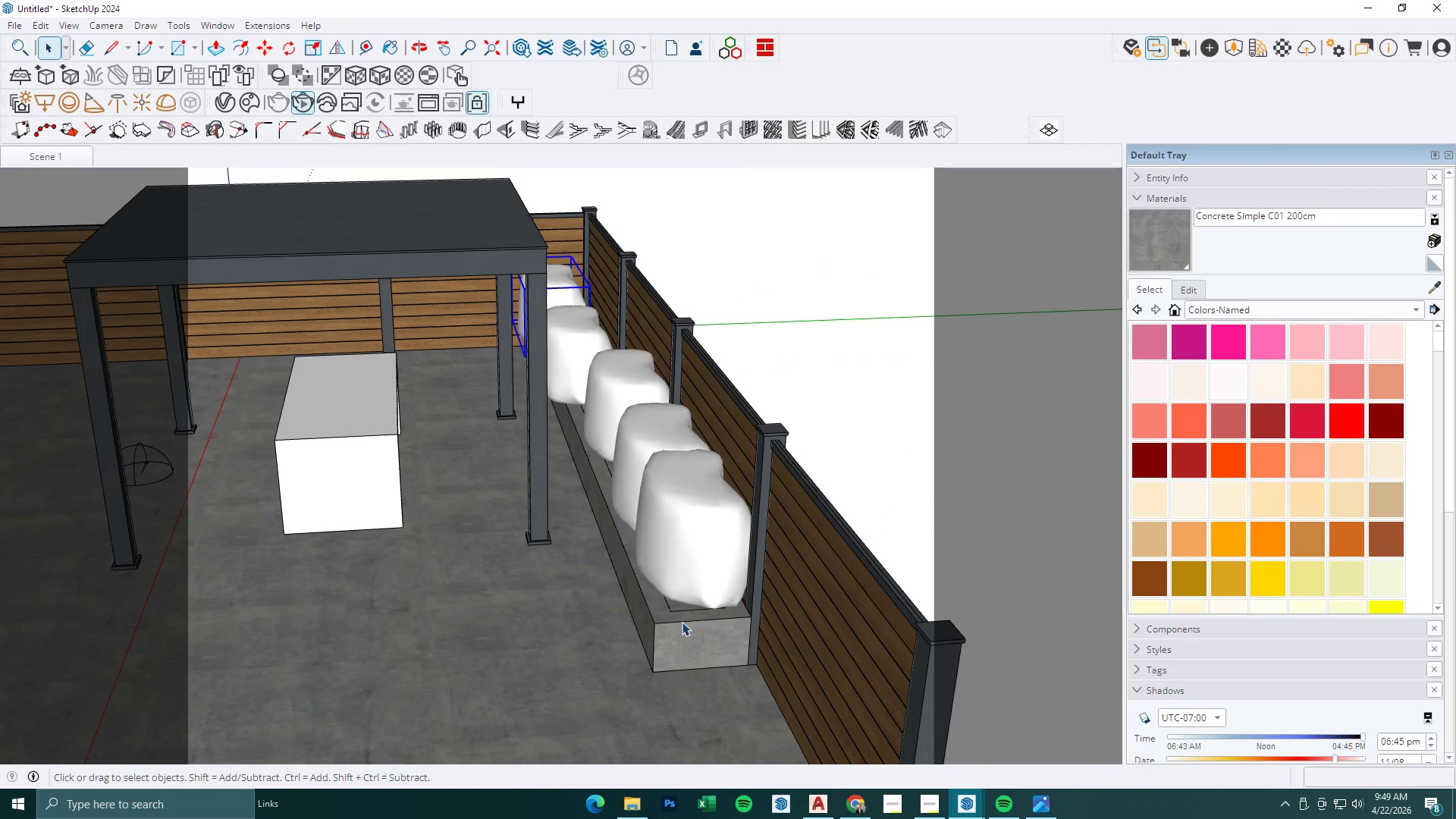 
scroll: coordinate [688, 597], scroll_direction: up, amount: 3.0
 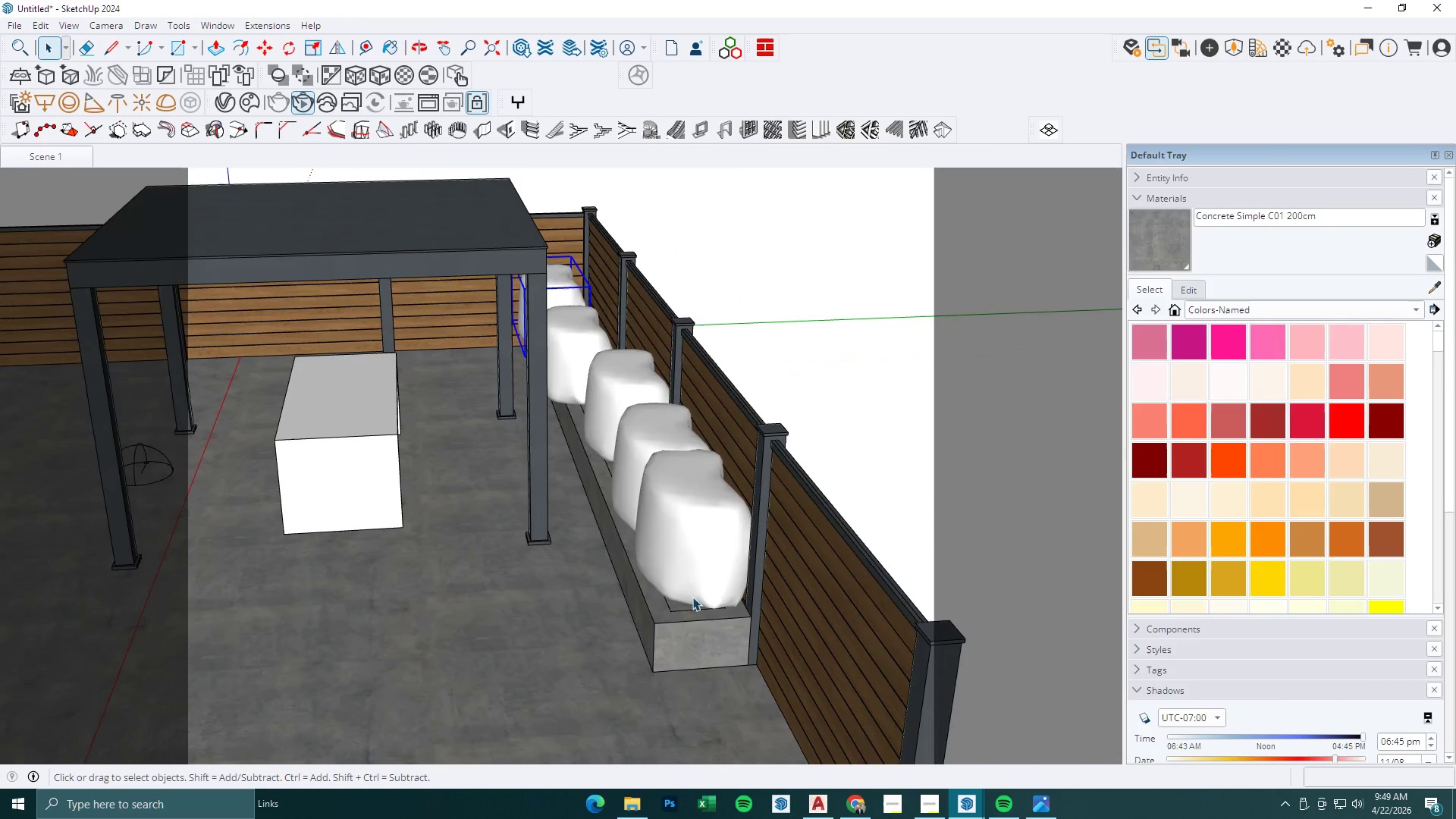 
double_click([681, 622])
 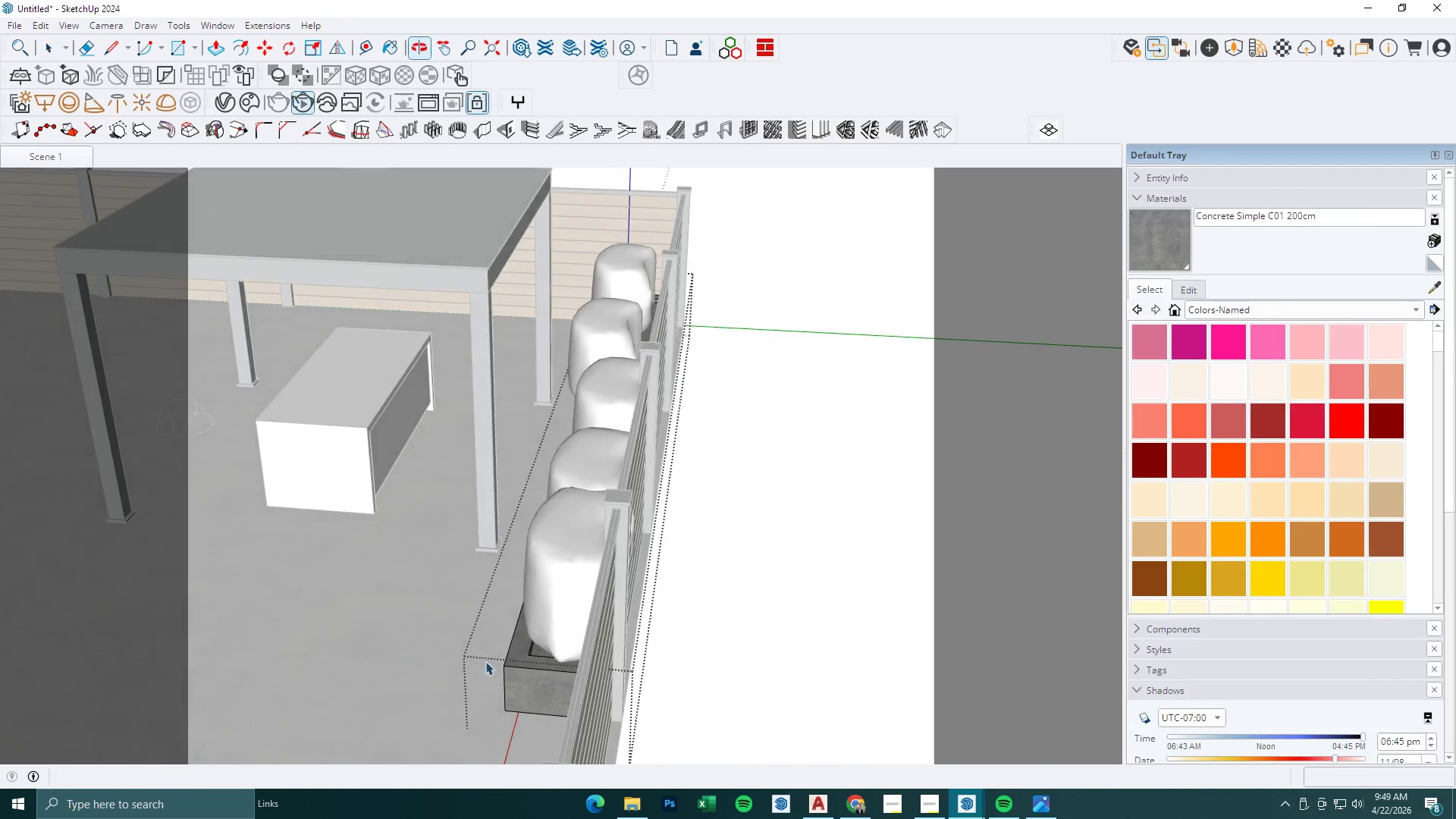 
scroll: coordinate [574, 632], scroll_direction: down, amount: 5.0
 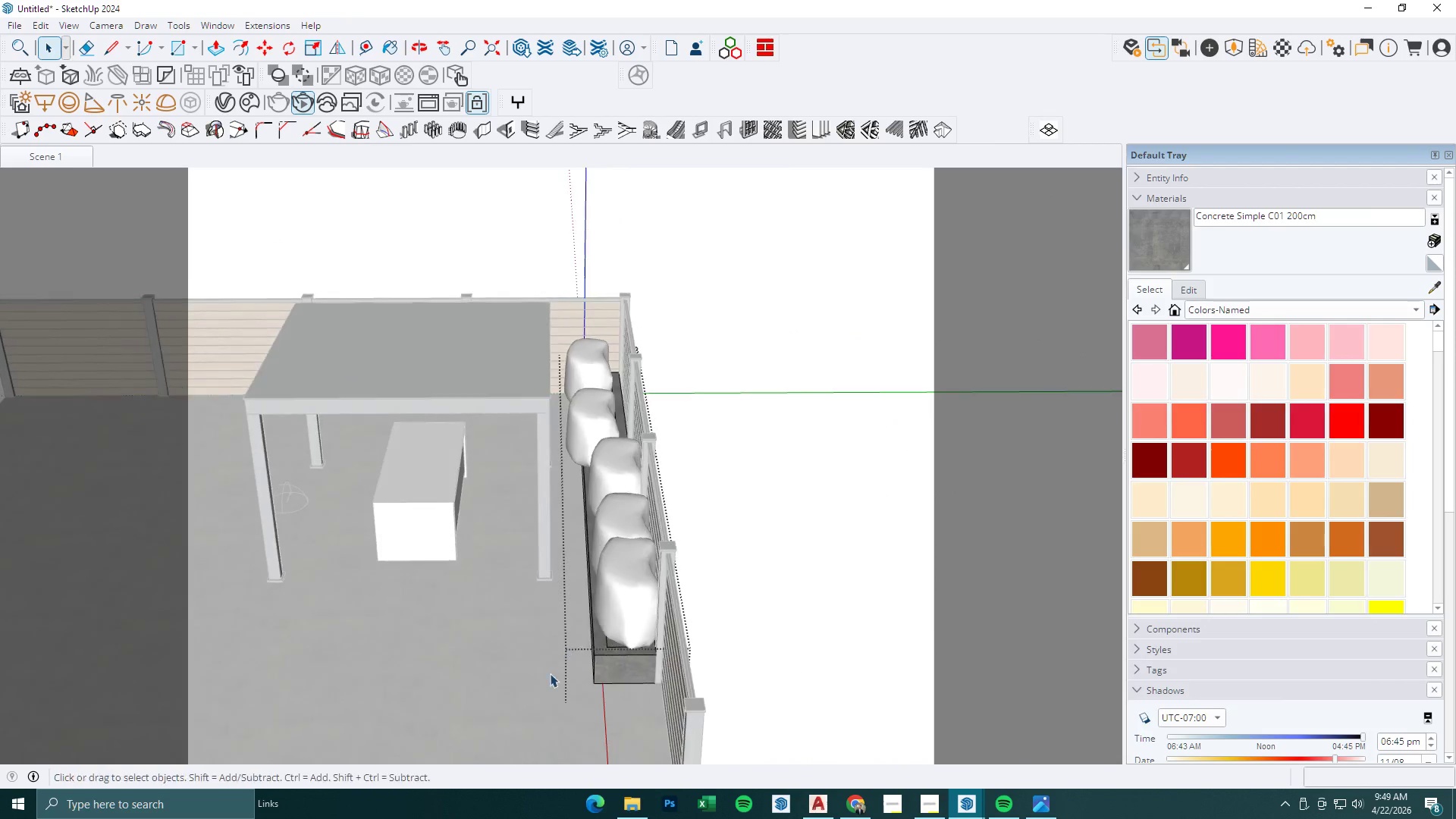 
left_click_drag(start_coordinate=[537, 726], to_coordinate=[620, 292])
 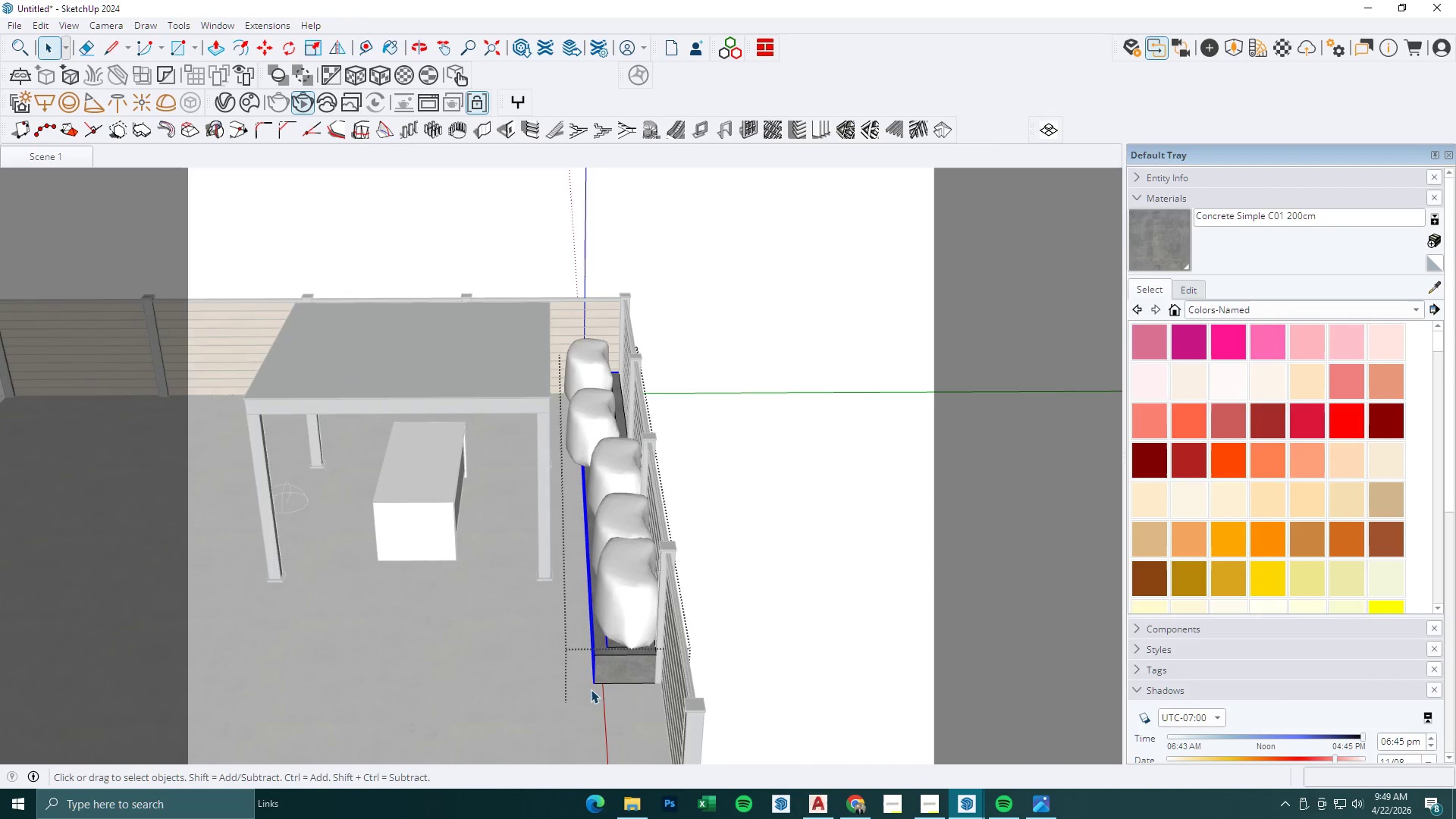 
key(M)
 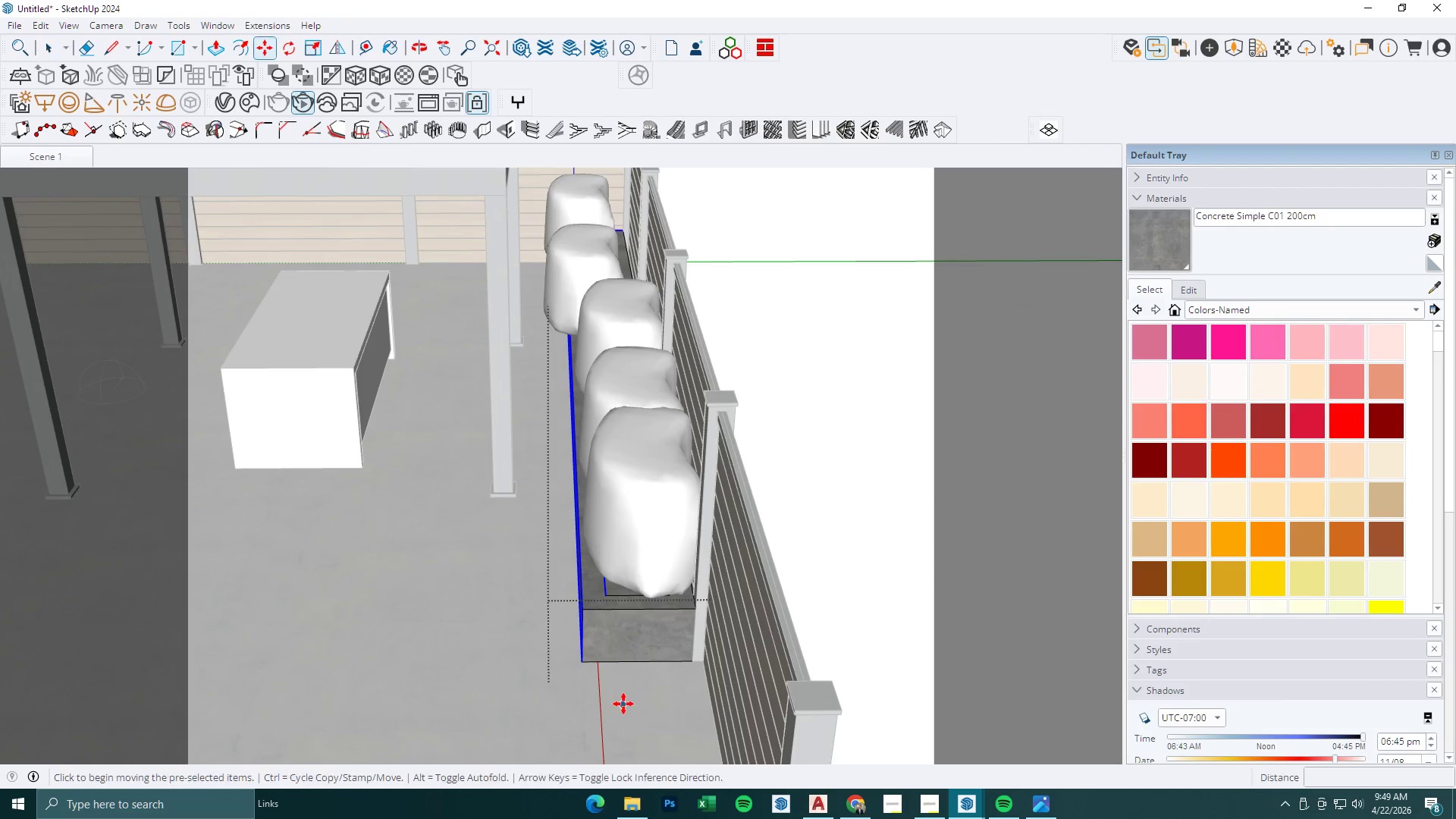 
left_click([623, 704])
 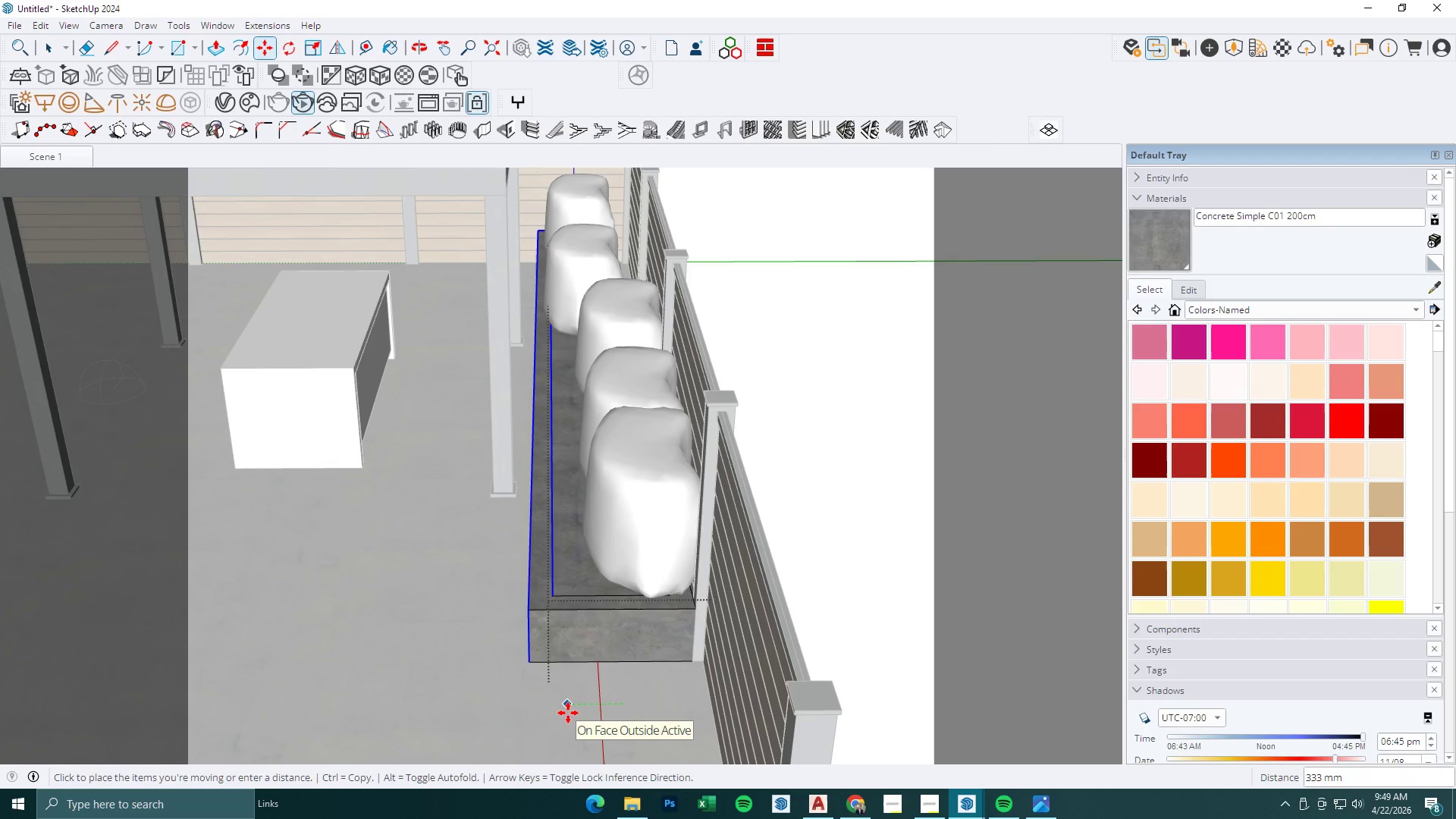 
scroll: coordinate [617, 710], scroll_direction: up, amount: 6.0
 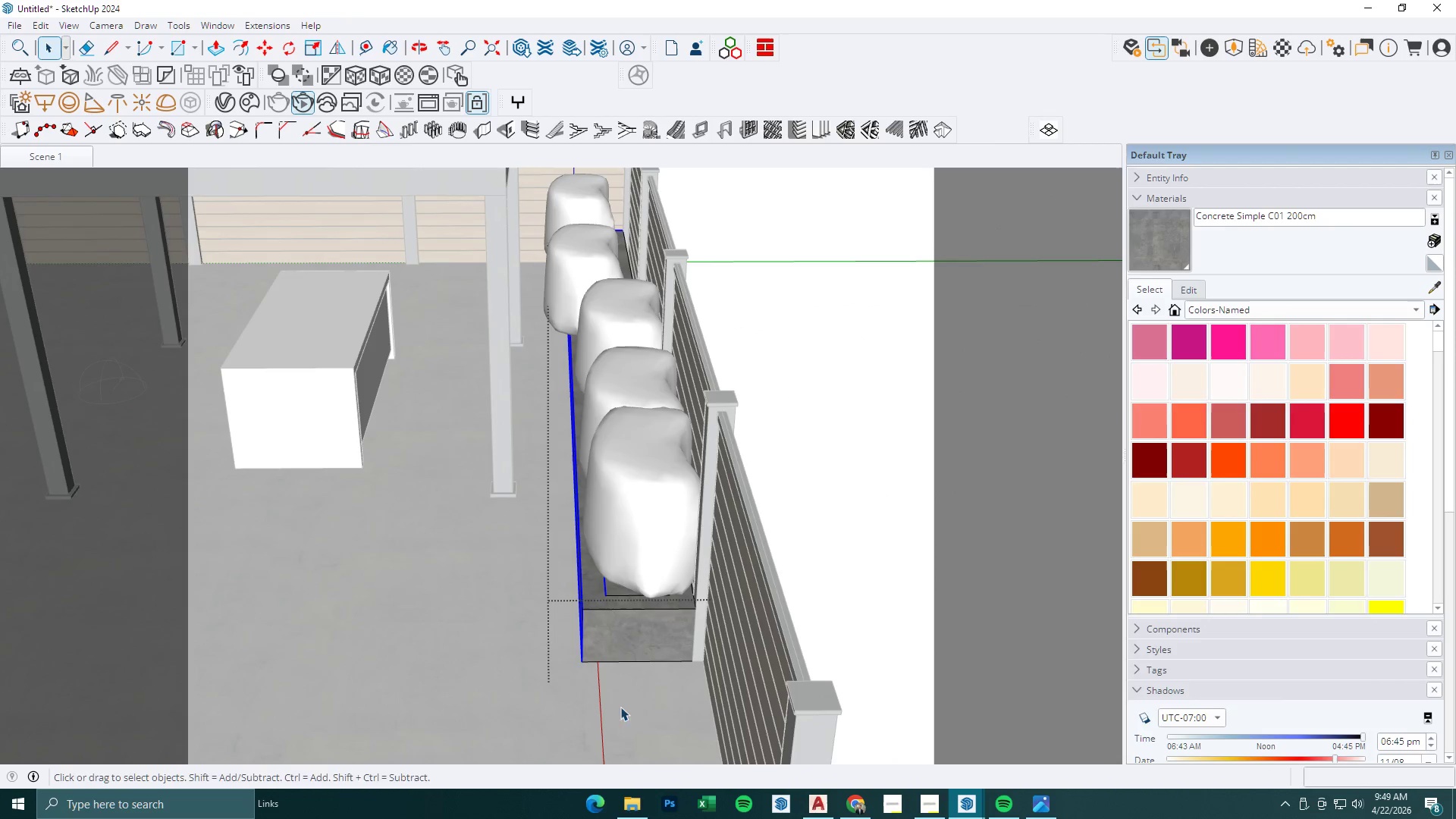 
key(Numpad3)
 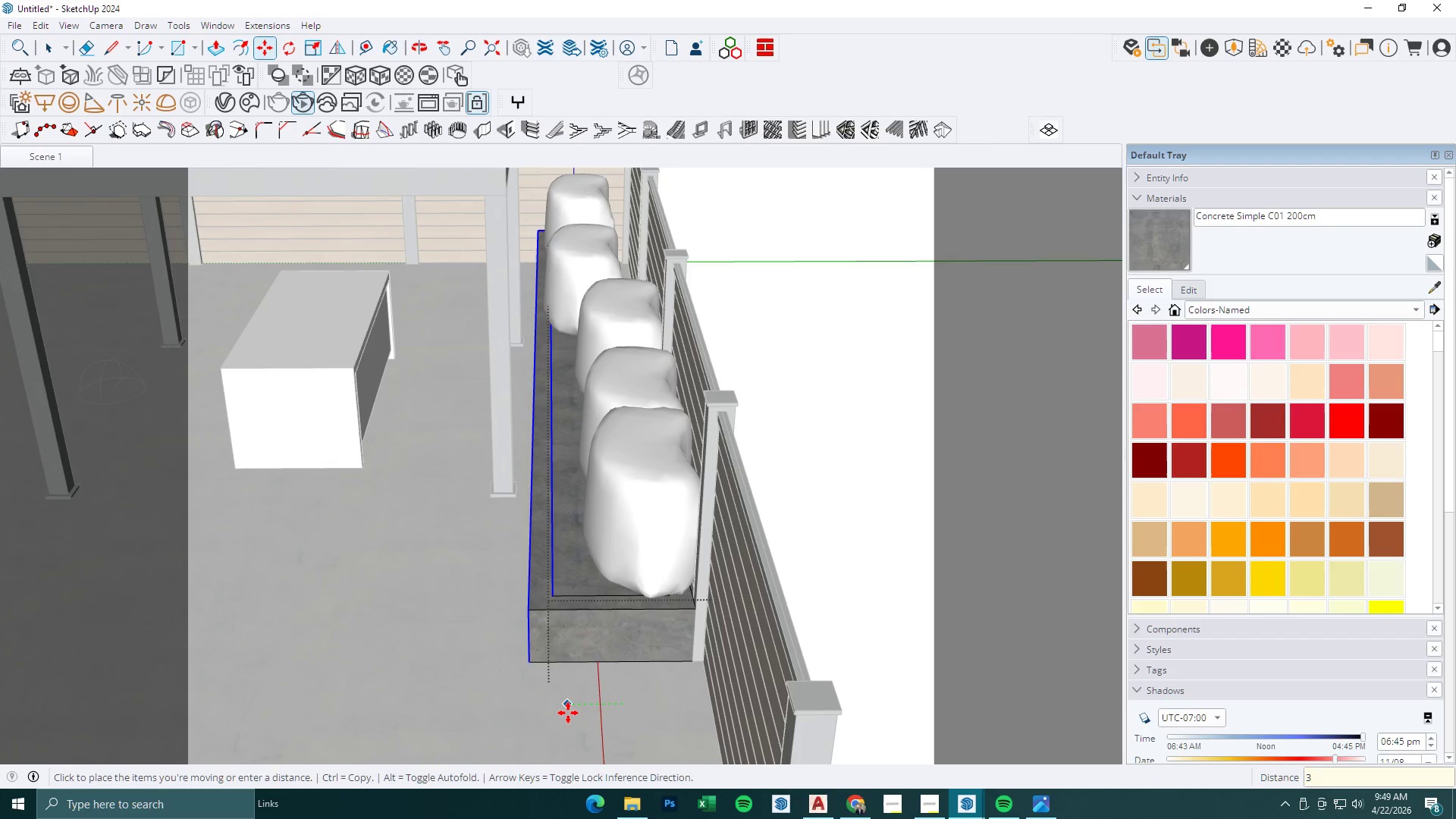 
key(Numpad0)
 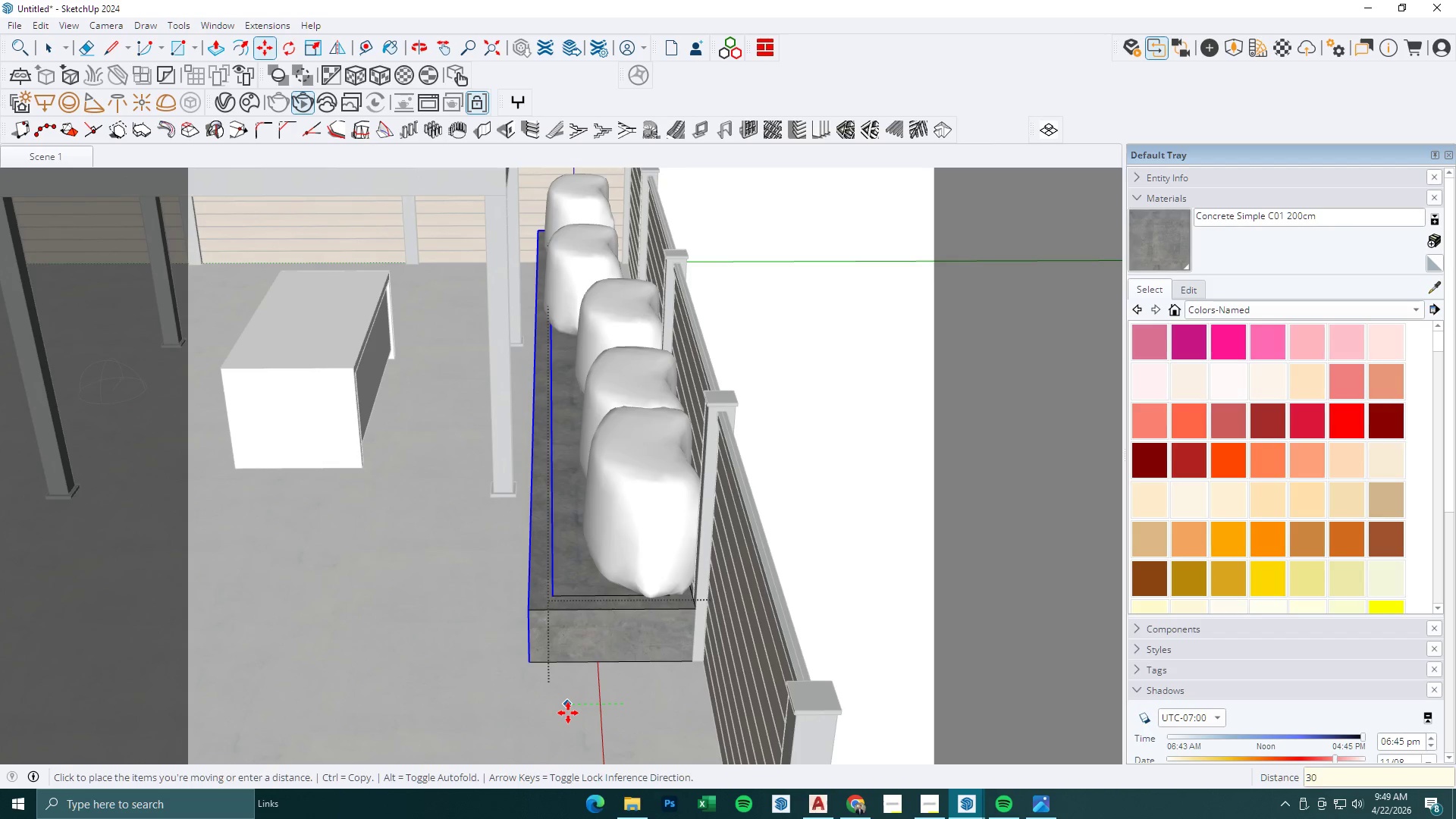 
key(Numpad0)
 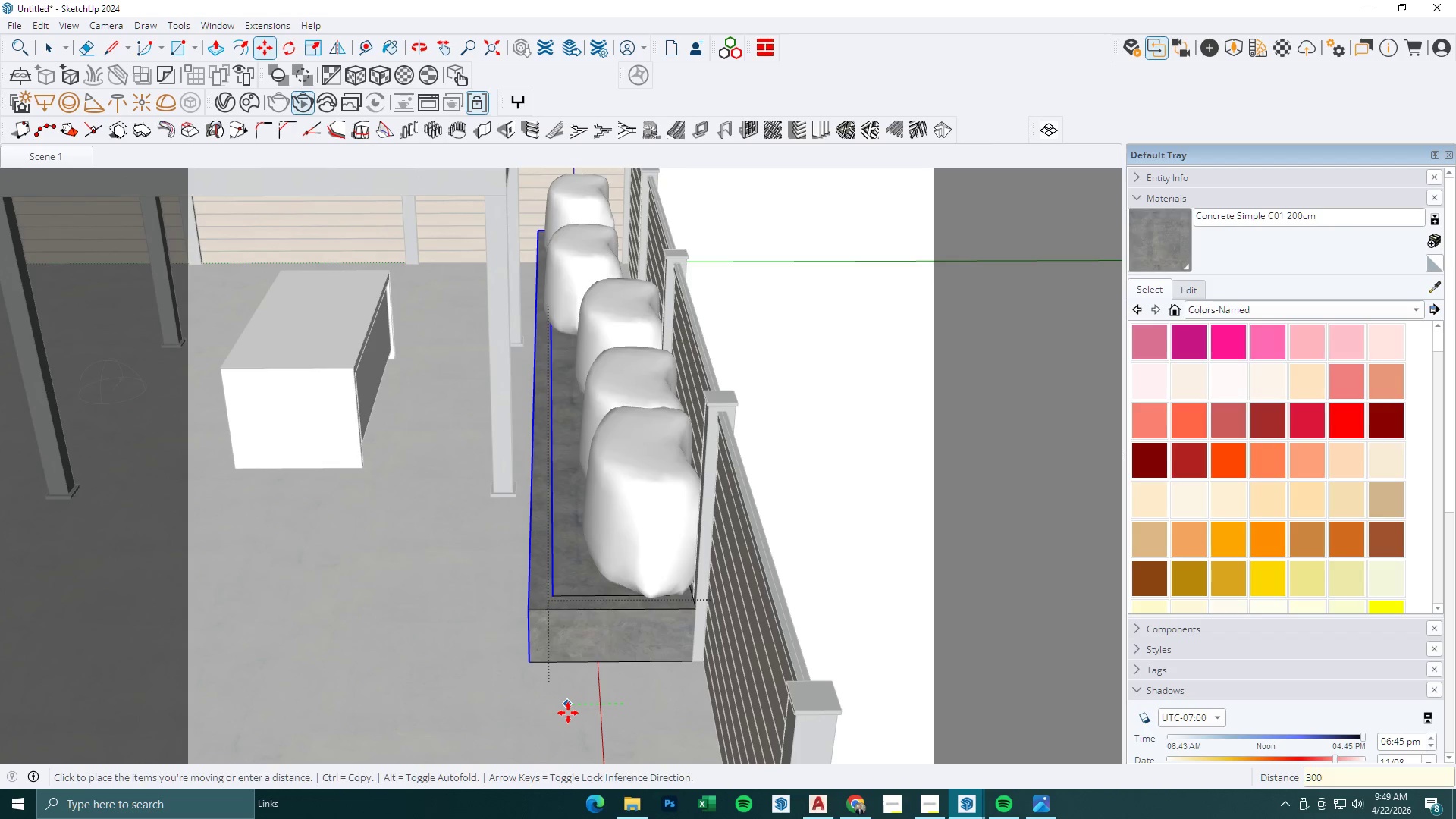 
key(NumpadEnter)
 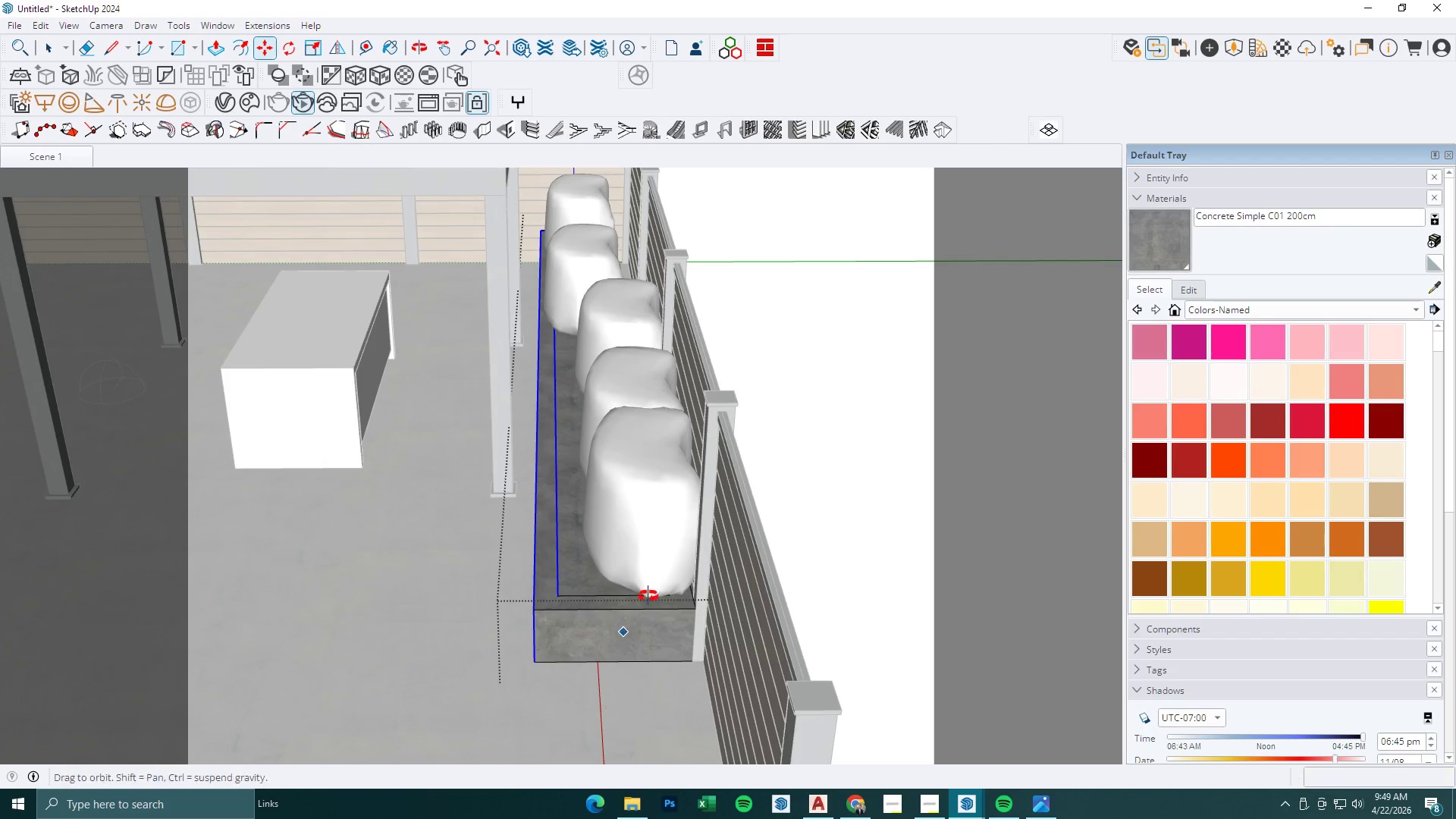 
key(Space)
 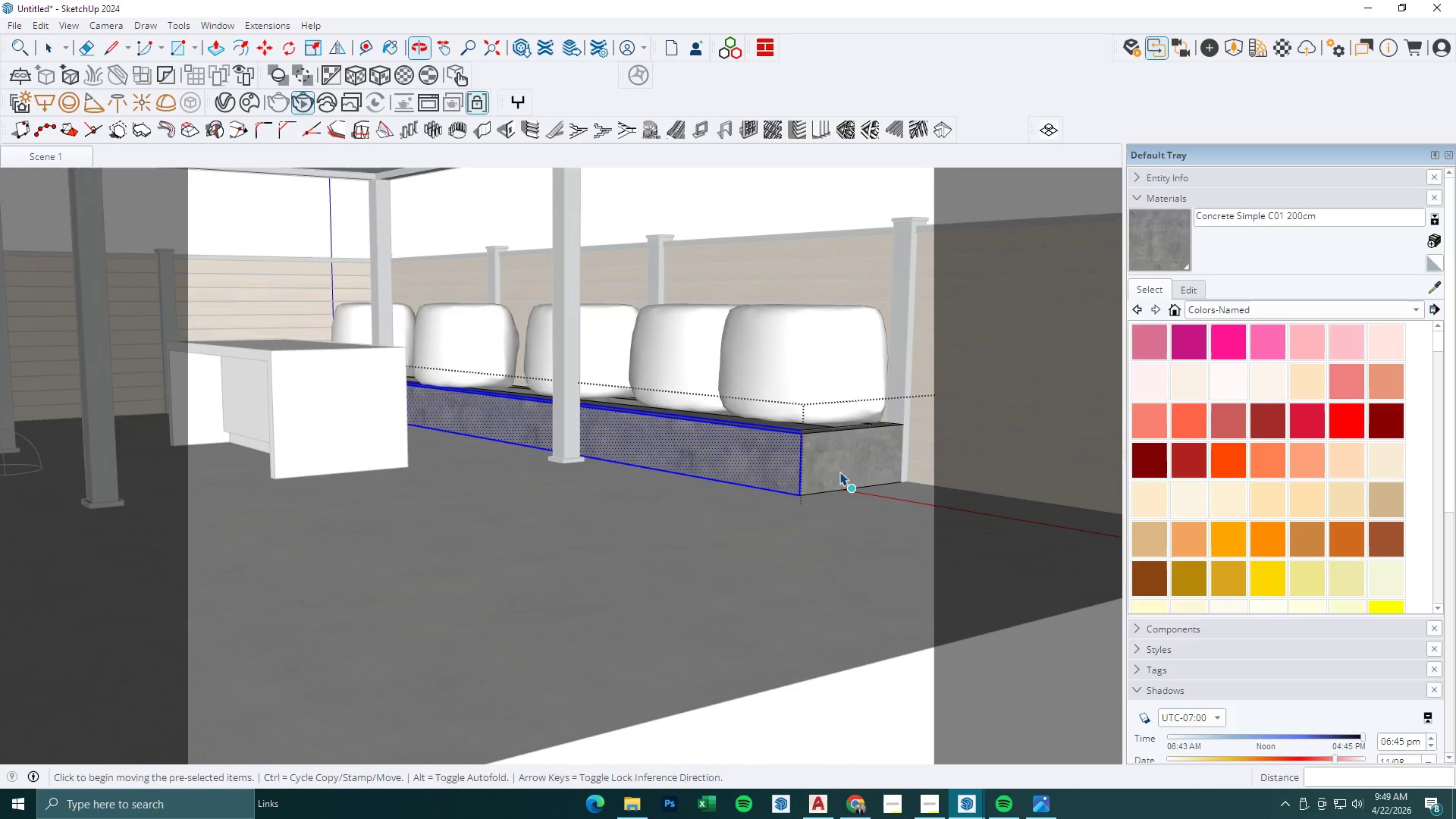 
key(Escape)
 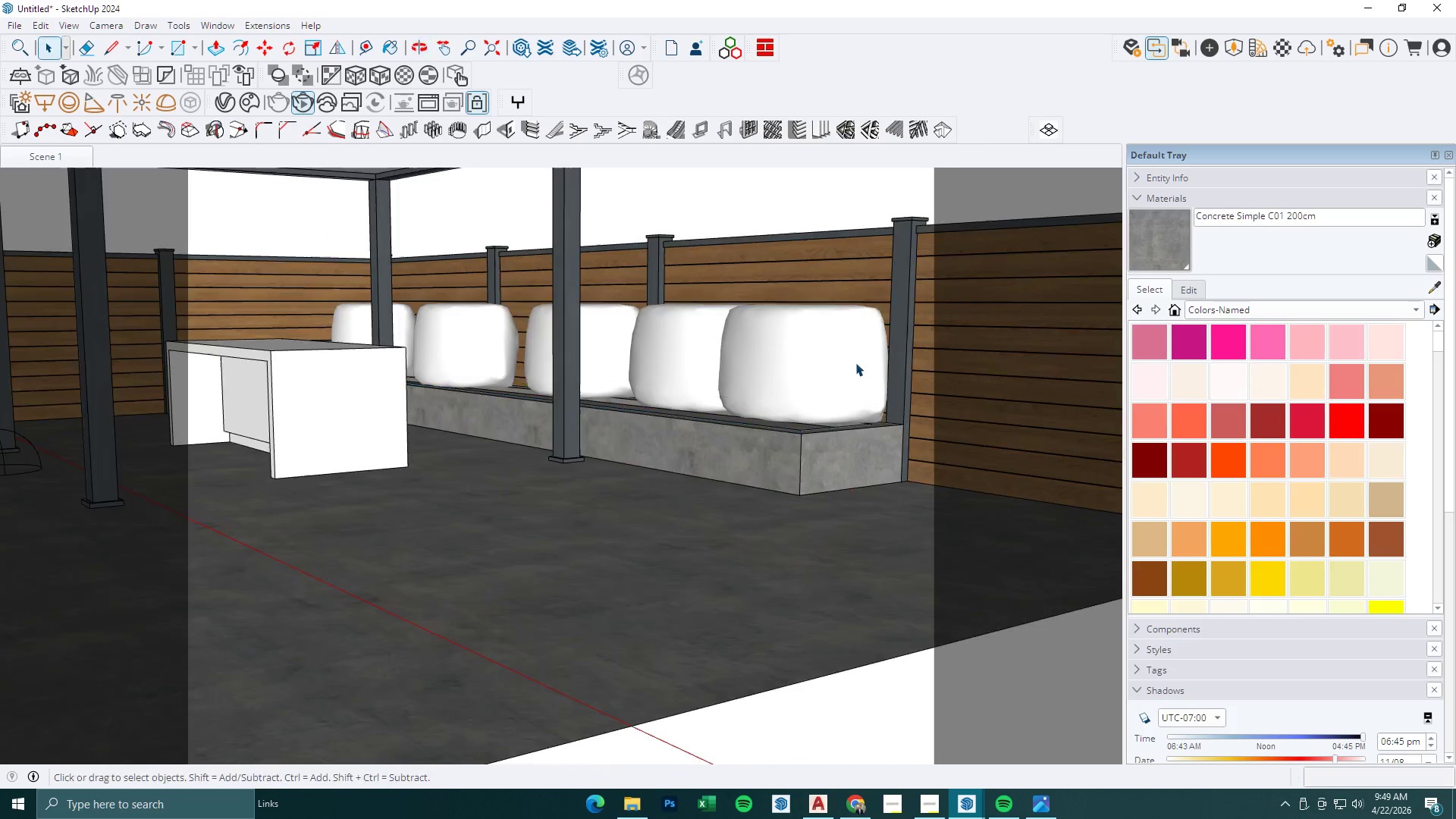 
left_click([855, 362])
 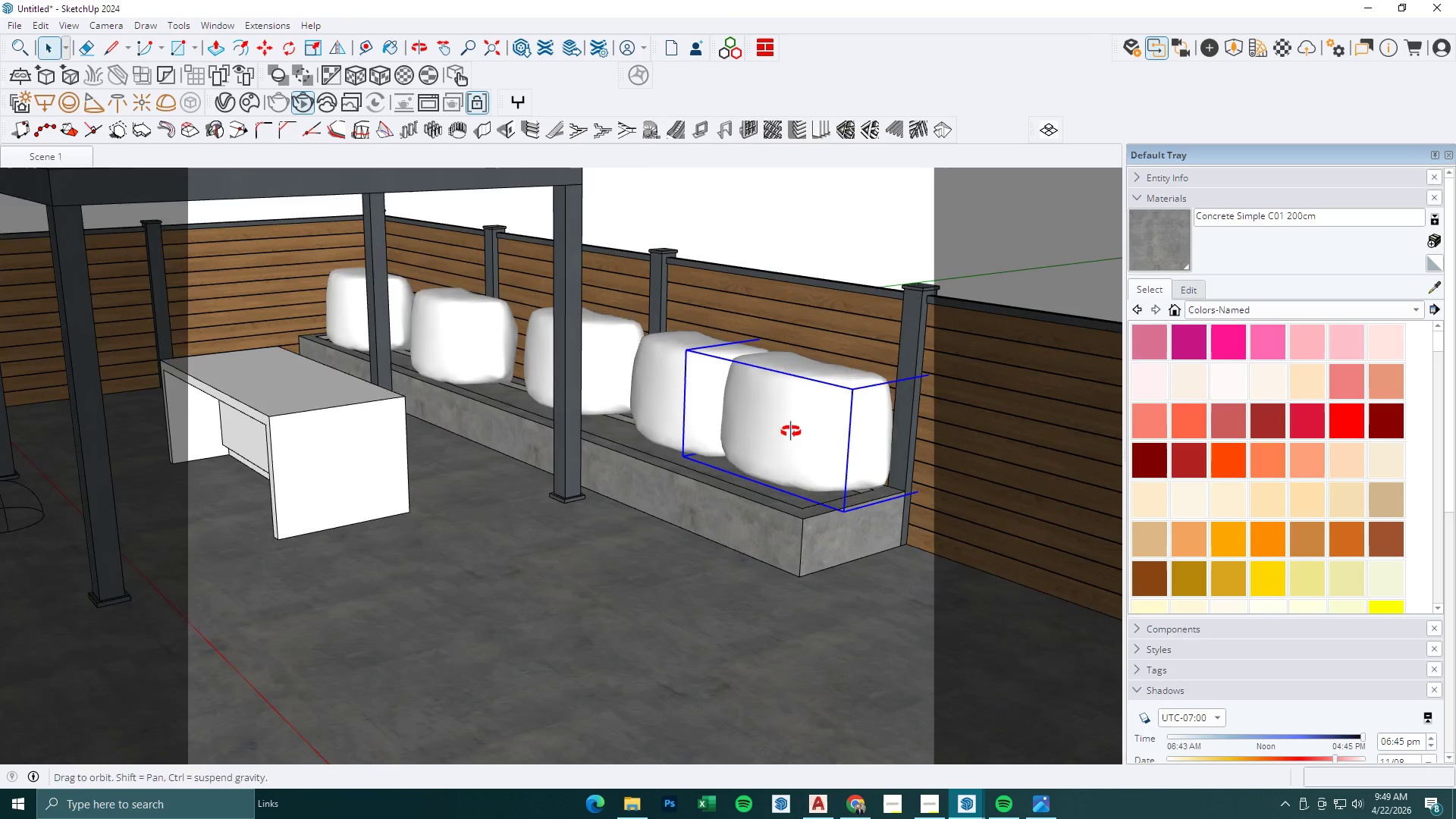 
key(Delete)
 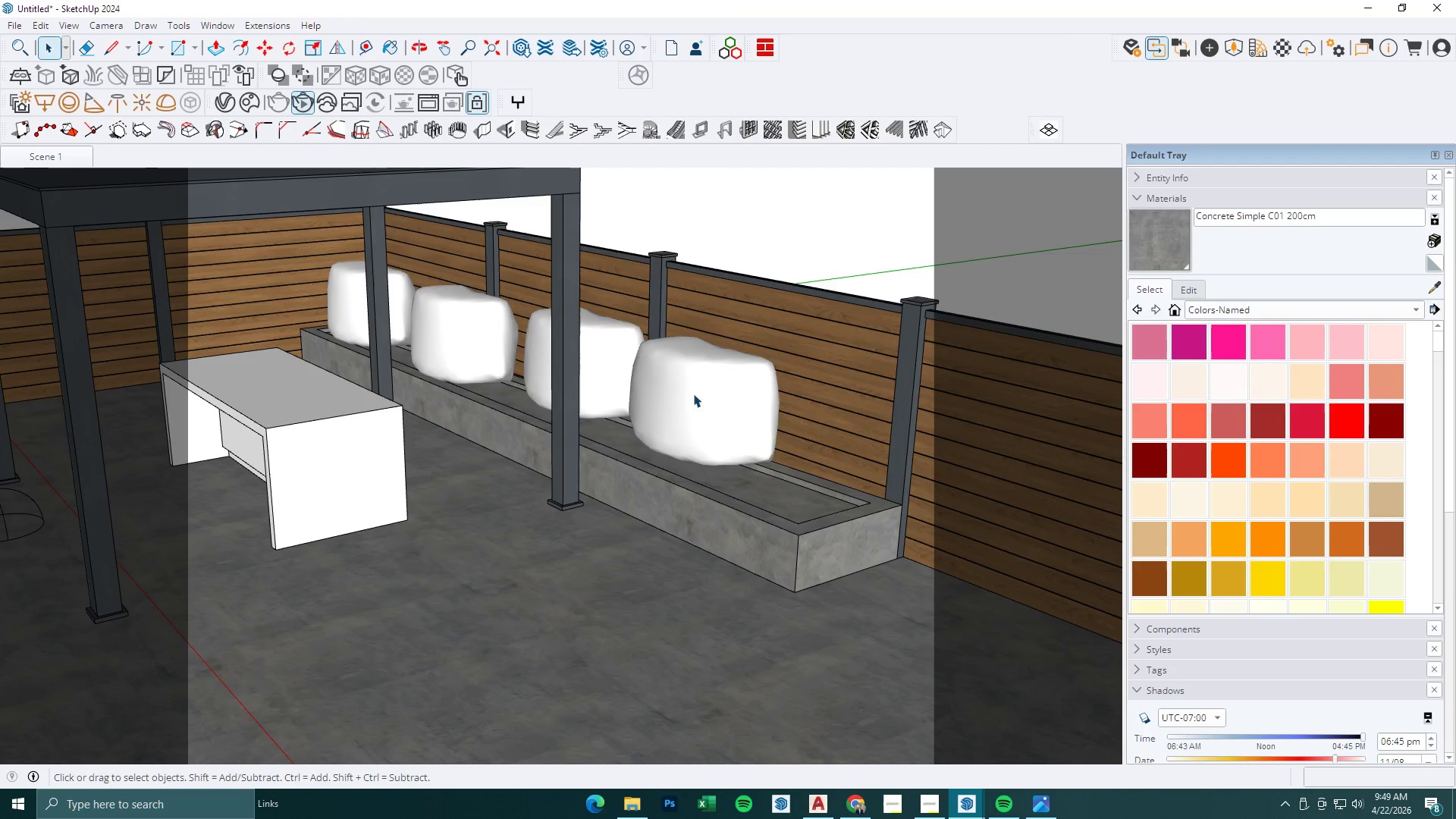 
key(Delete)
 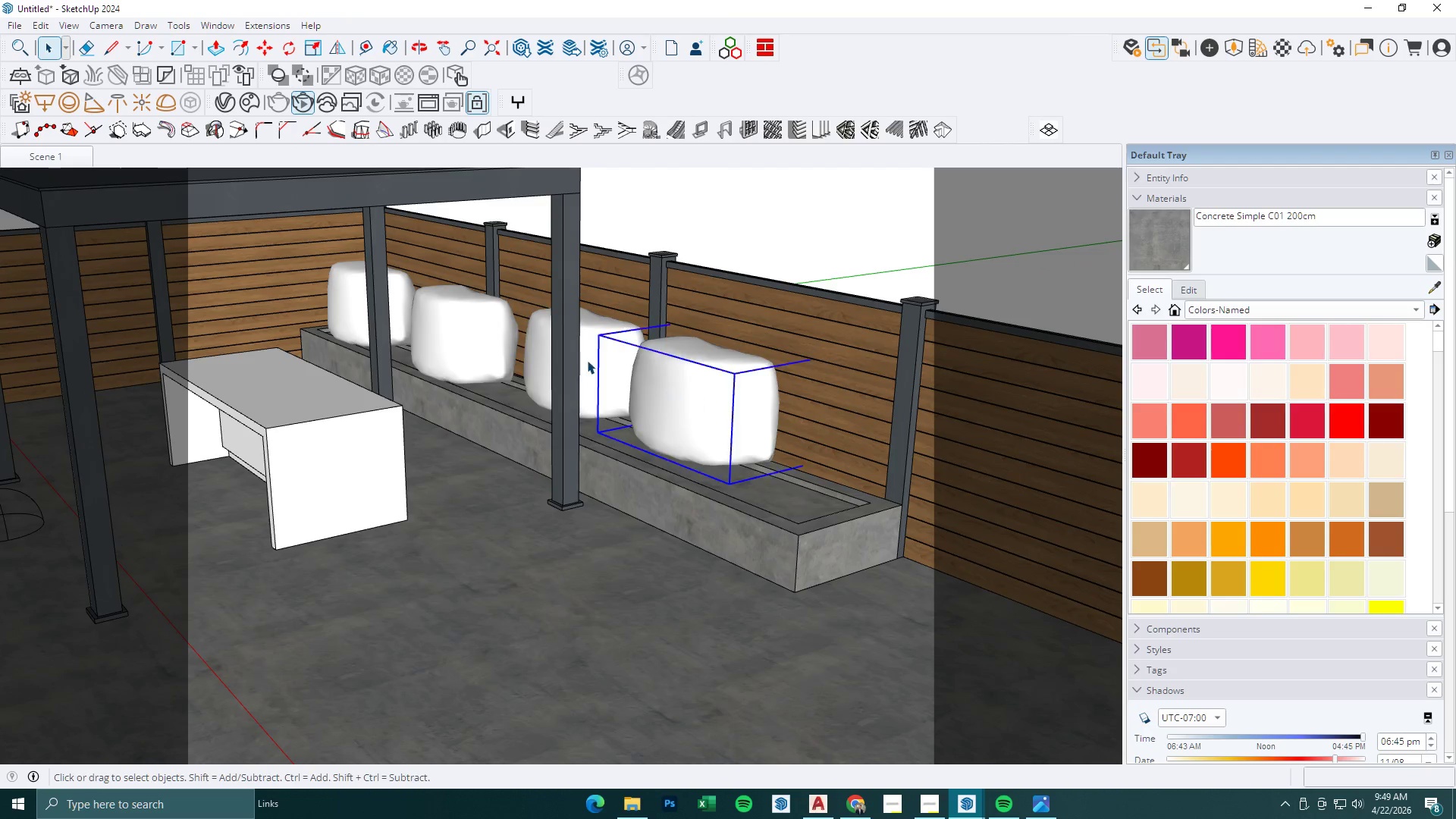 
double_click([586, 359])
 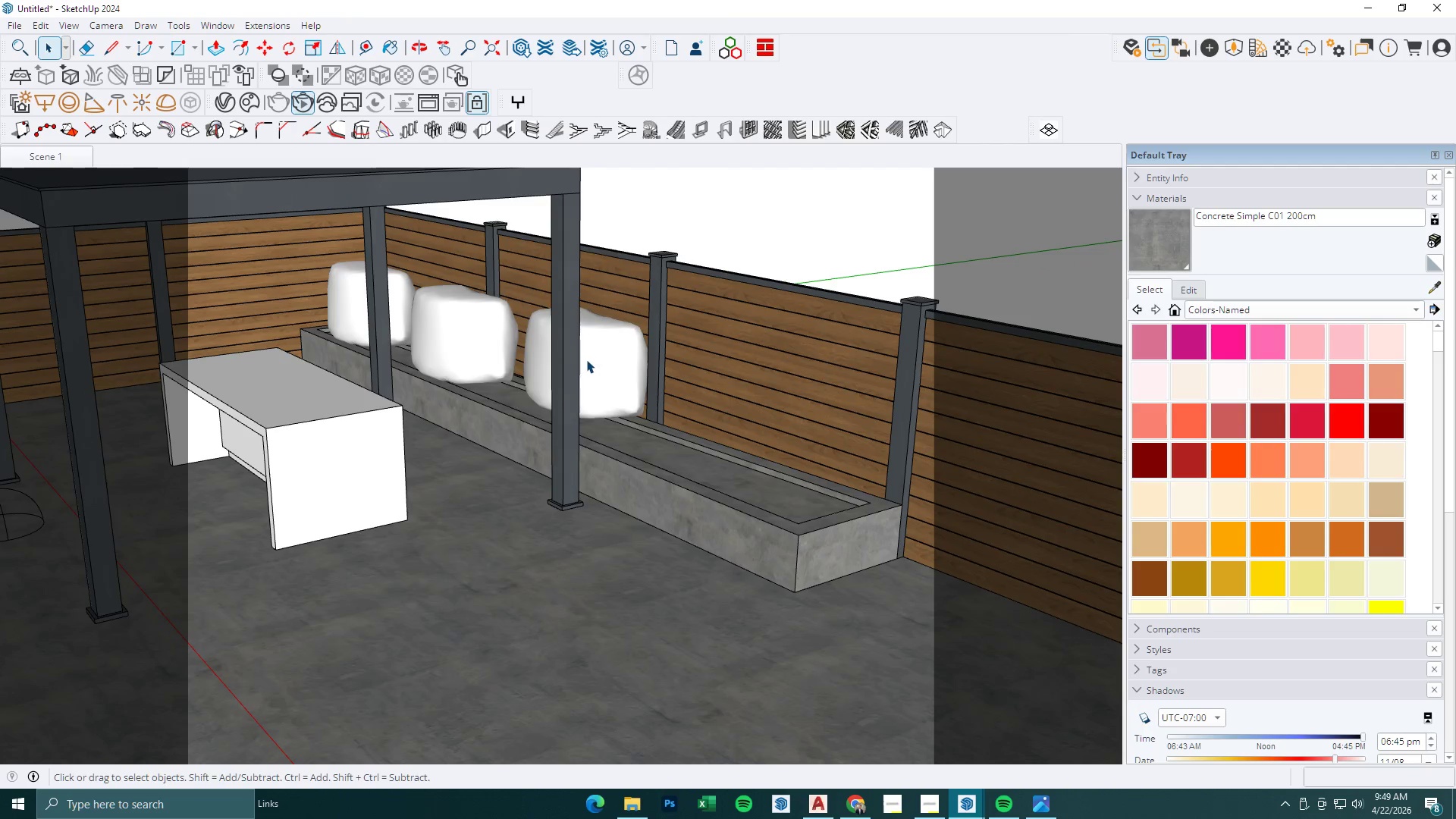 
key(Delete)
 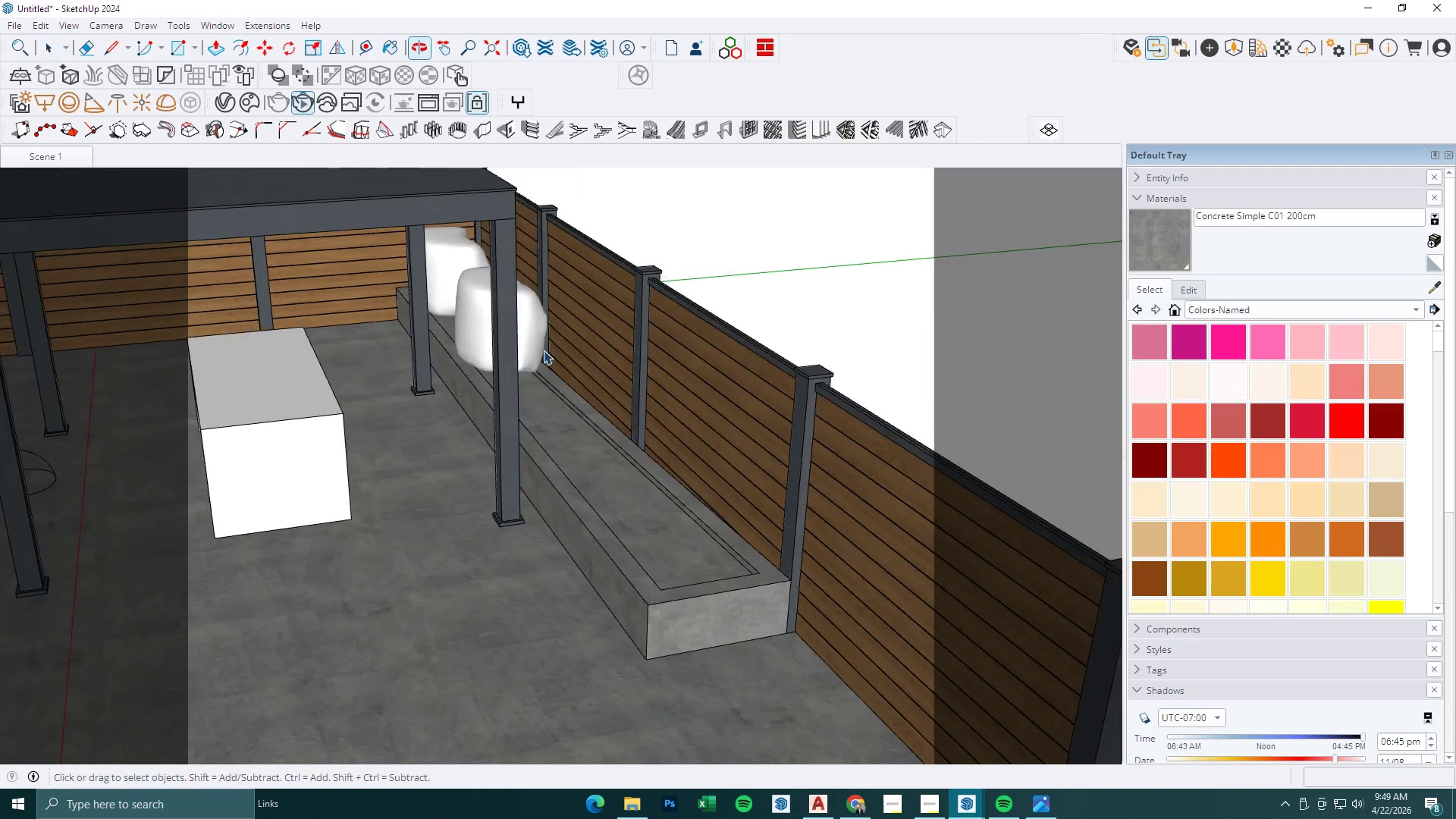 
left_click([534, 337])
 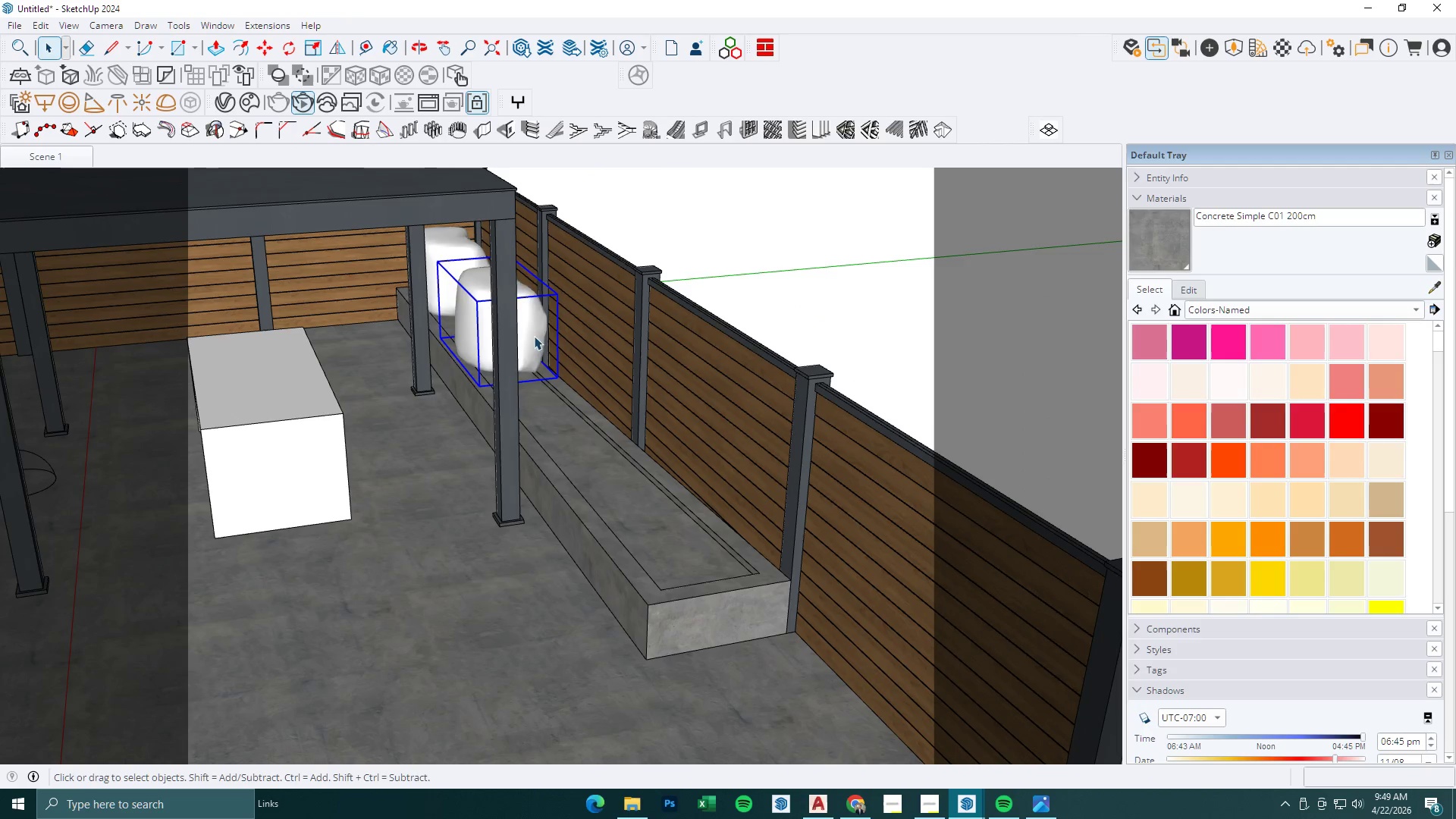 
key(Delete)
 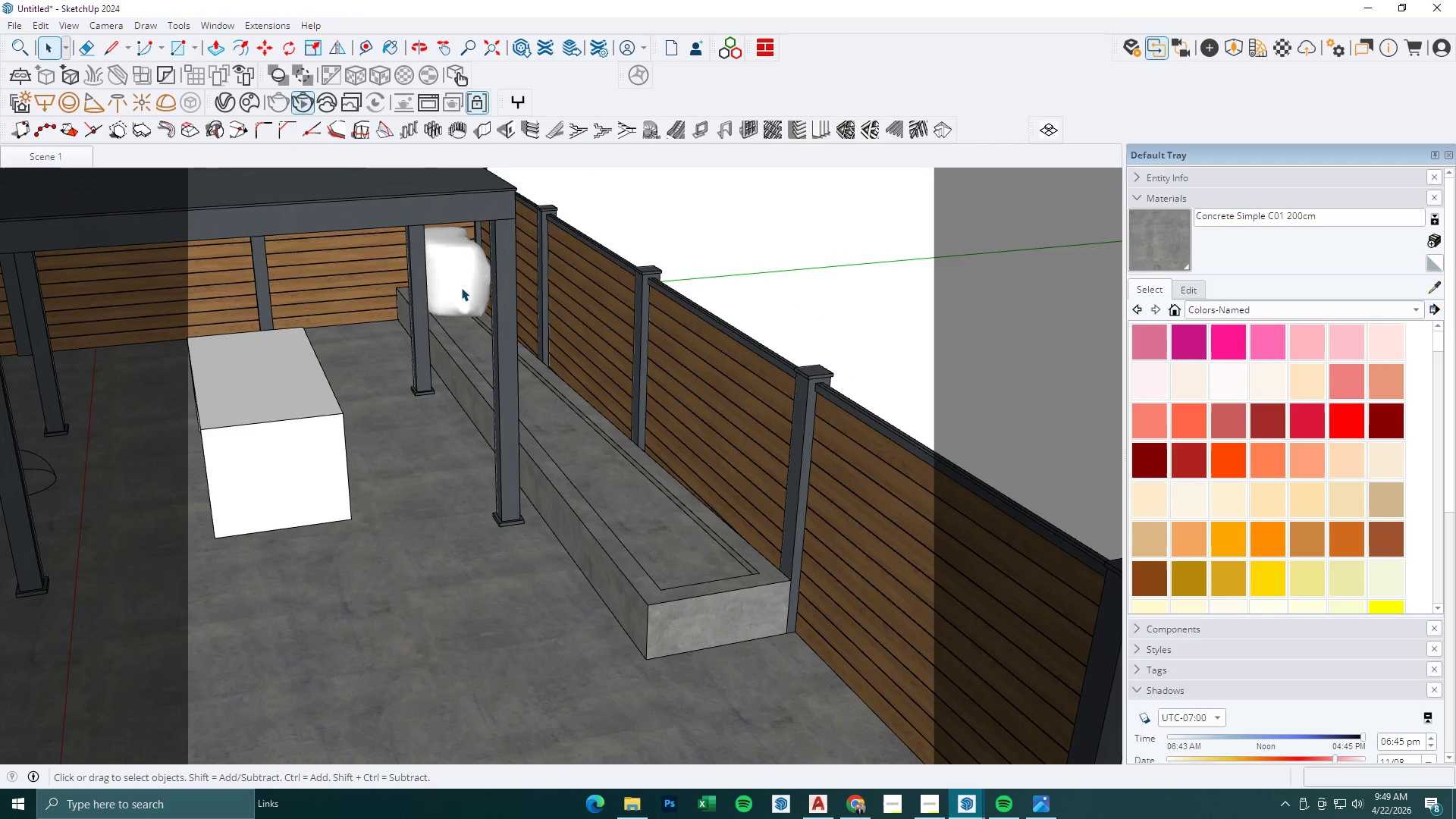 
double_click([457, 275])
 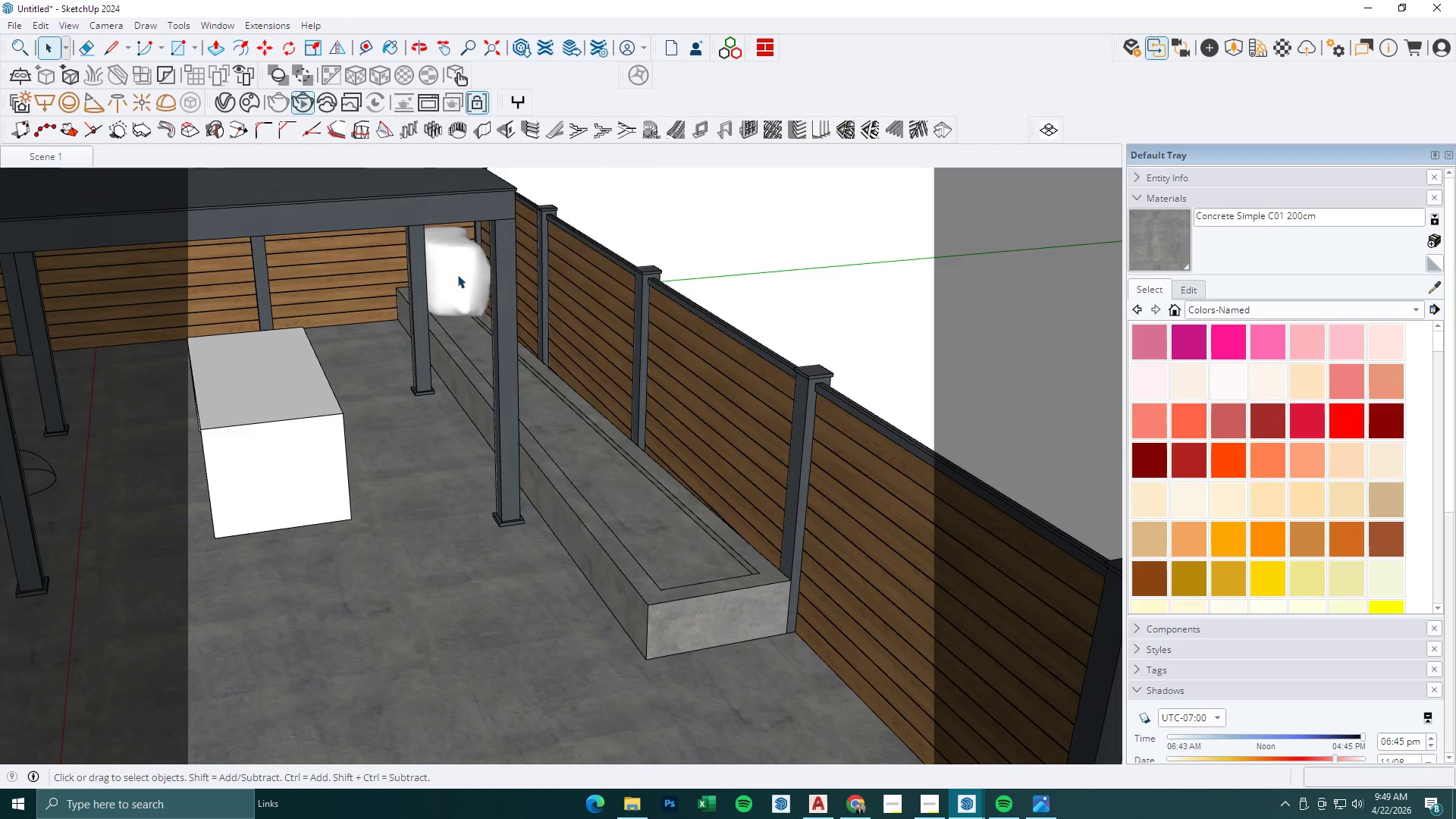 
key(Delete)
 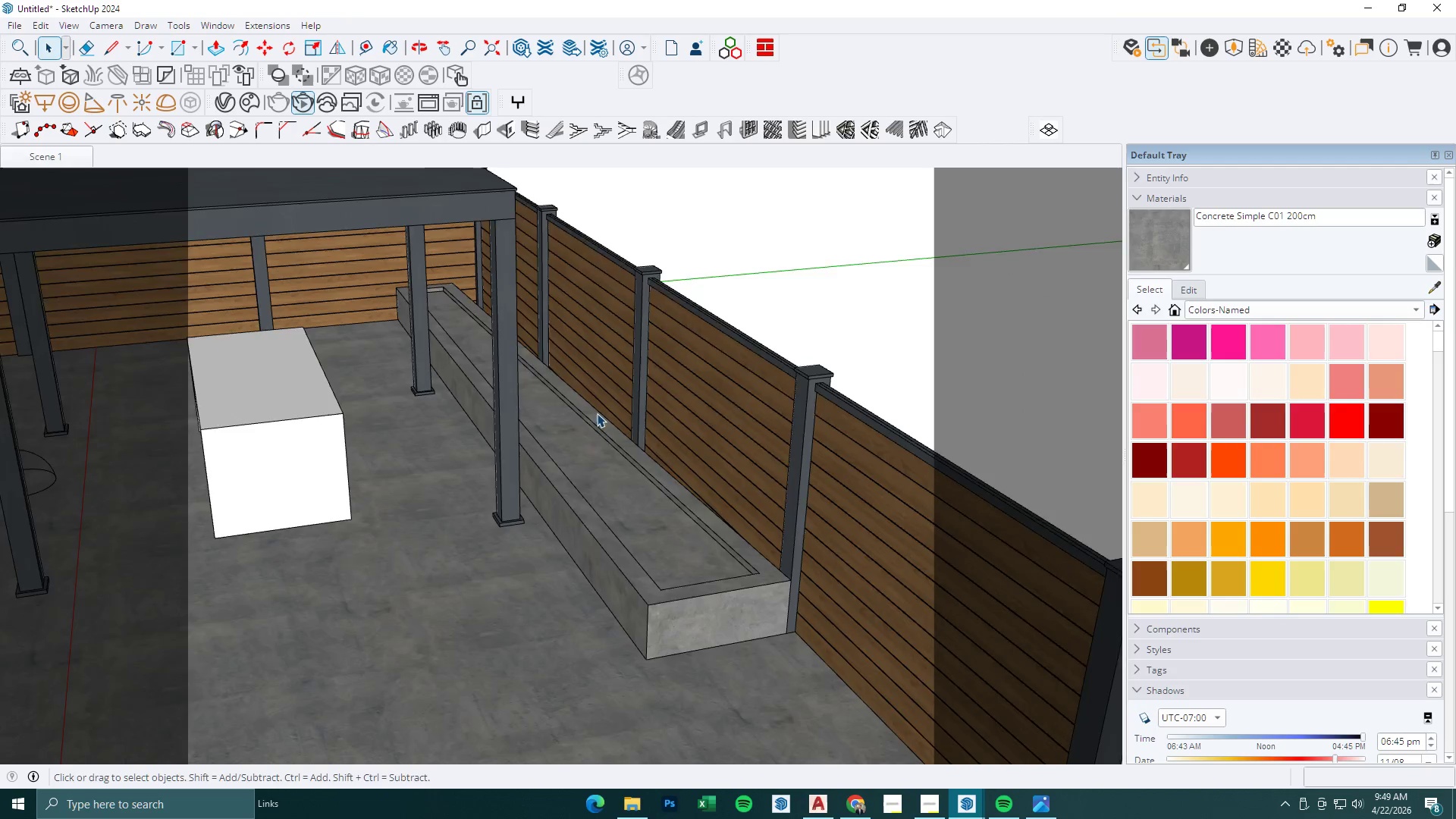 
key(Space)
 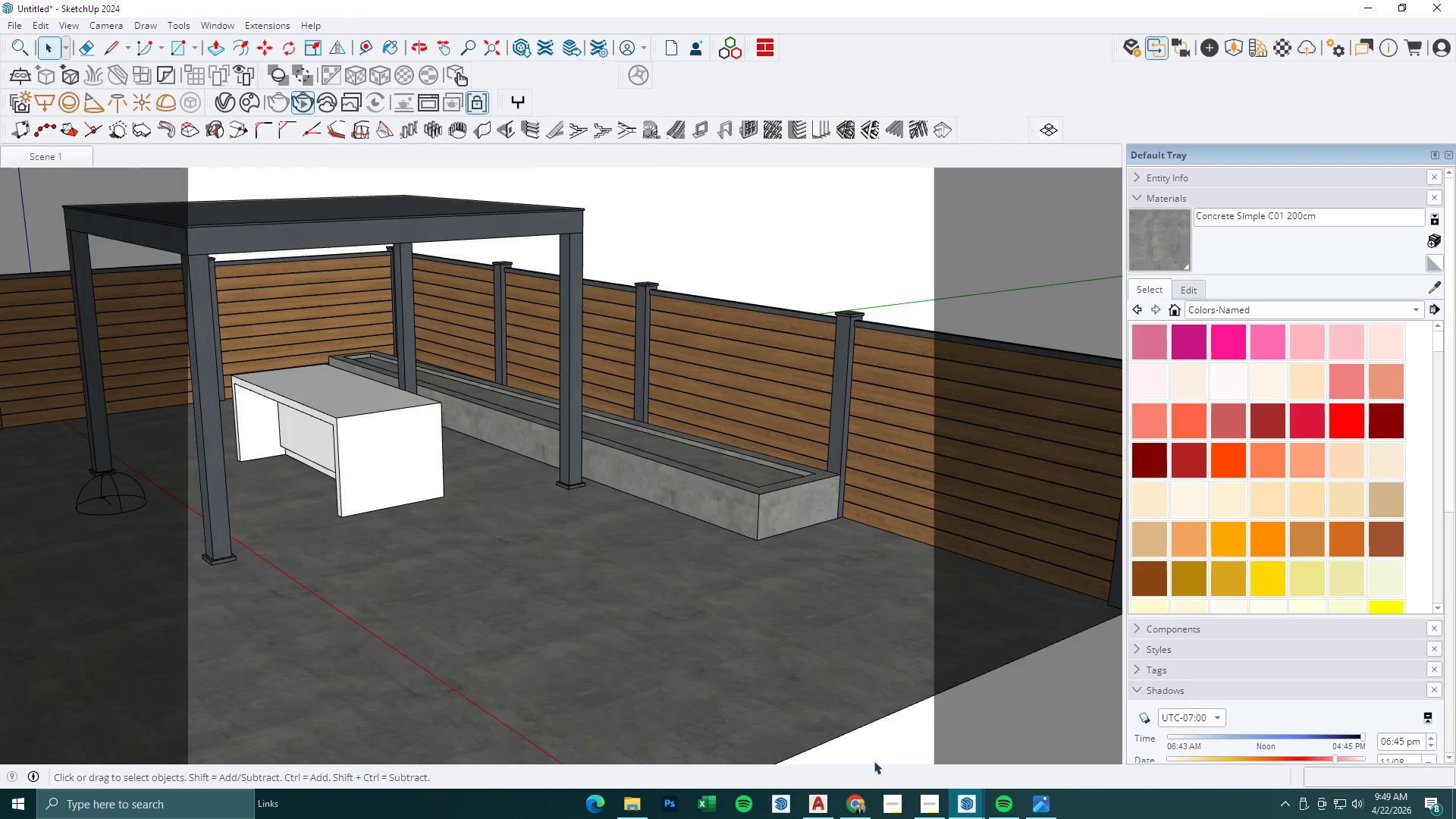 
scroll: coordinate [593, 440], scroll_direction: down, amount: 2.0
 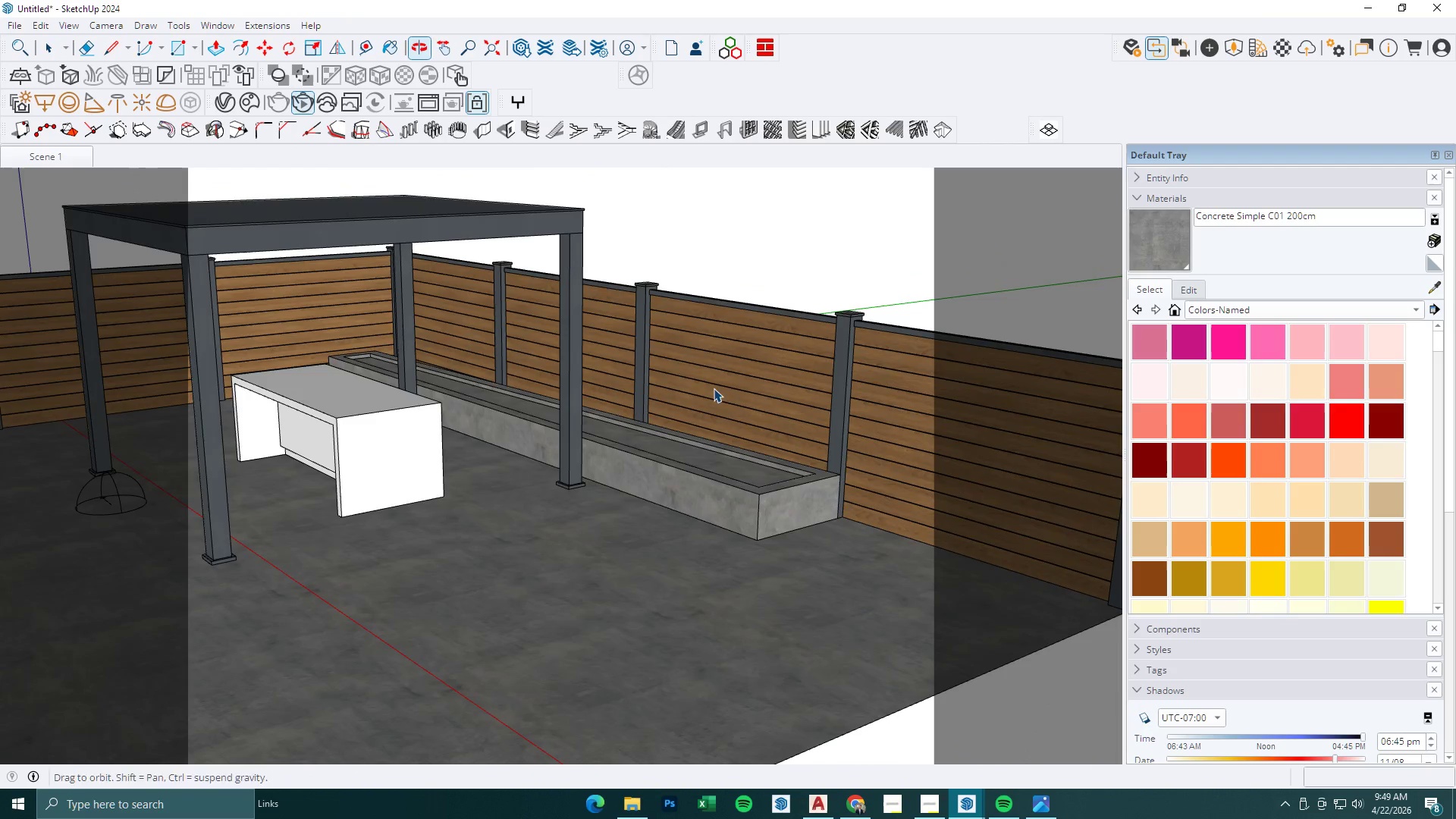 
key(Escape)
 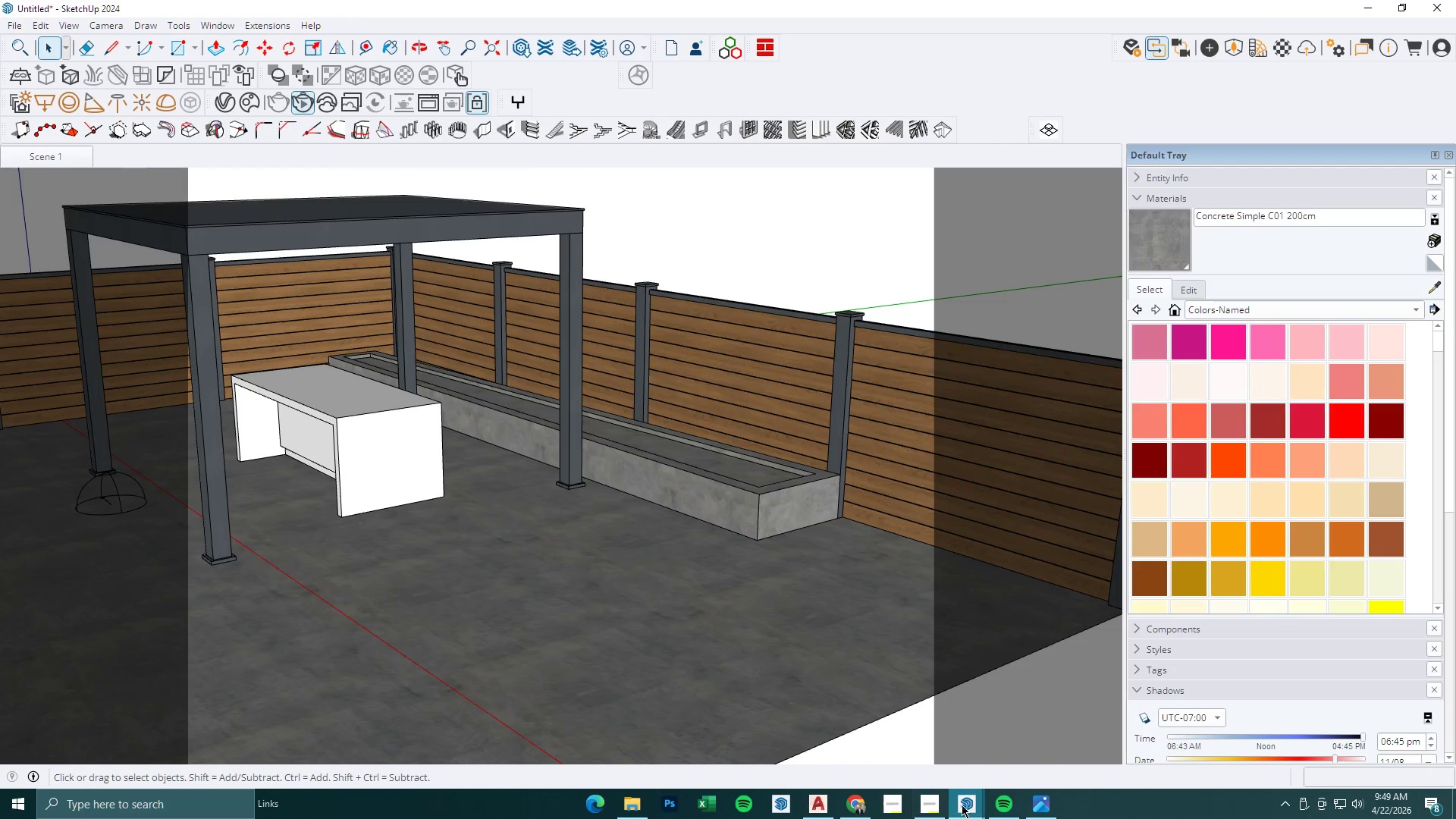 
left_click([968, 805])
 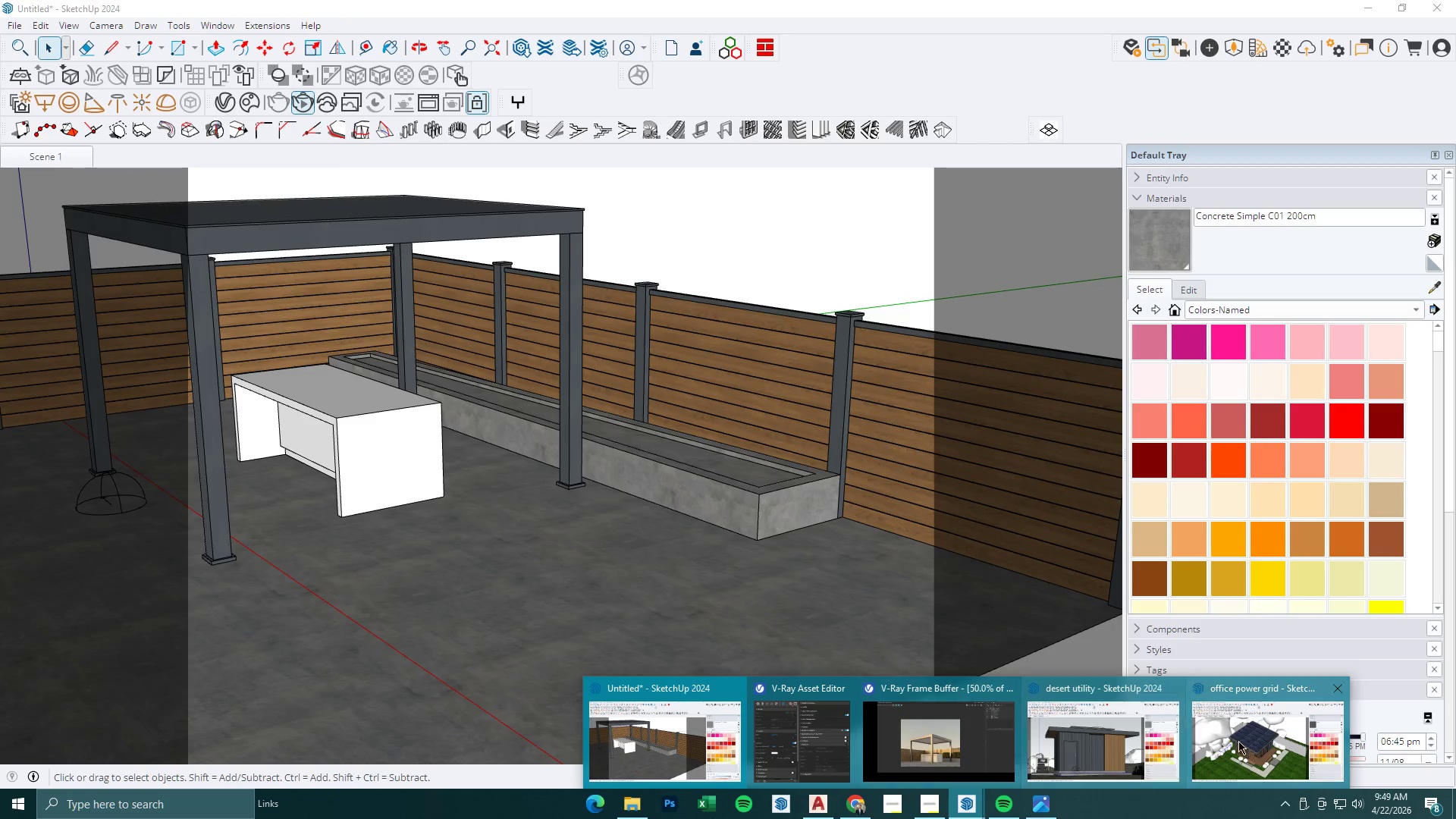 
left_click([1269, 740])
 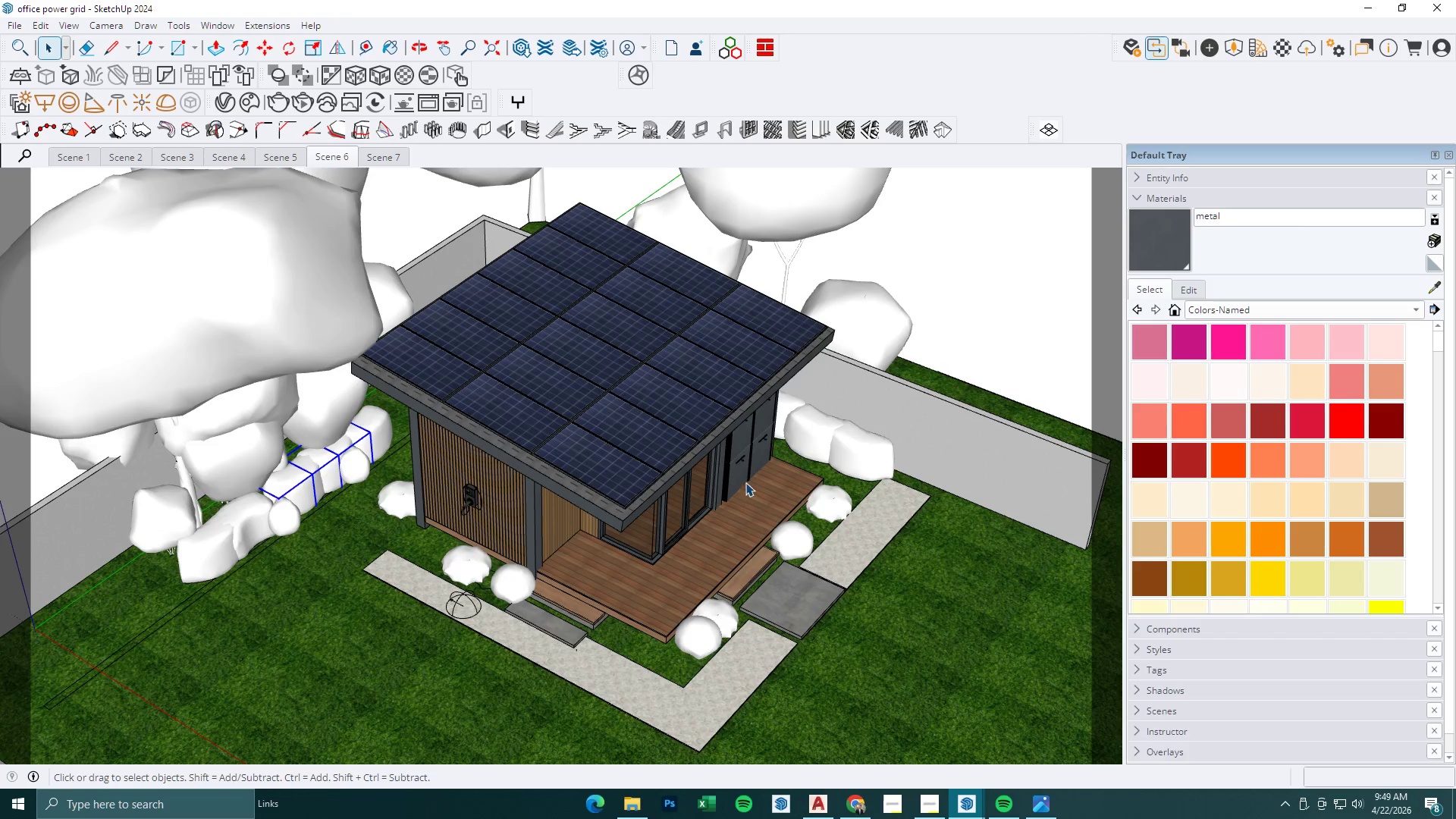 
scroll: coordinate [741, 481], scroll_direction: down, amount: 4.0
 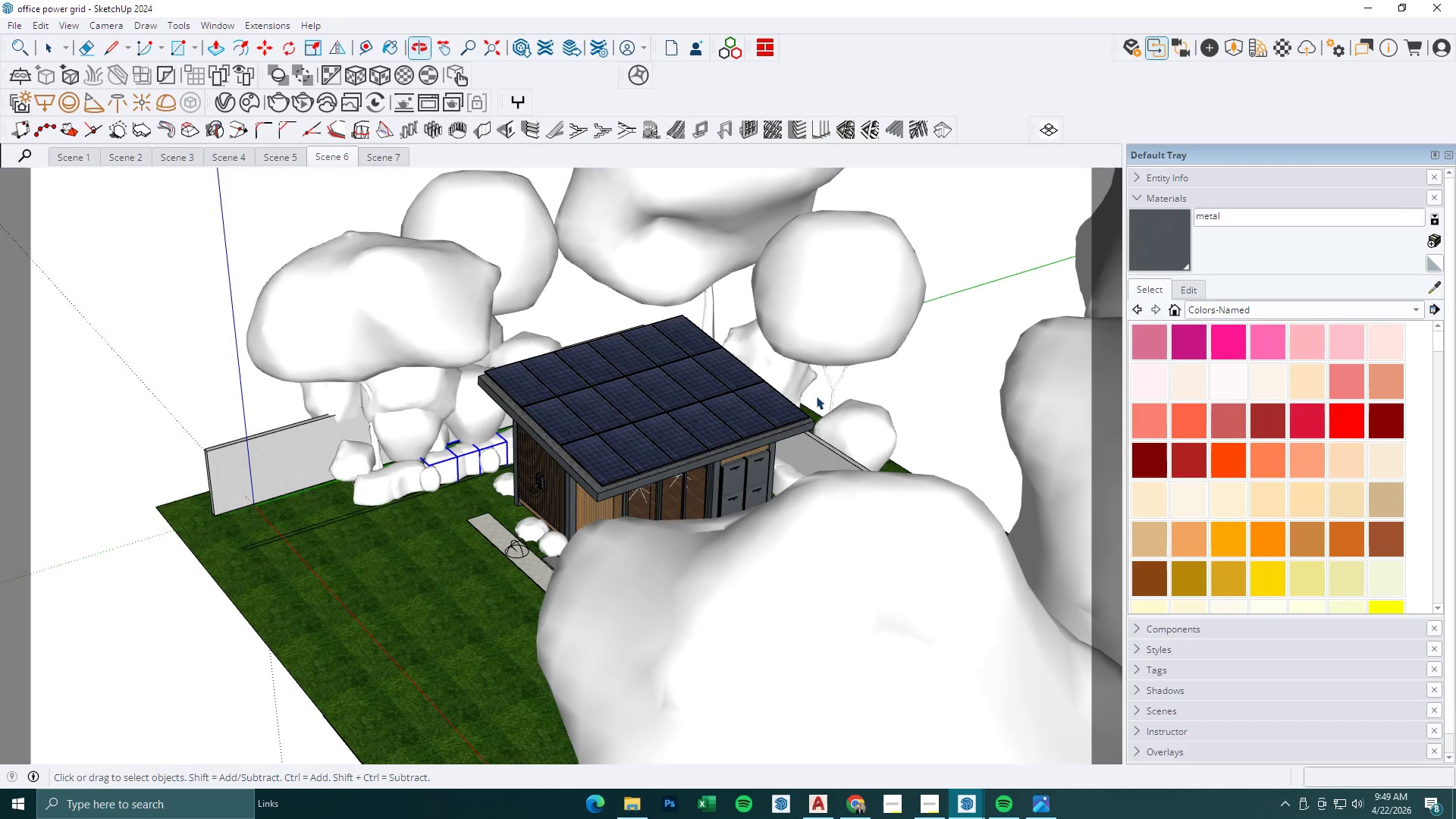 
left_click([862, 421])
 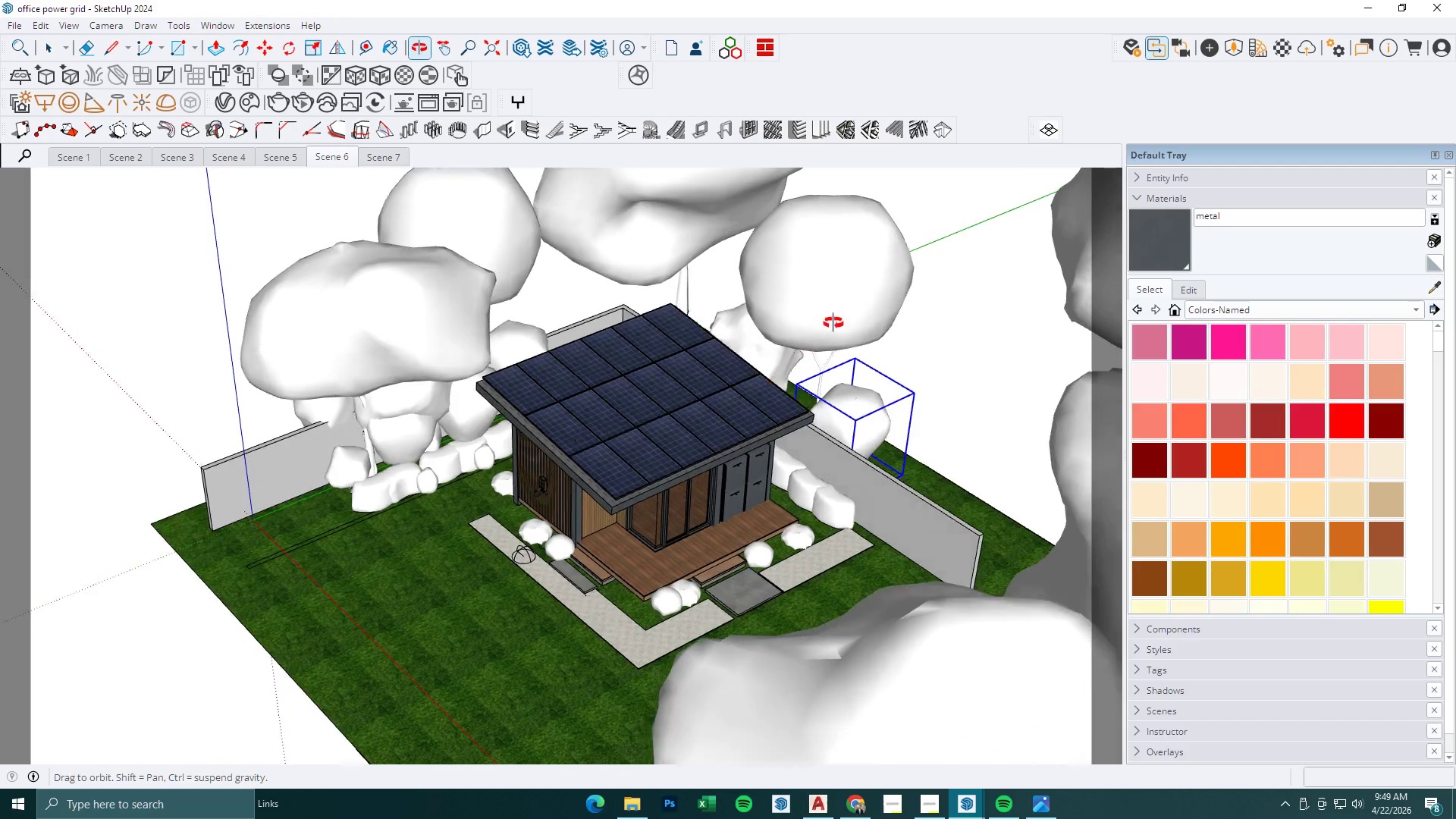 
left_click([427, 376])
 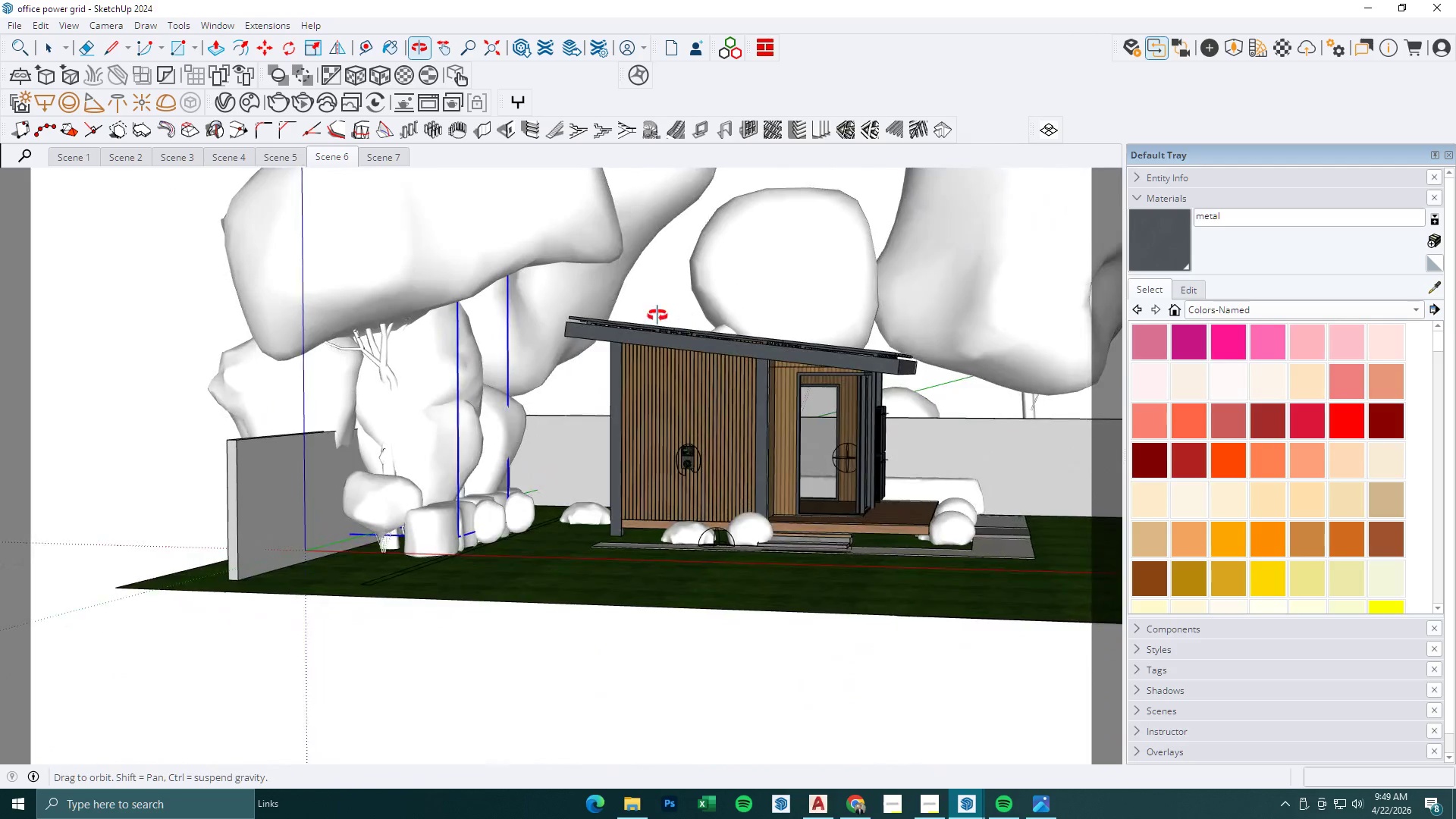 
scroll: coordinate [335, 458], scroll_direction: up, amount: 4.0
 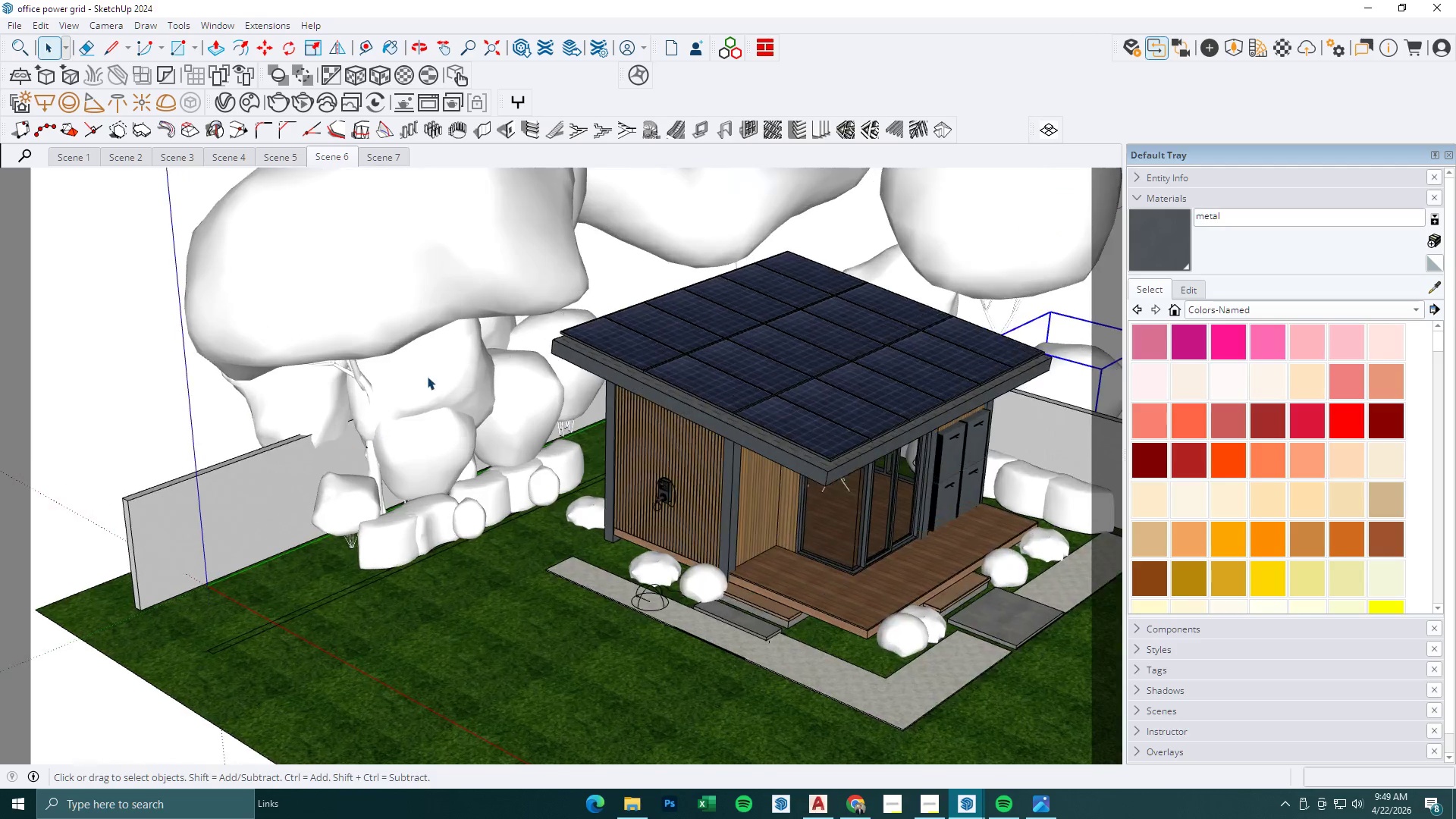 
key(M)
 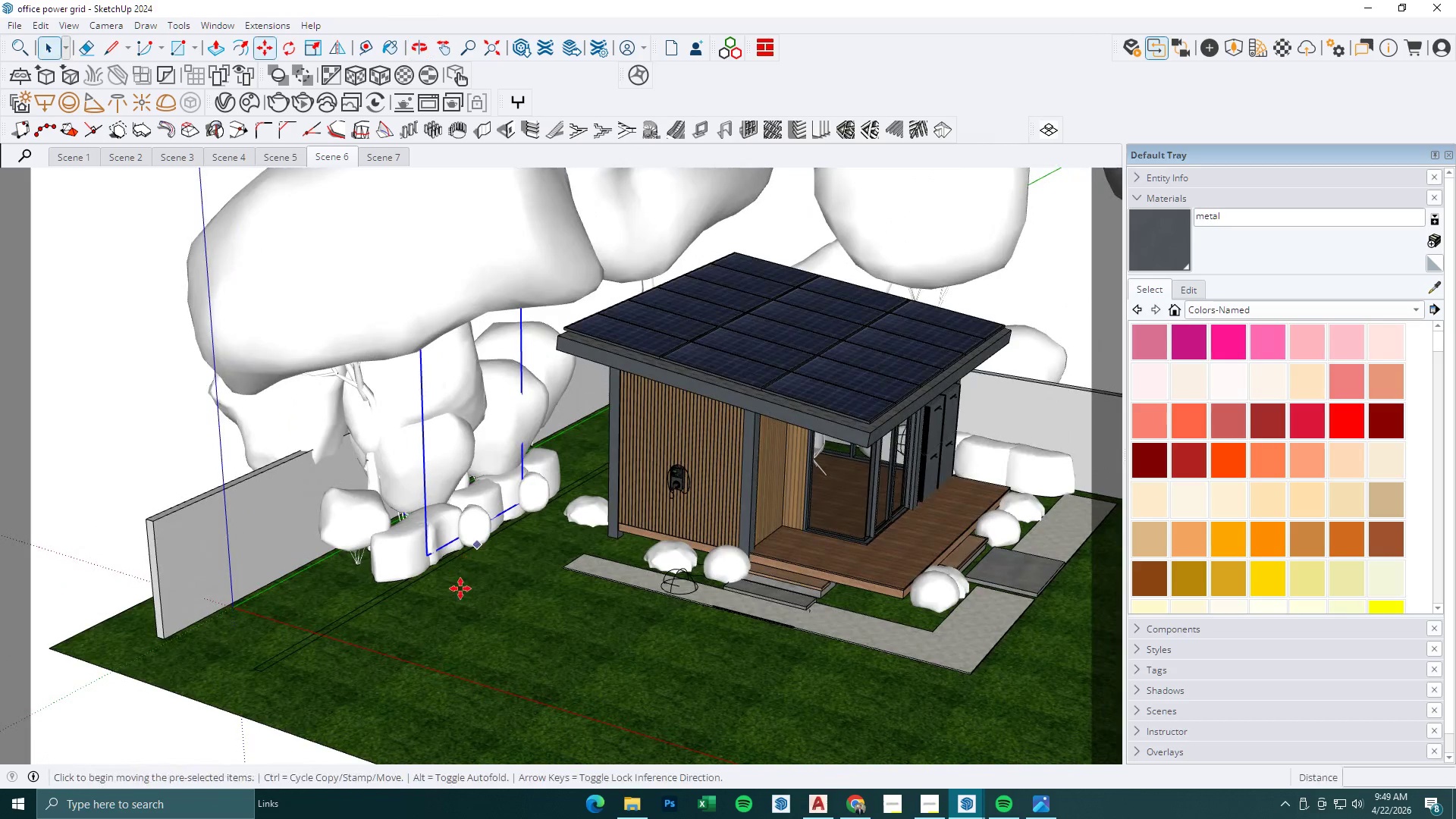 
left_click_drag(start_coordinate=[461, 591], to_coordinate=[469, 595])
 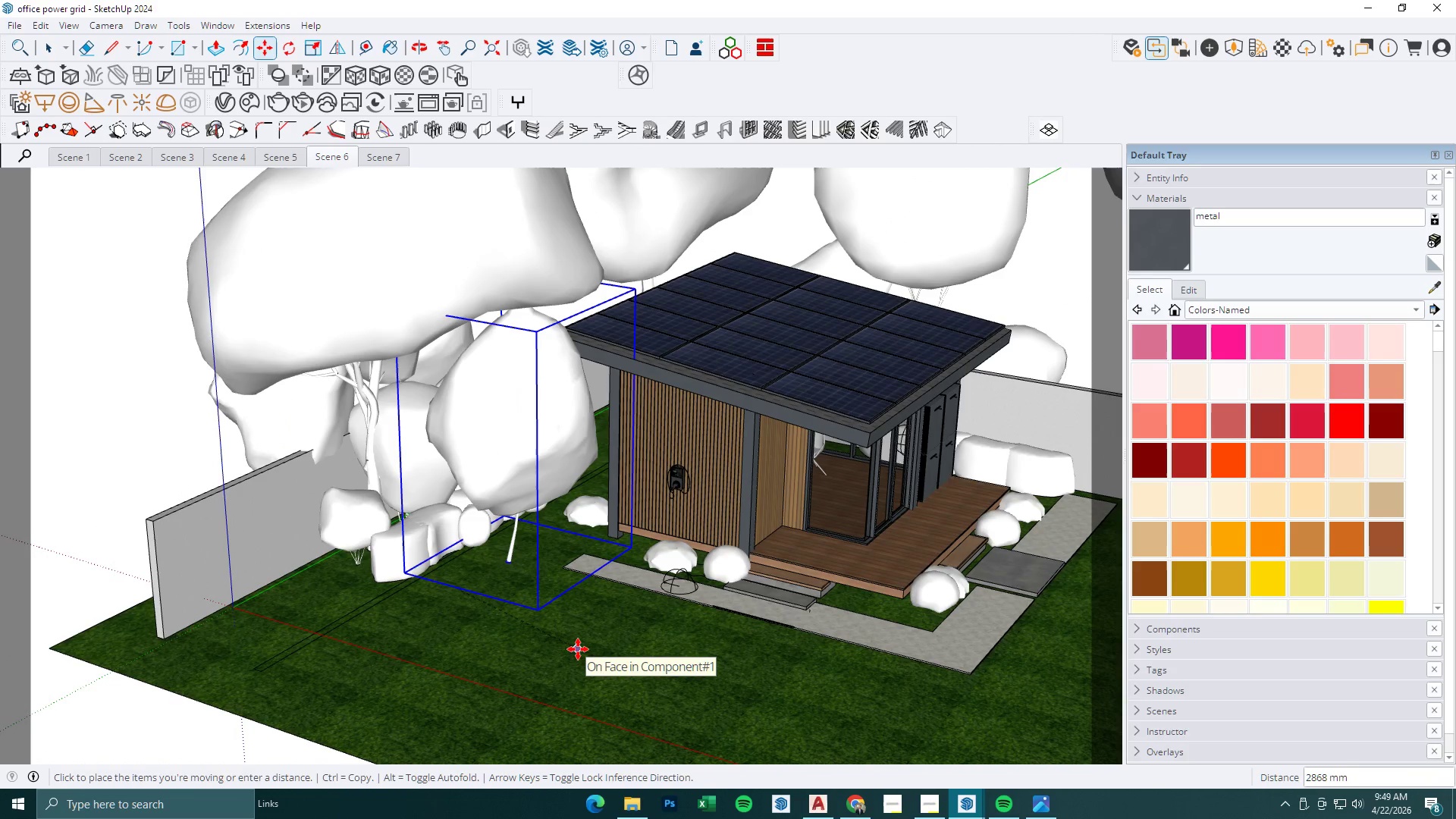 
left_click([578, 649])
 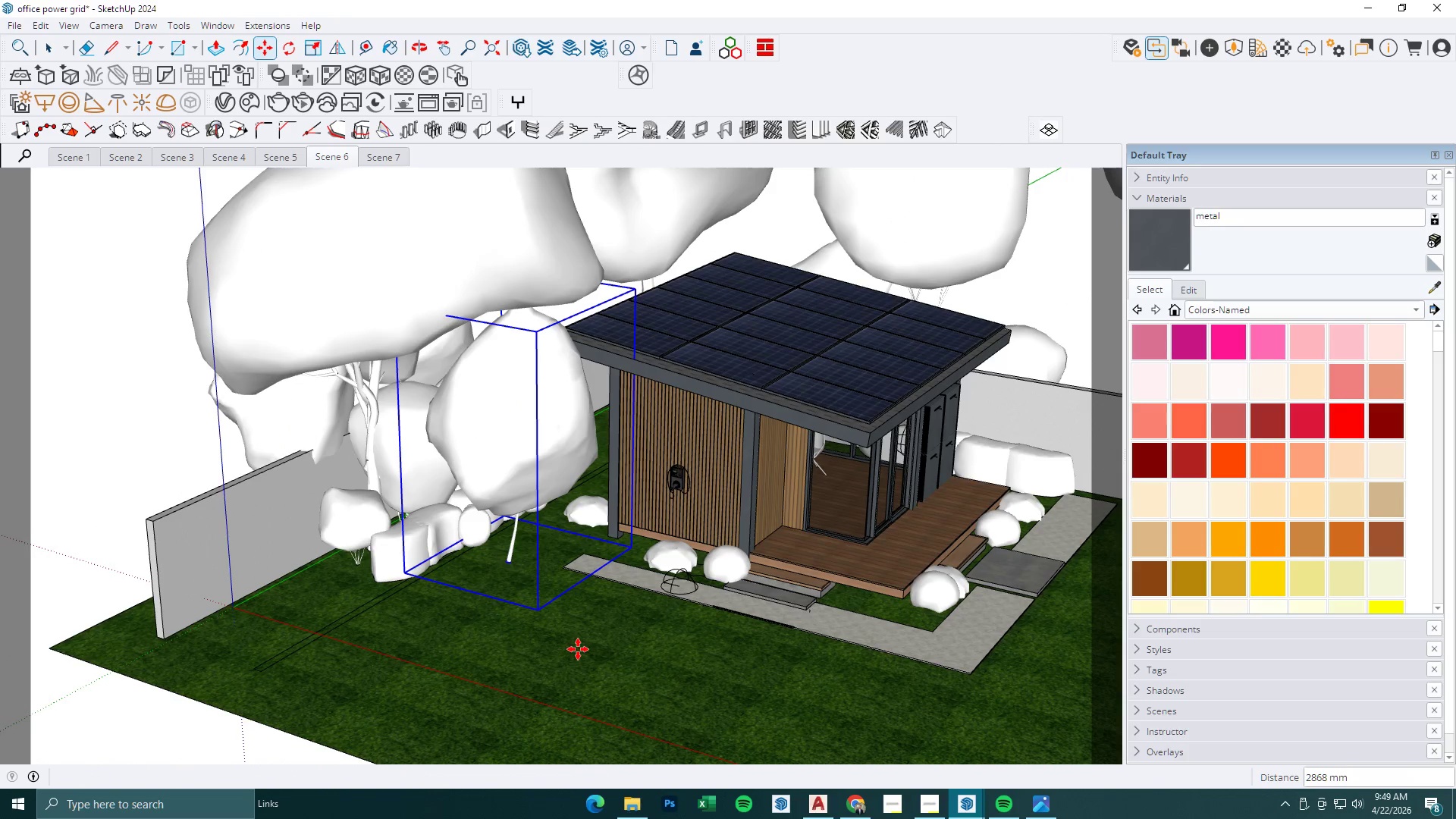 
key(Space)
 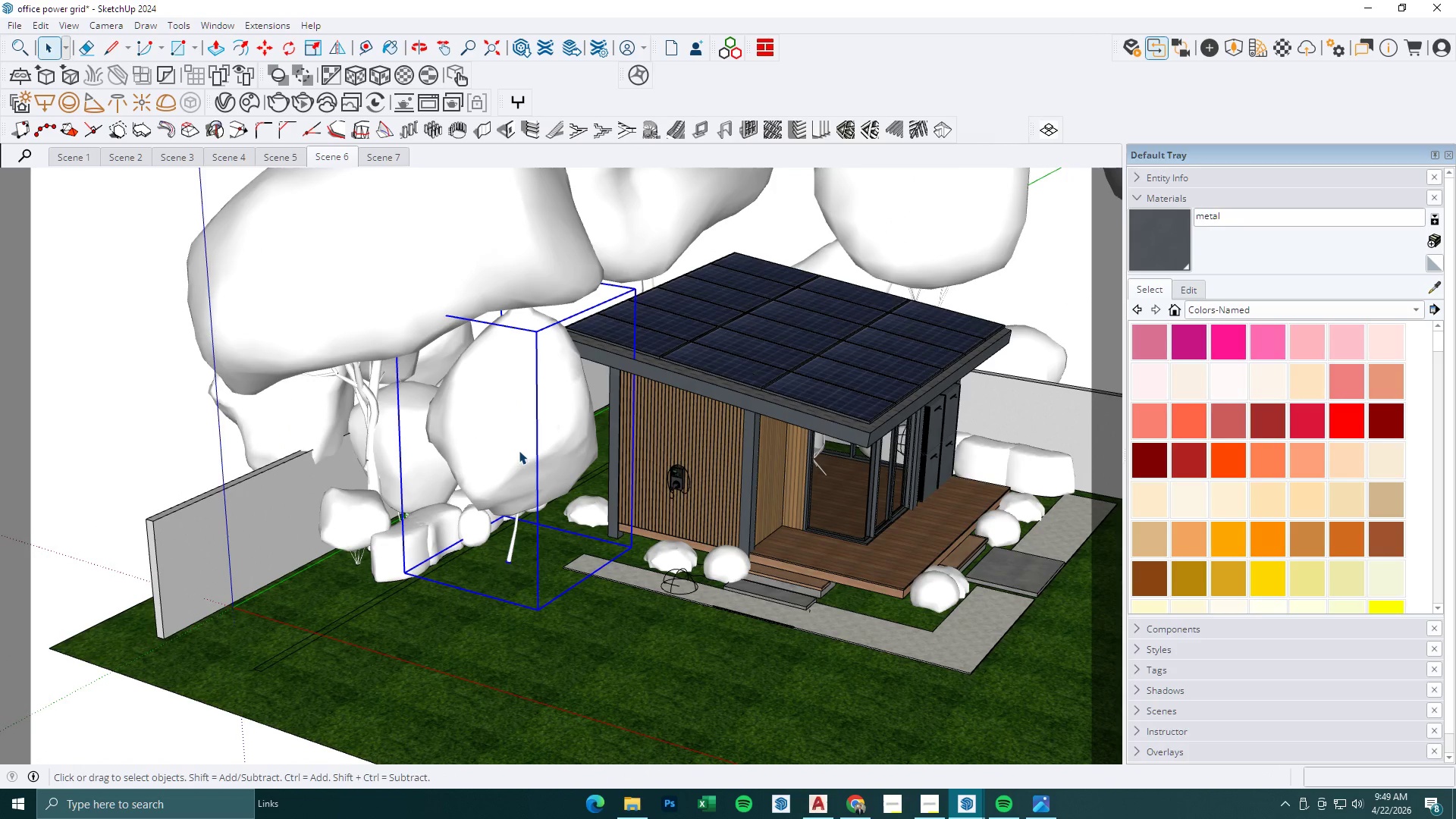 
left_click([519, 450])
 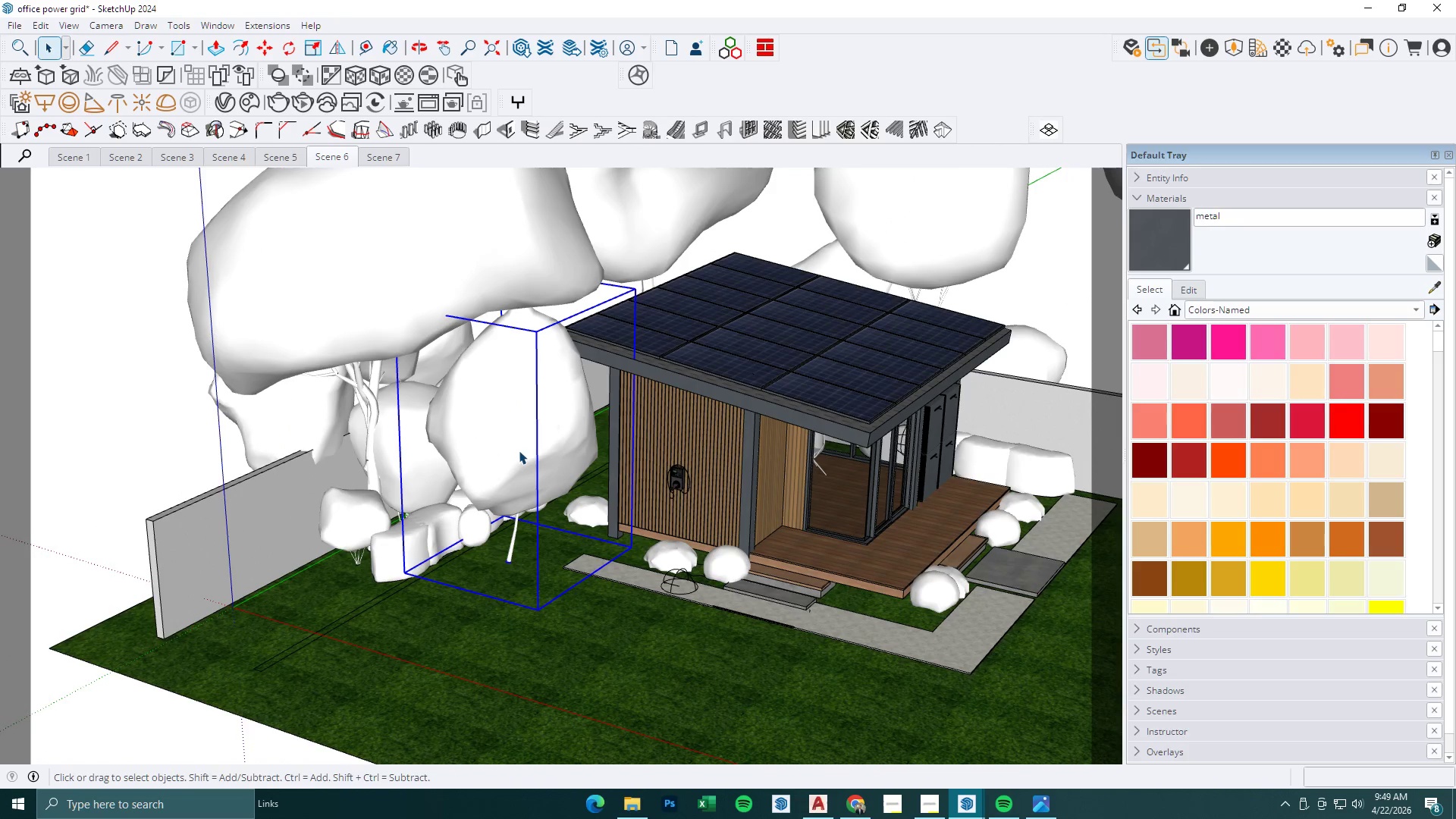 
key(Control+C)
 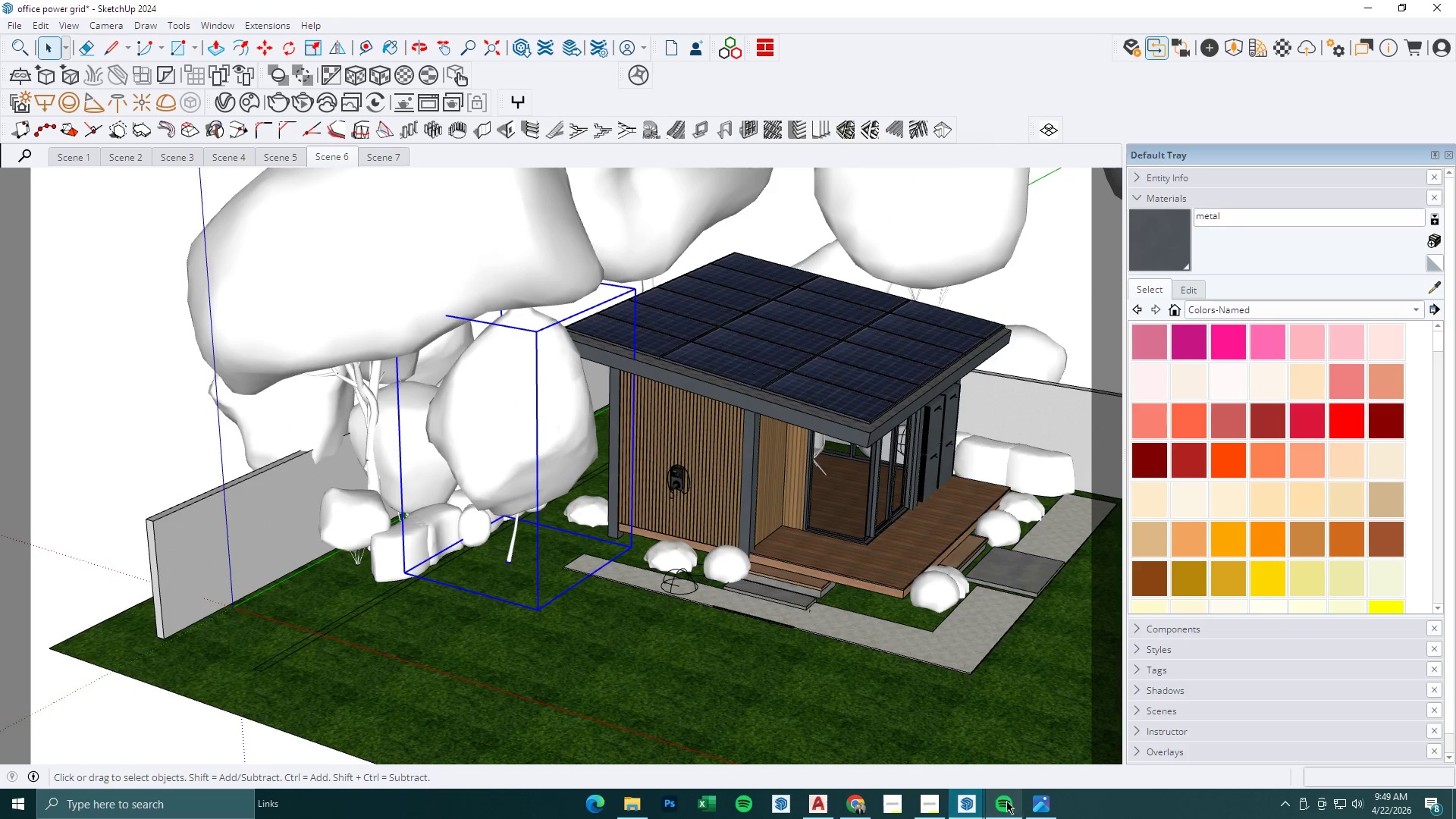 
left_click([971, 802])
 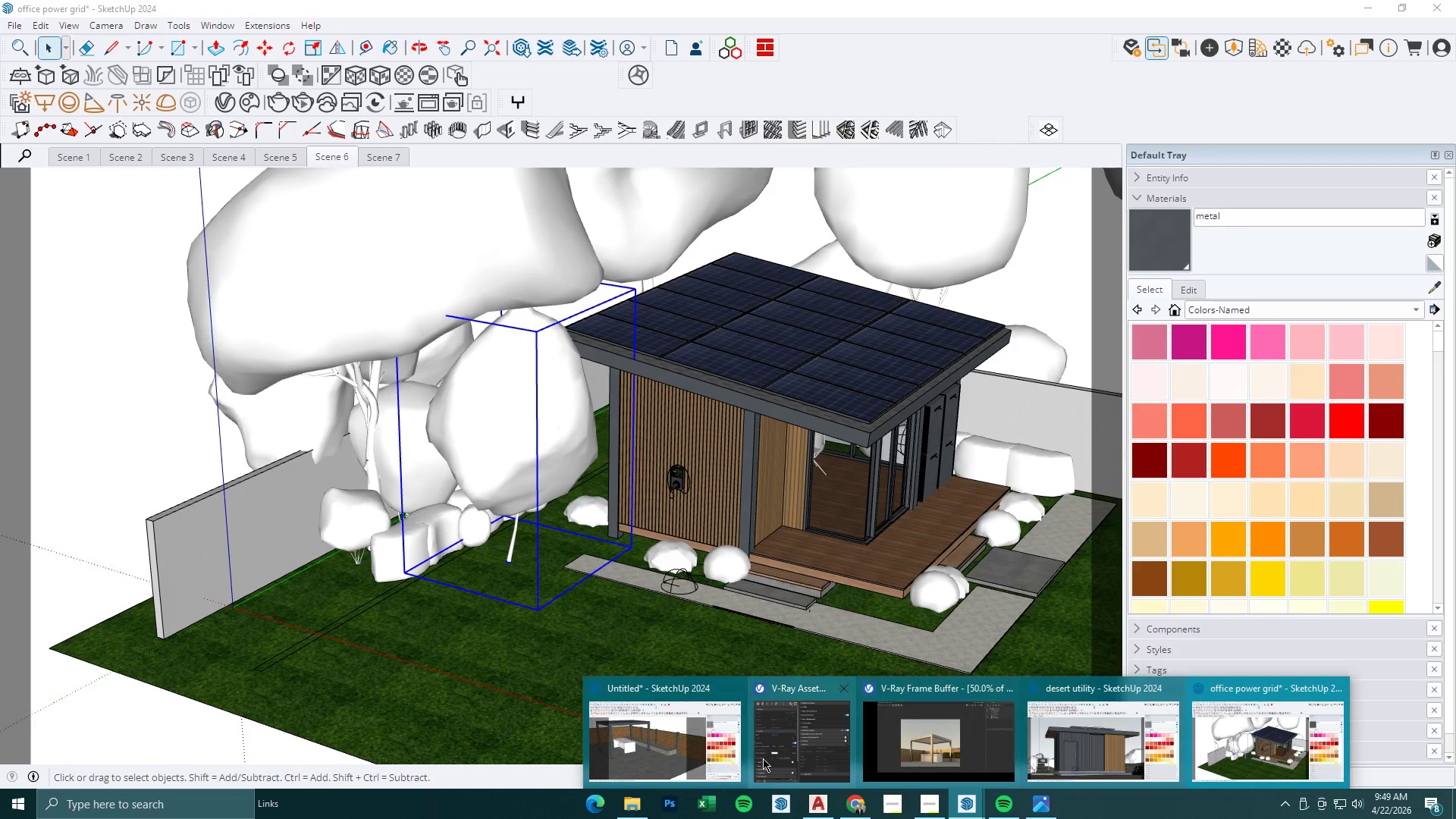 
left_click([679, 749])
 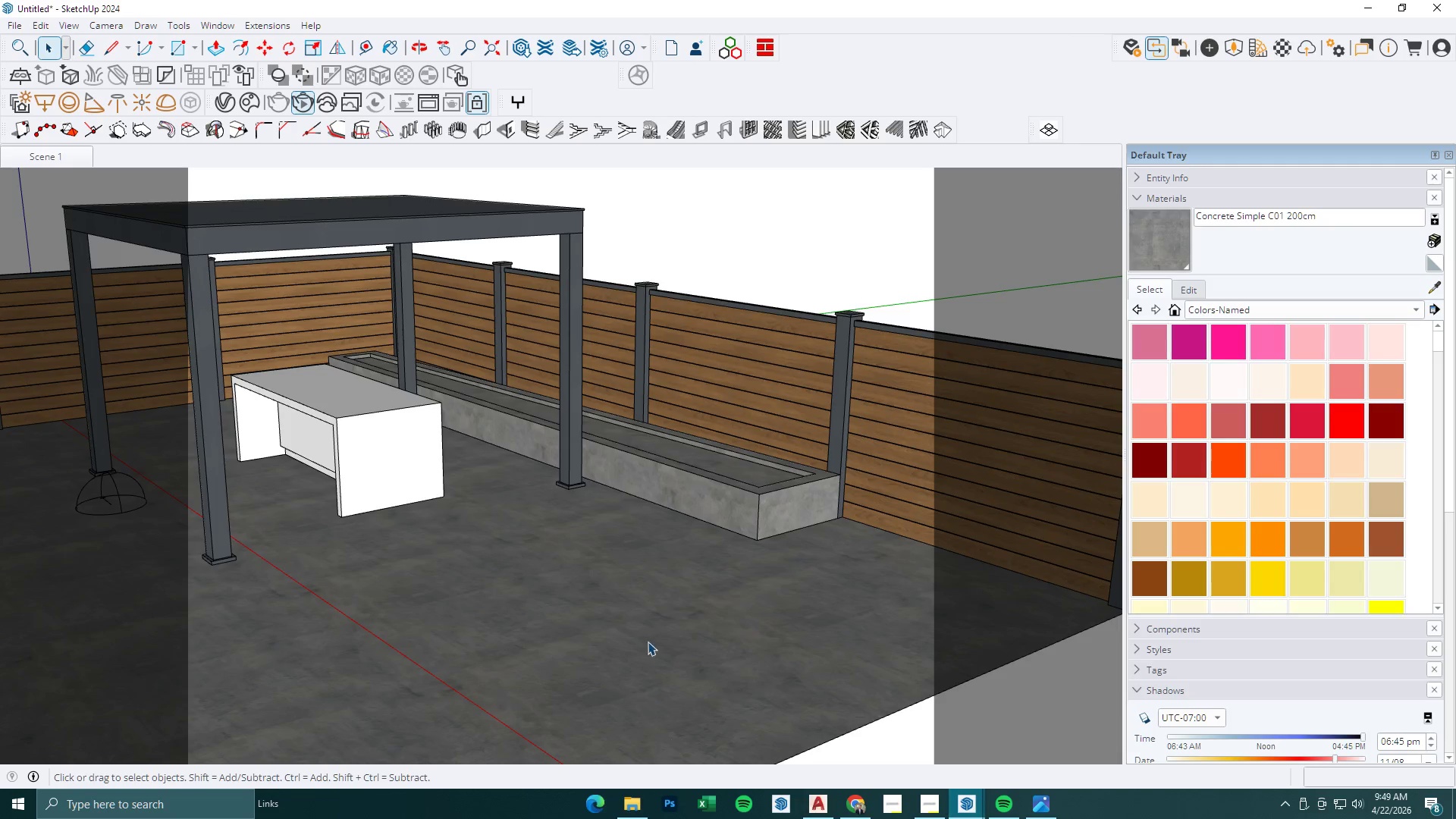 
key(Control+V)
 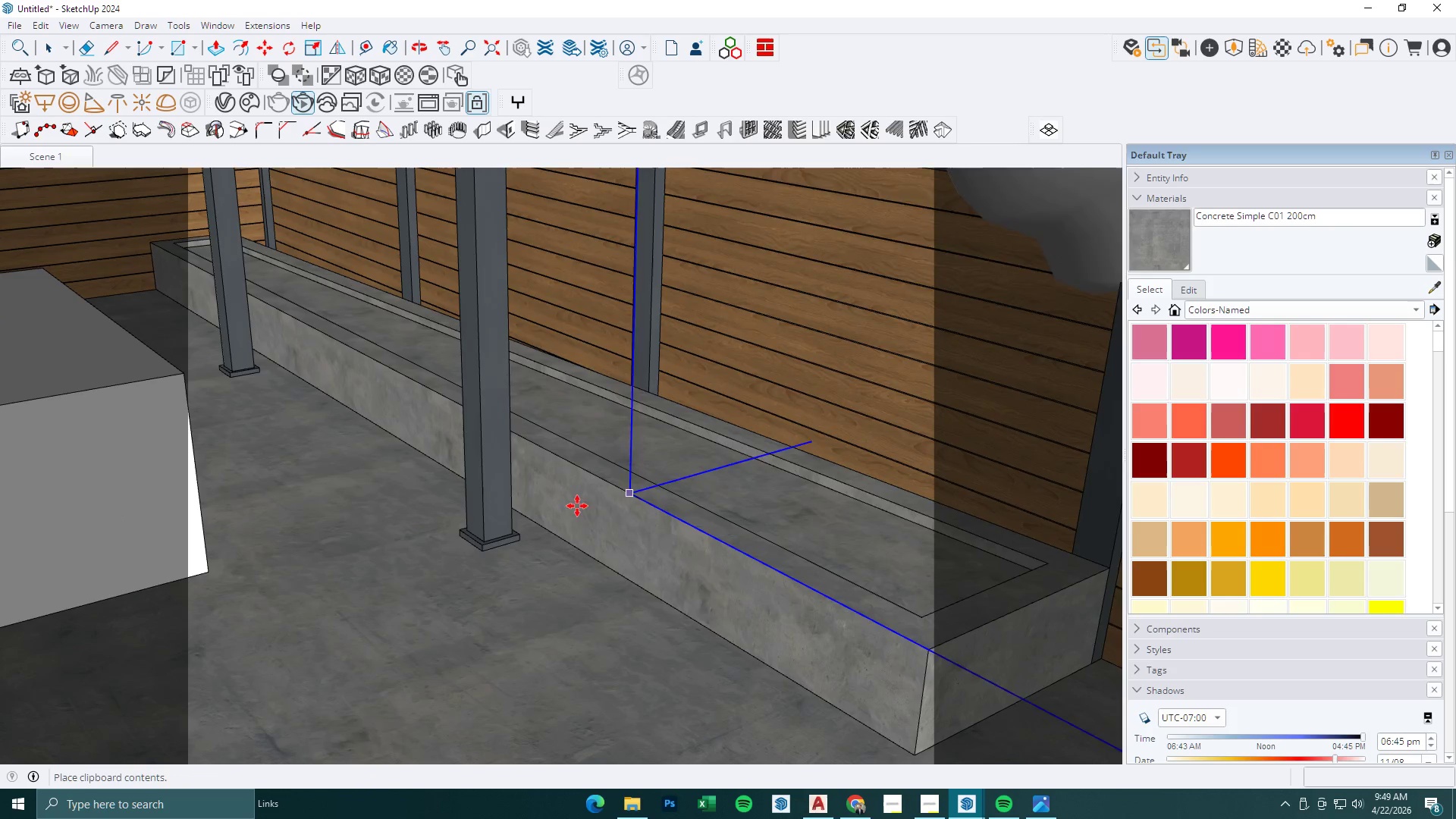 
scroll: coordinate [654, 476], scroll_direction: up, amount: 7.0
 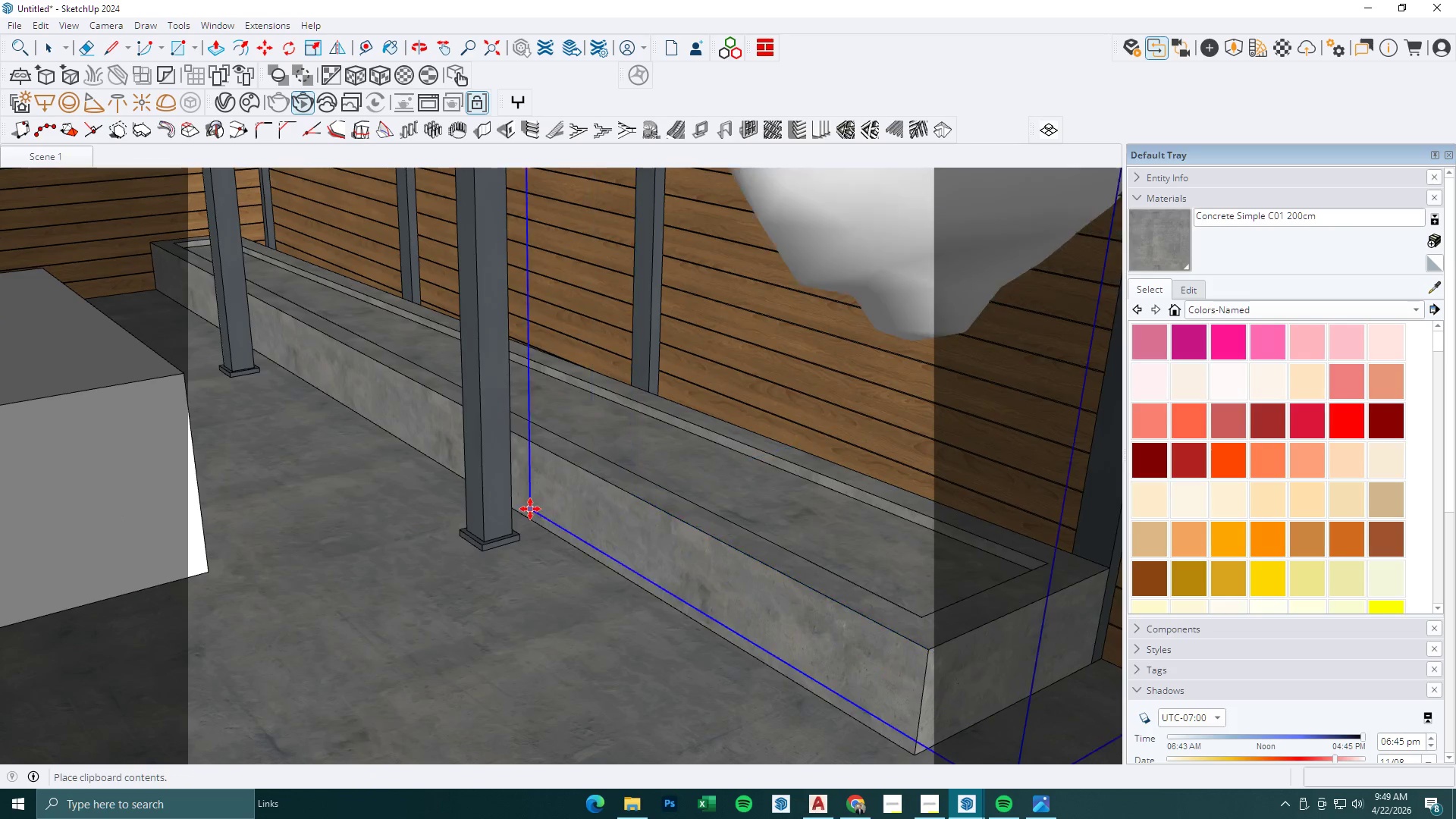 
left_click([530, 509])
 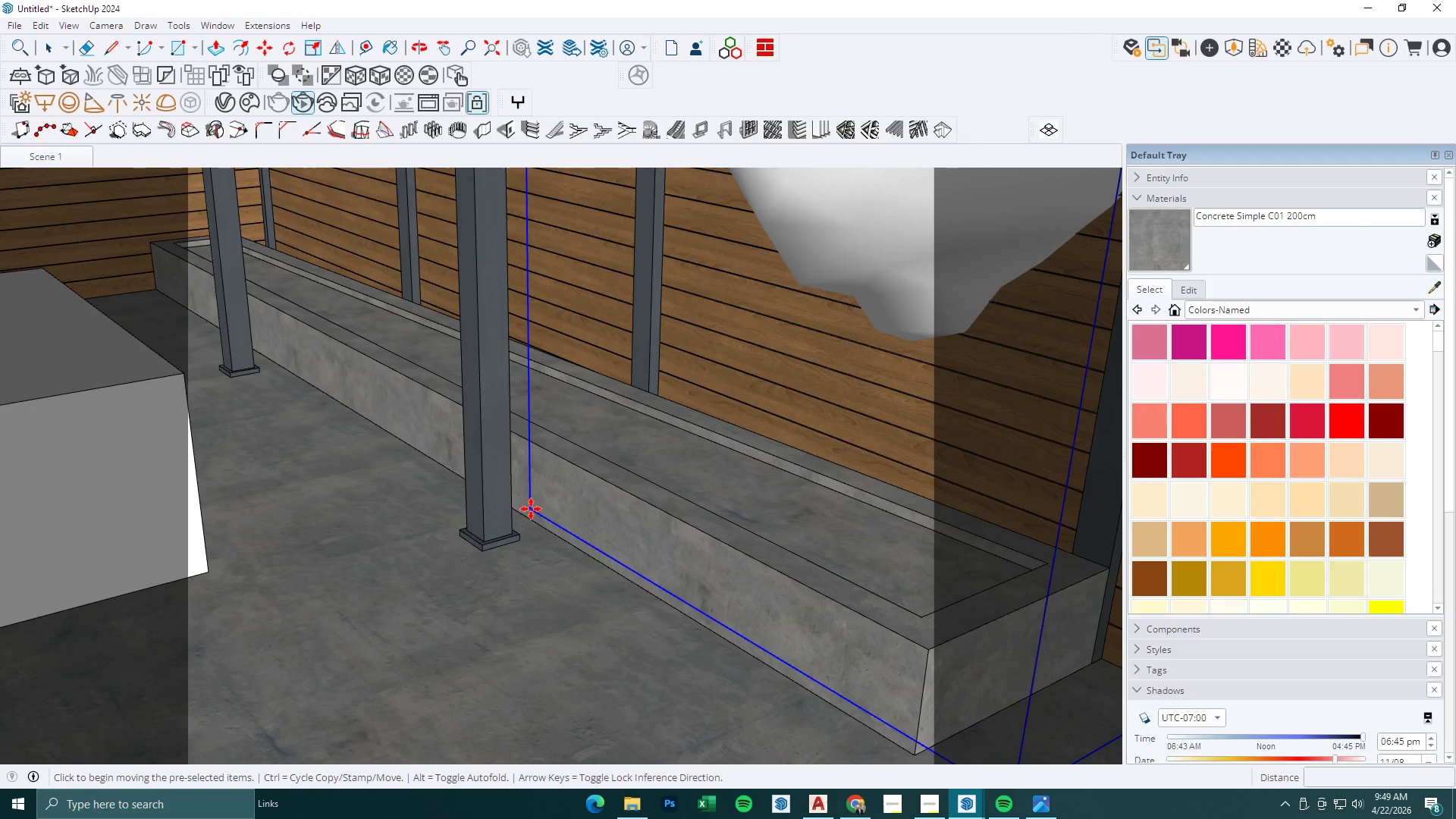 
scroll: coordinate [578, 511], scroll_direction: down, amount: 5.0
 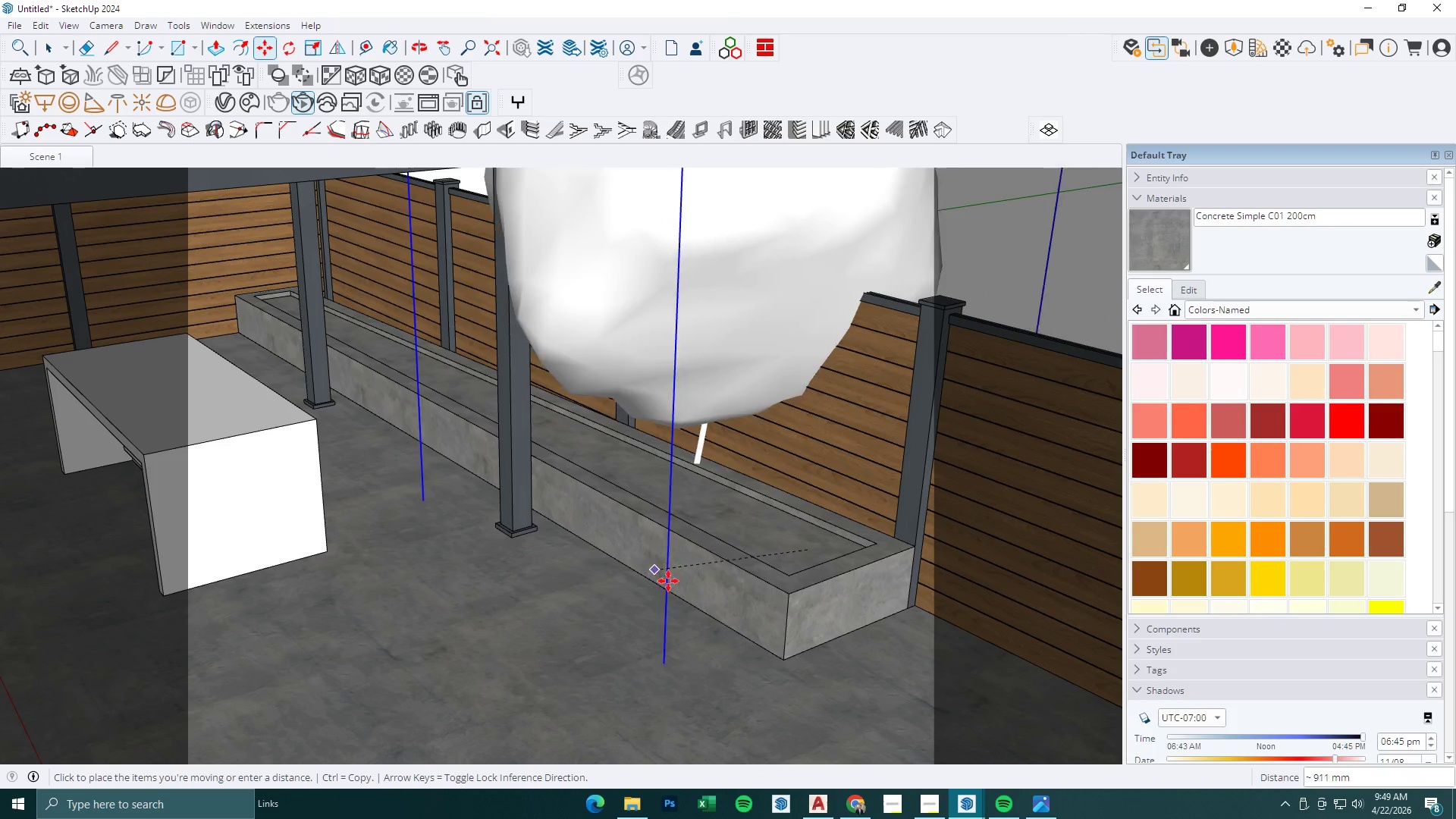 
left_click([675, 581])
 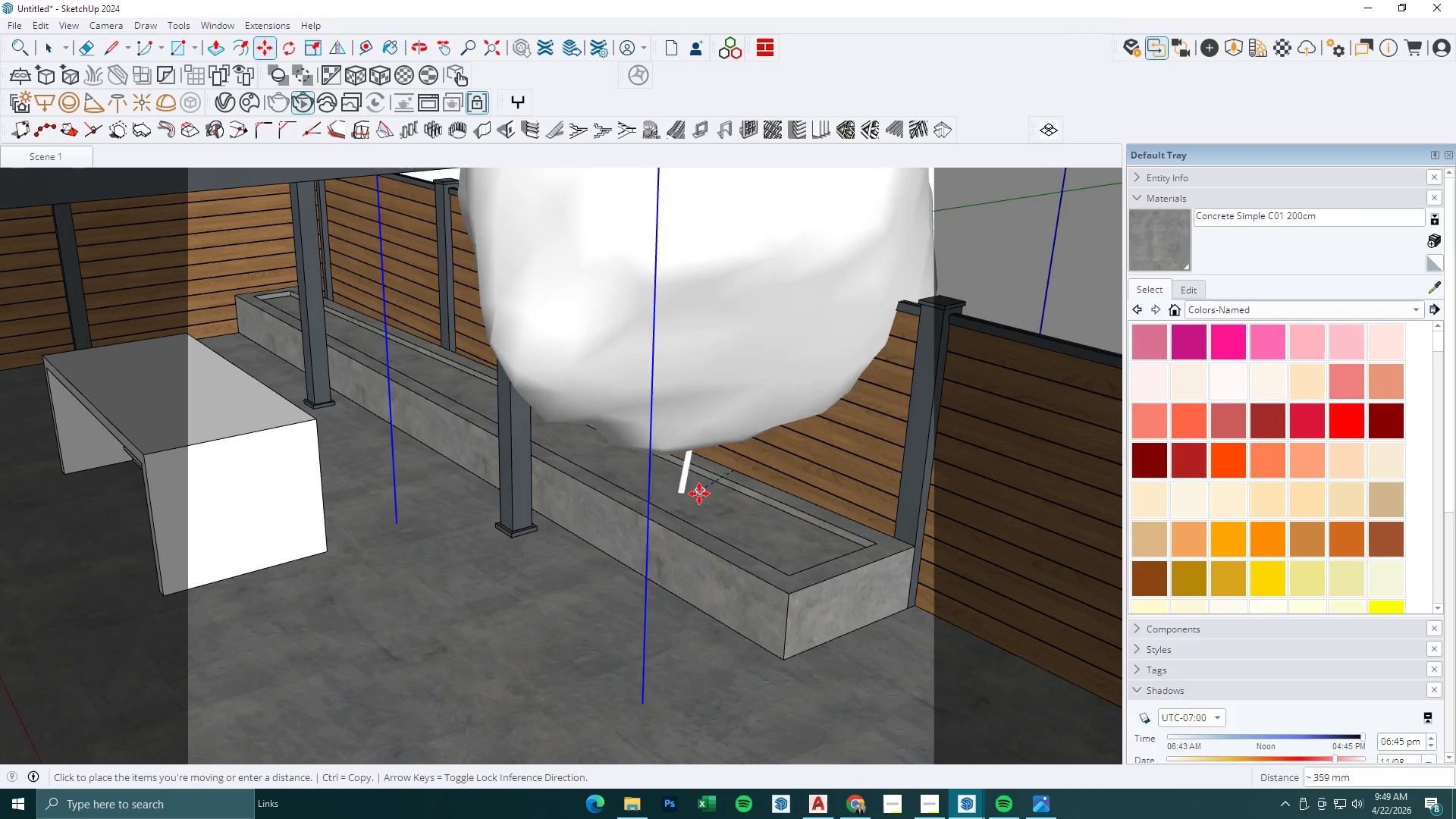 
left_click([695, 498])
 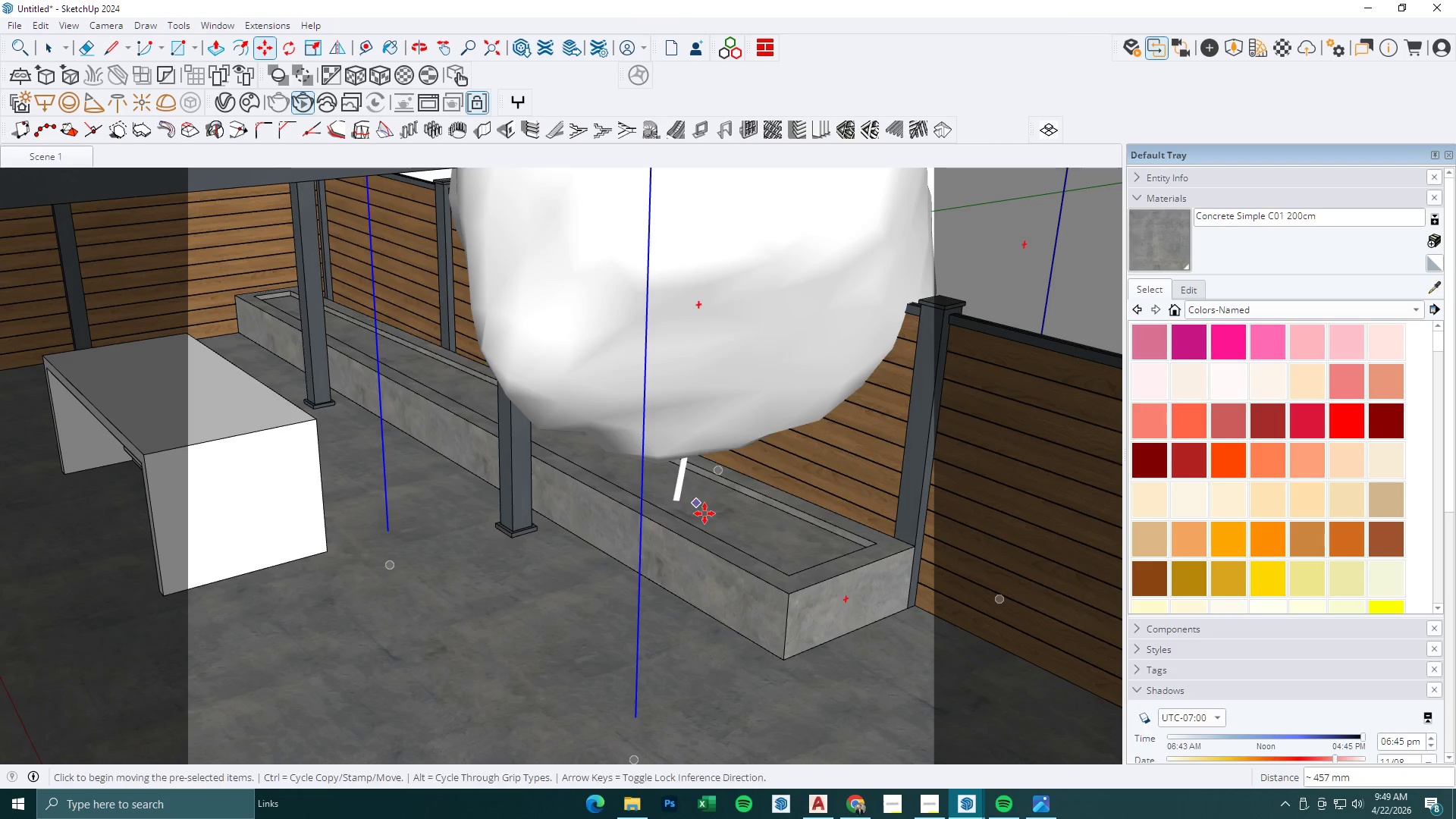 
left_click_drag(start_coordinate=[711, 515], to_coordinate=[718, 515])
 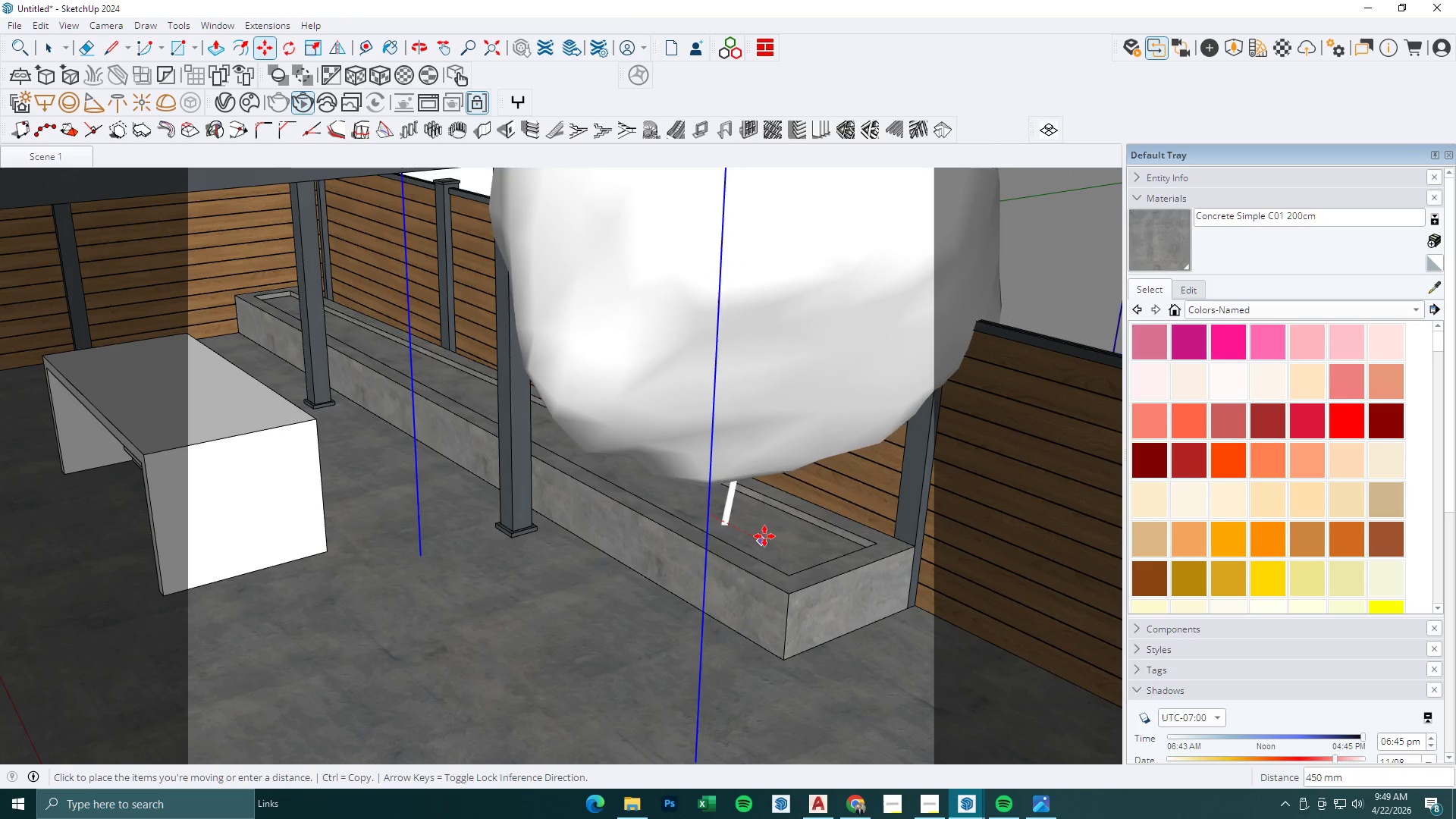 
left_click([764, 536])
 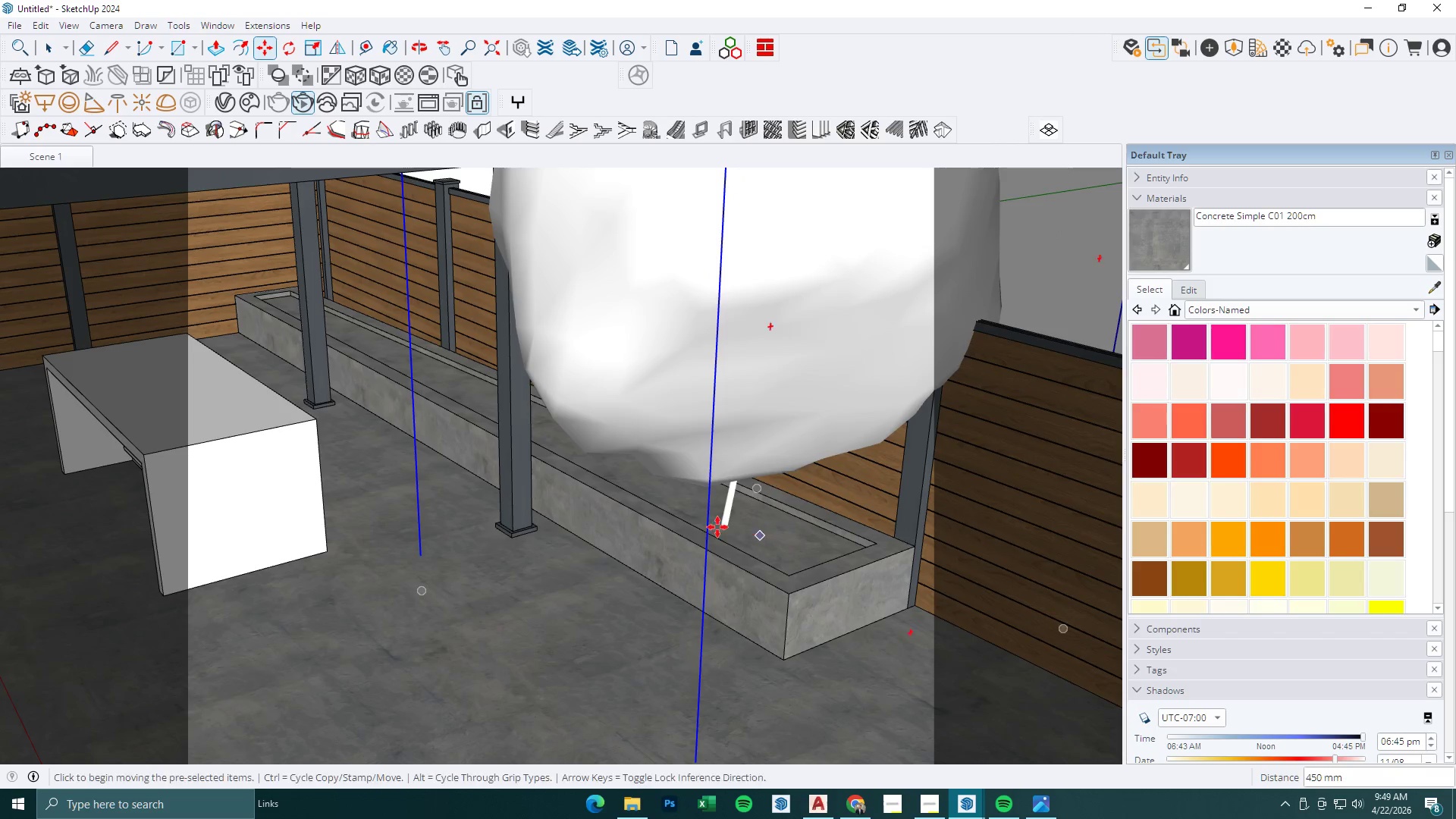 
scroll: coordinate [700, 526], scroll_direction: down, amount: 4.0
 